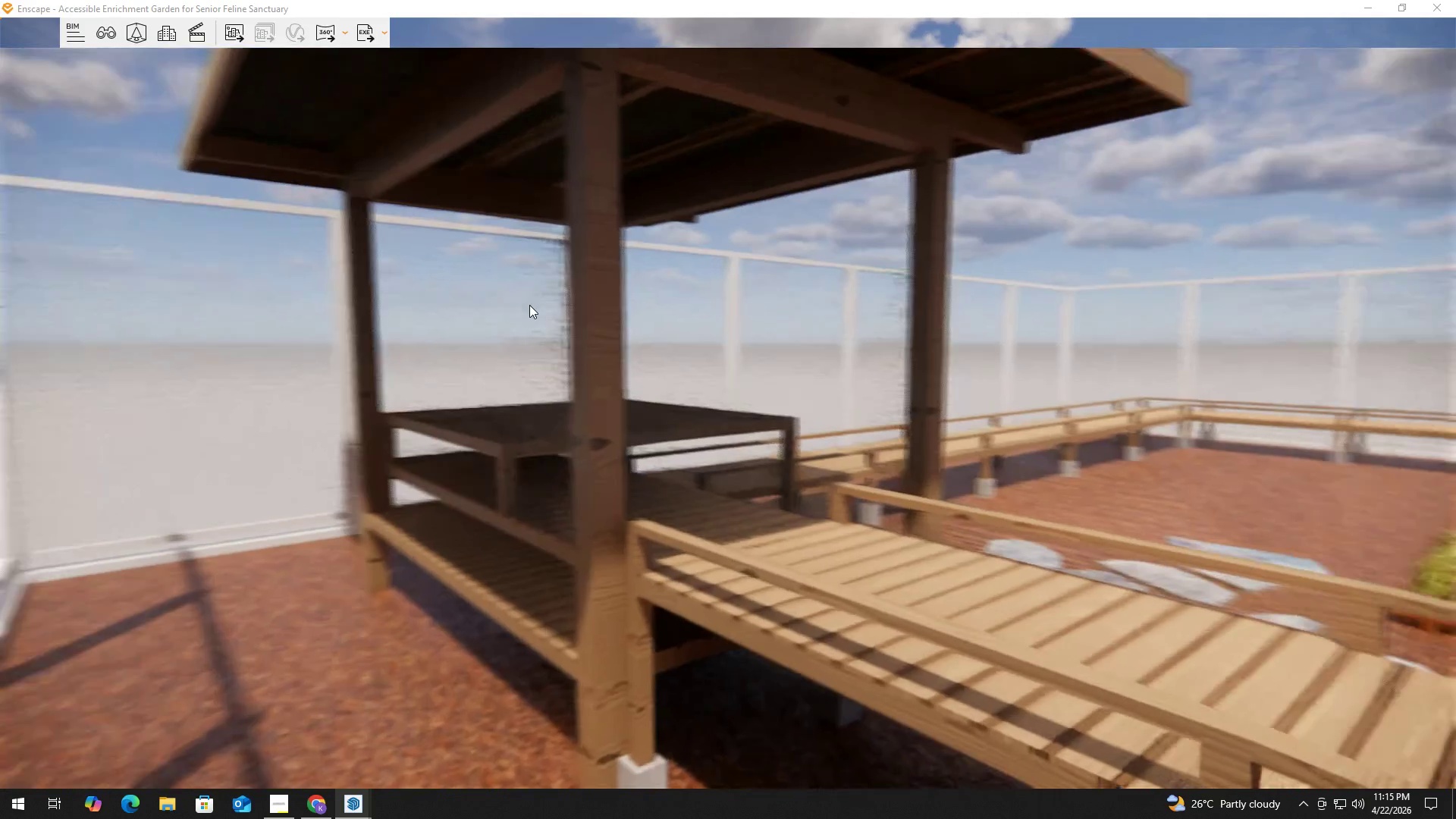 
hold_key(key=A, duration=2.11)
 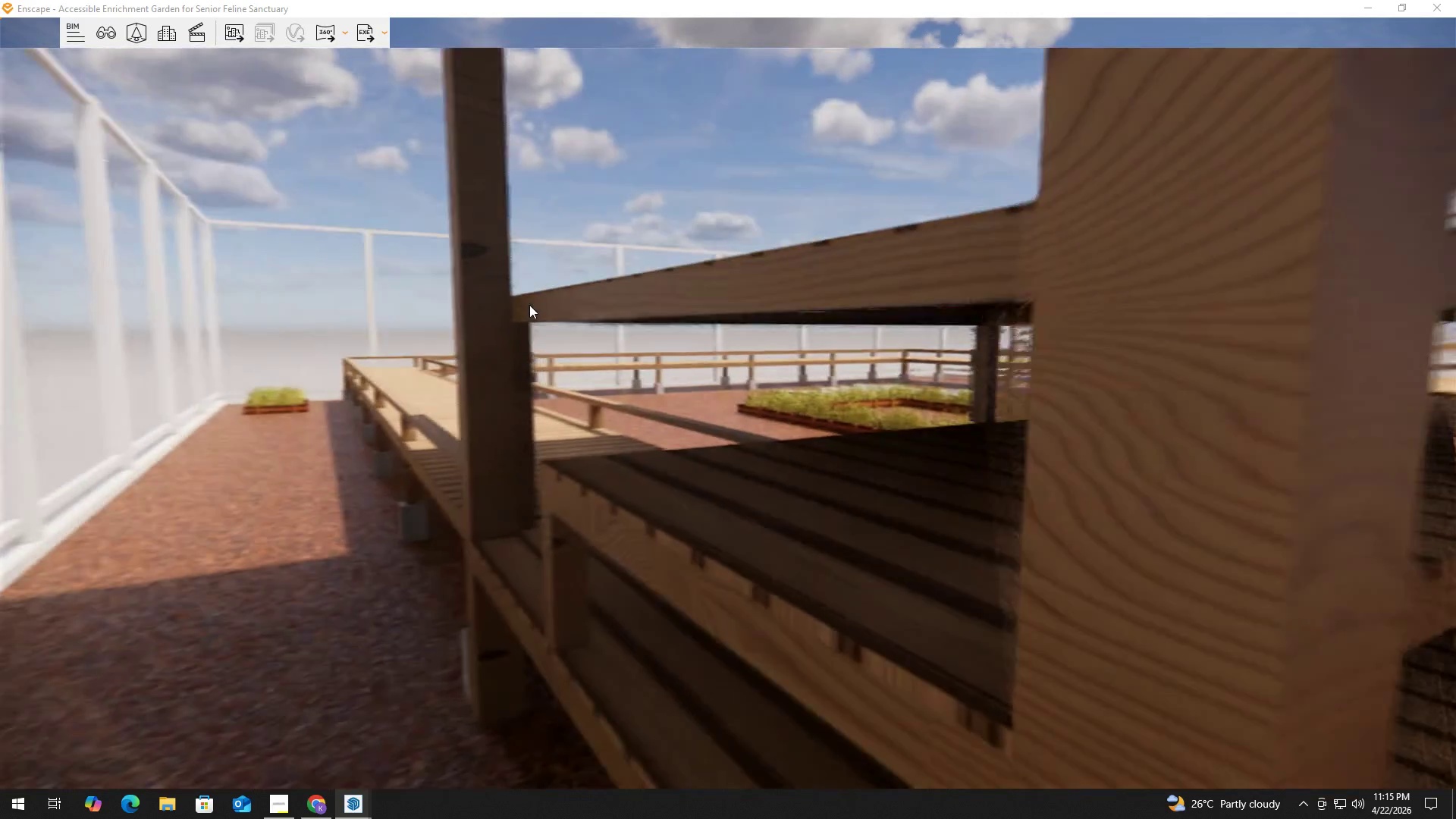 
hold_key(key=ShiftLeft, duration=0.36)
 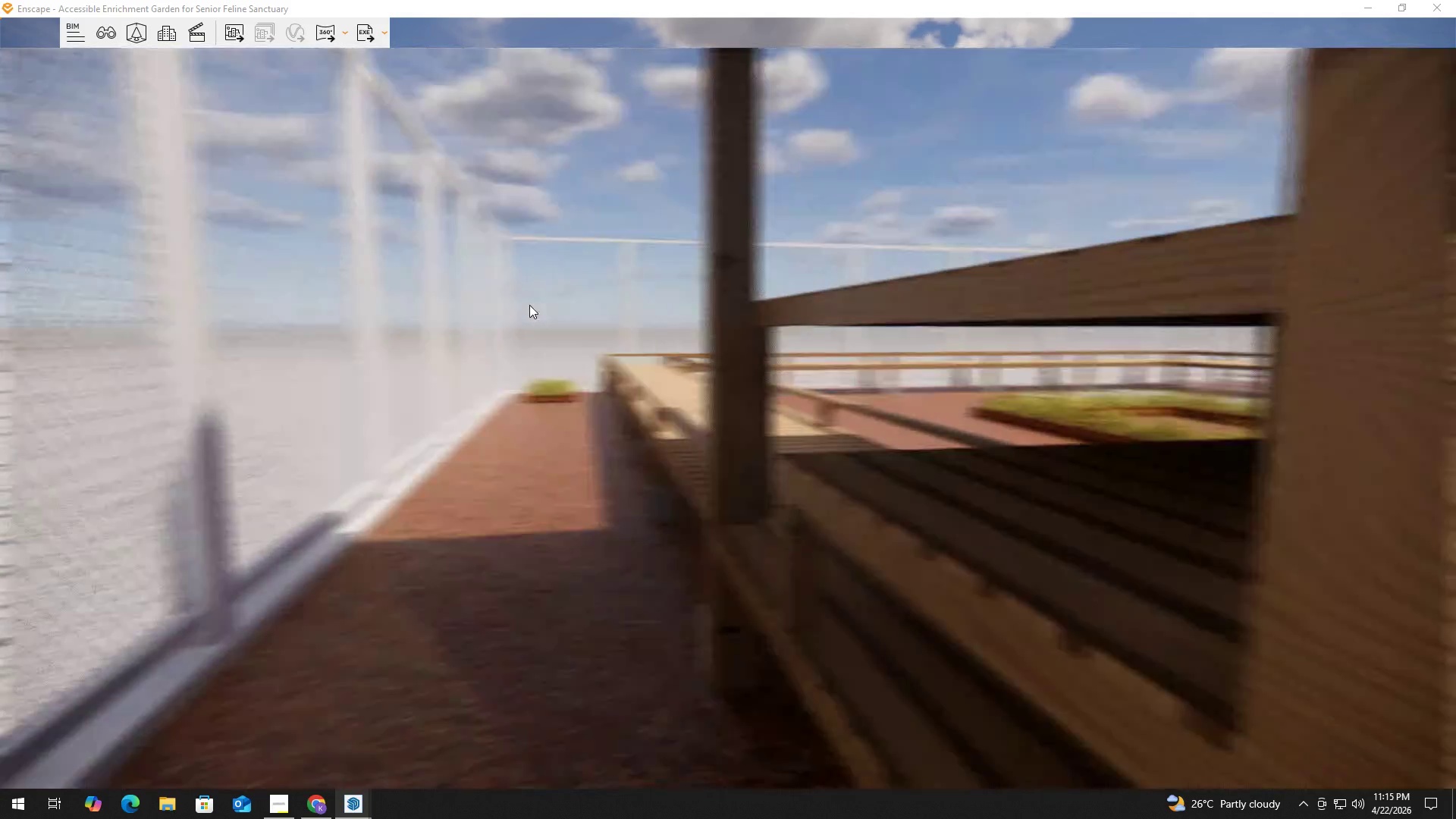 
hold_key(key=W, duration=0.92)
 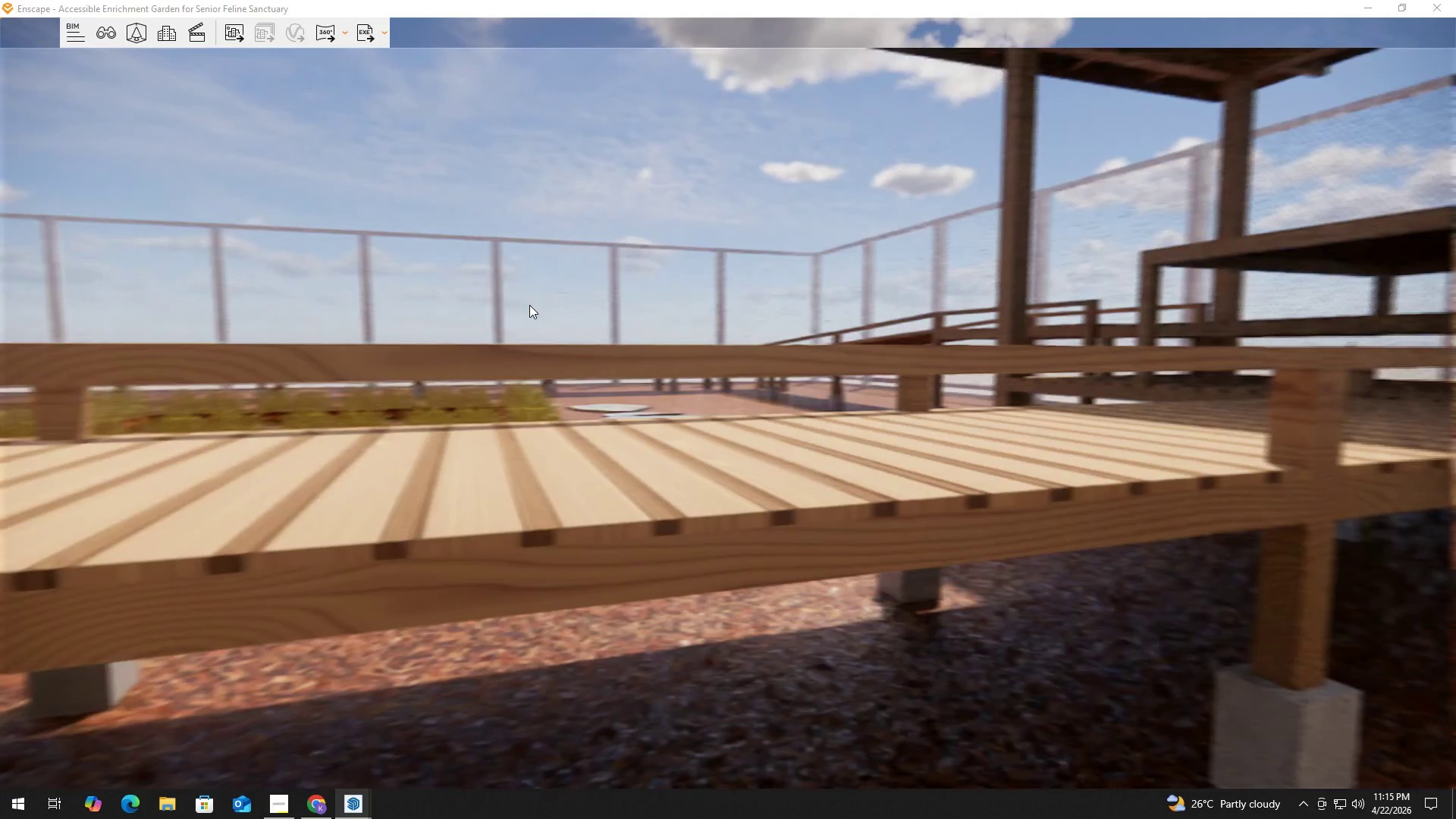 
hold_key(key=A, duration=1.02)
 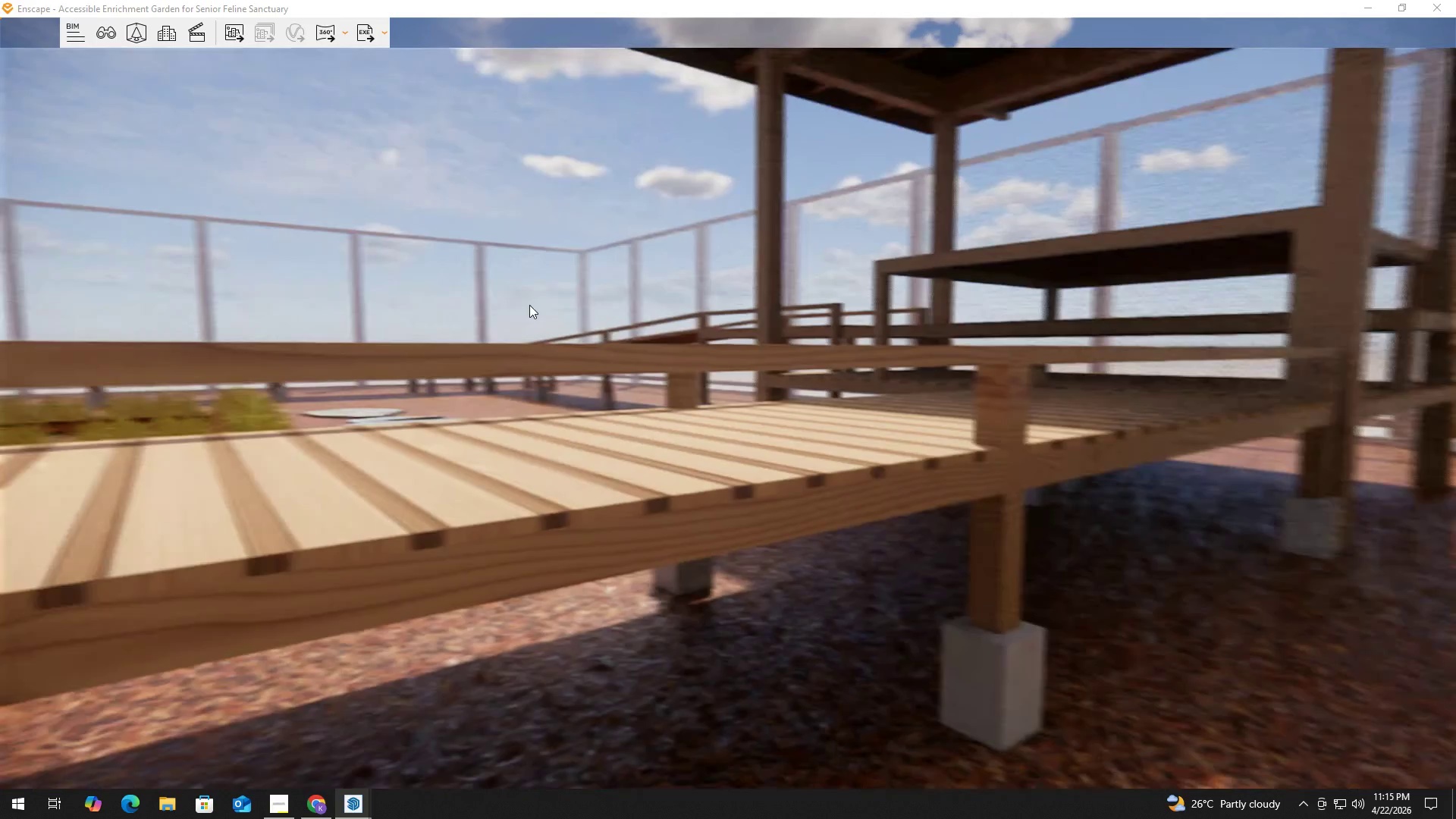 
hold_key(key=ShiftLeft, duration=0.41)
 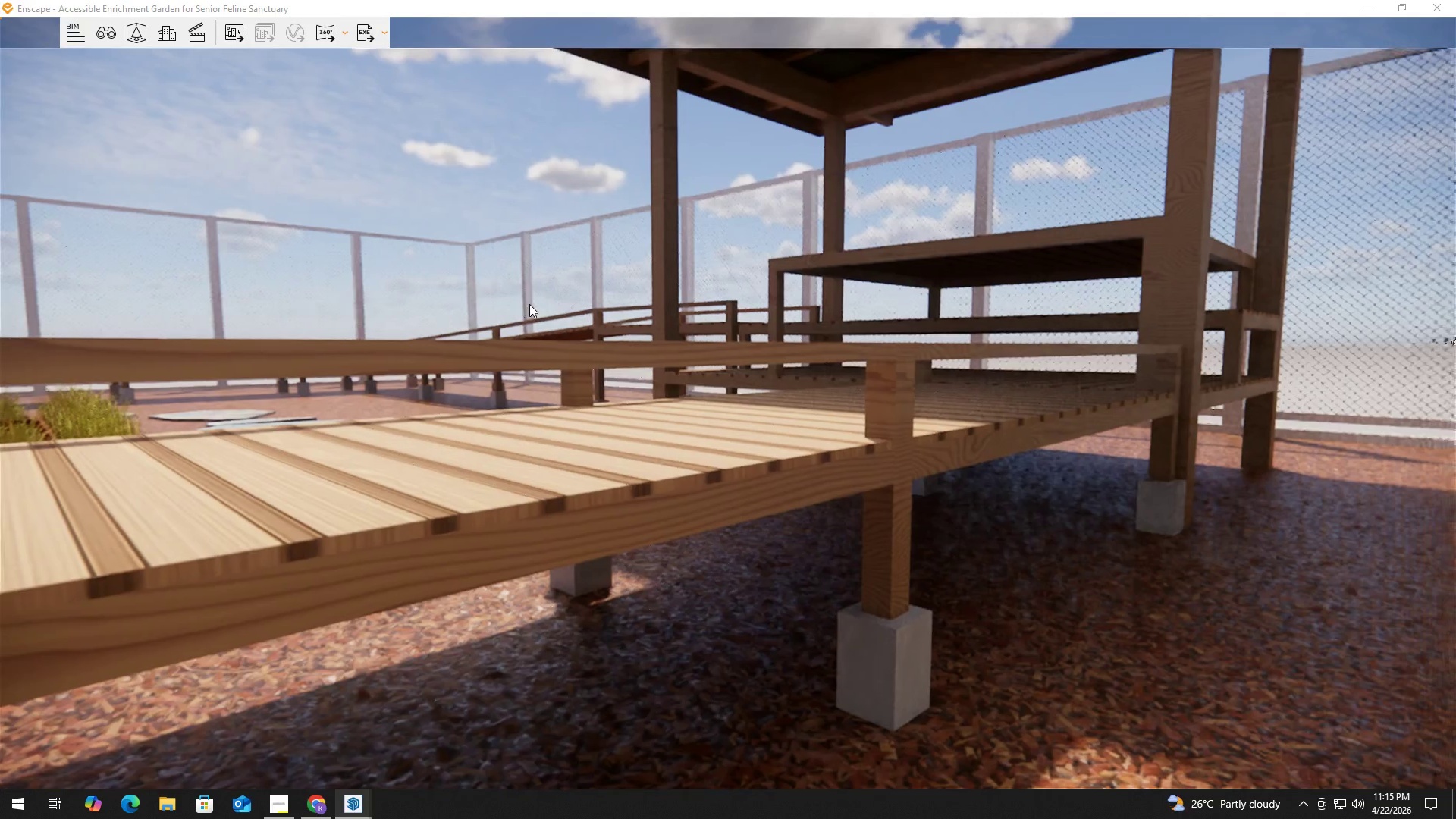 
hold_key(key=S, duration=0.5)
 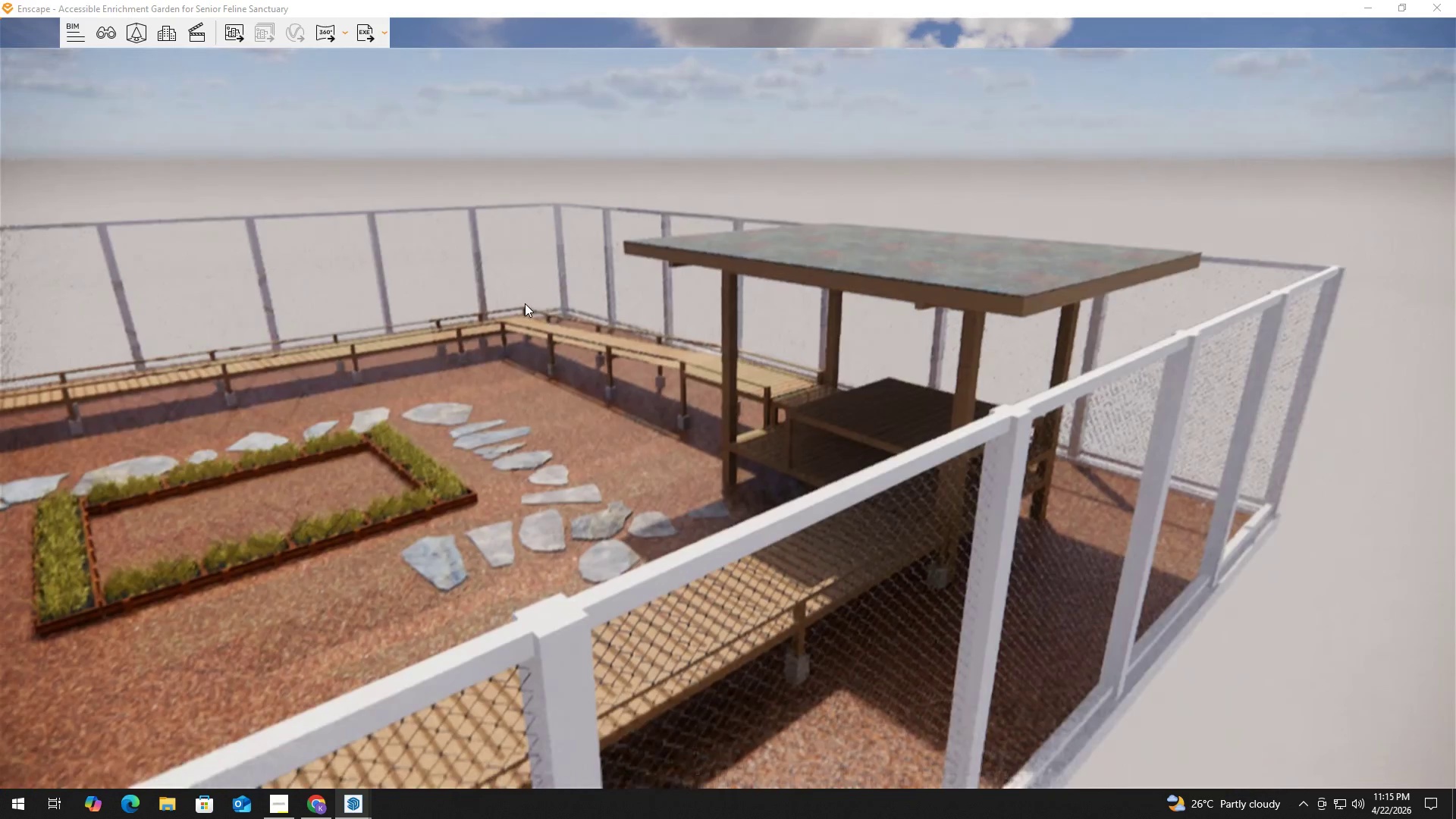 
type(ESAAA)
 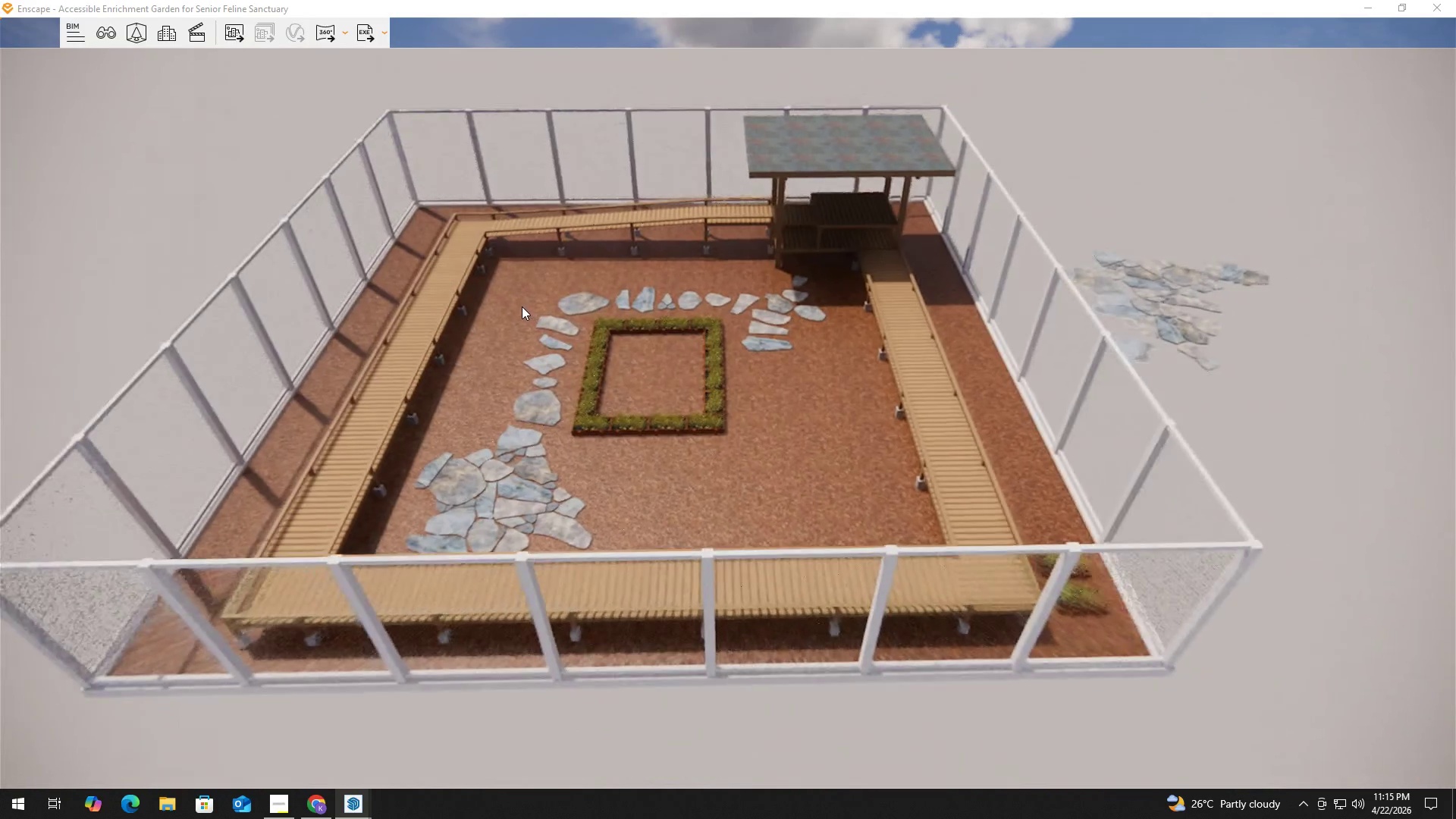 
hold_key(key=S, duration=0.45)
 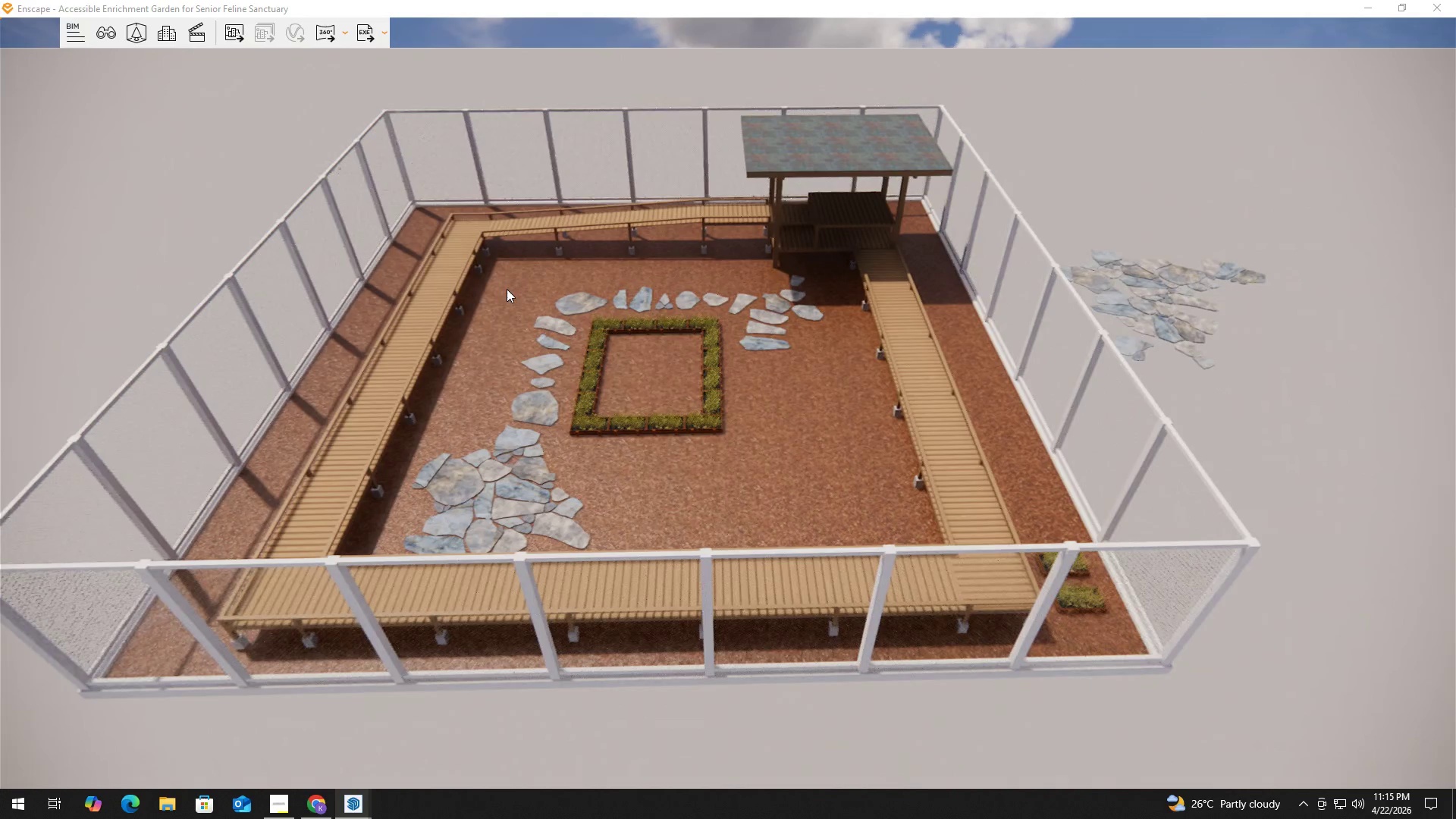 
left_click([525, 303])
 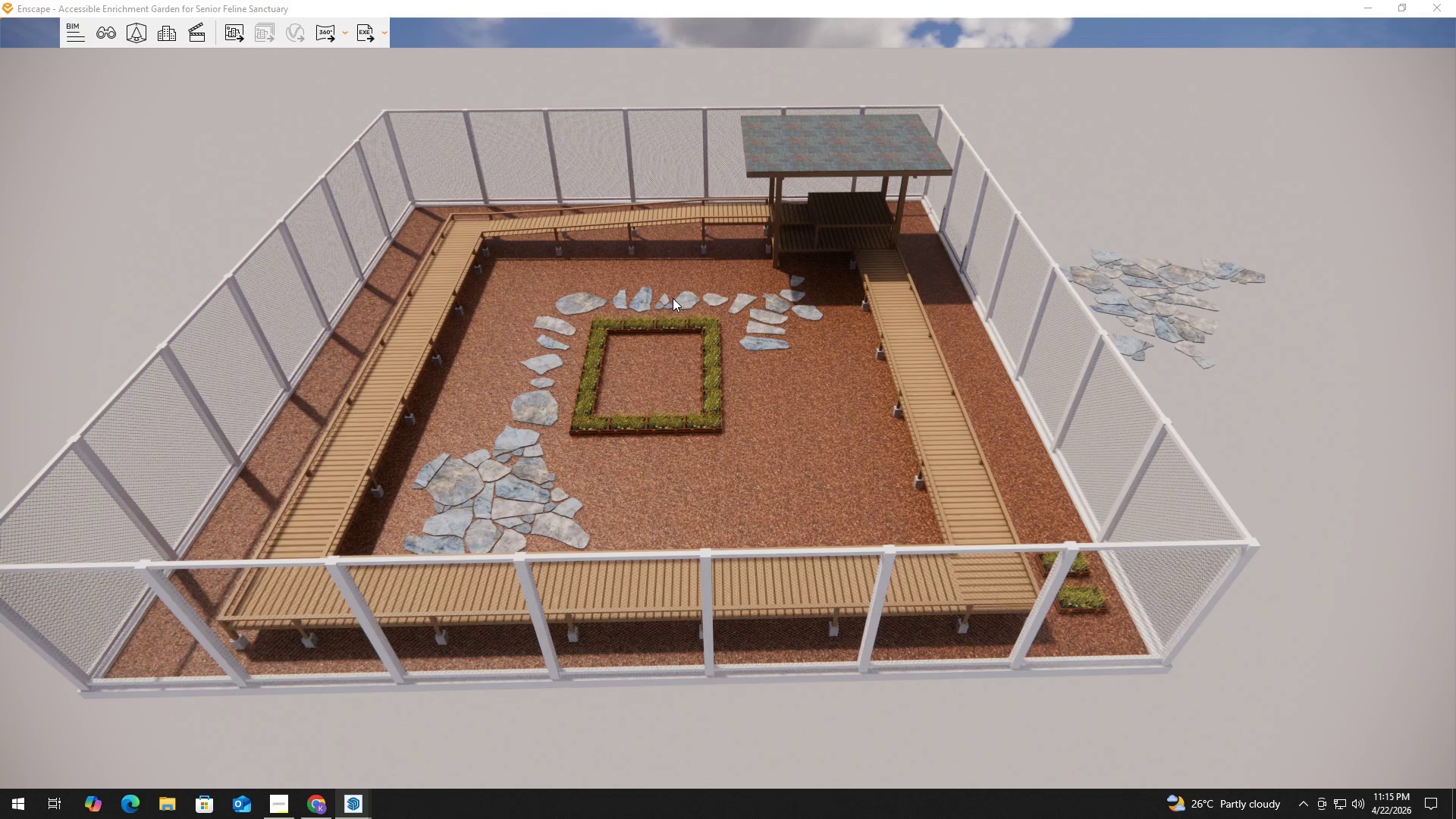 
left_click([1450, 2])
 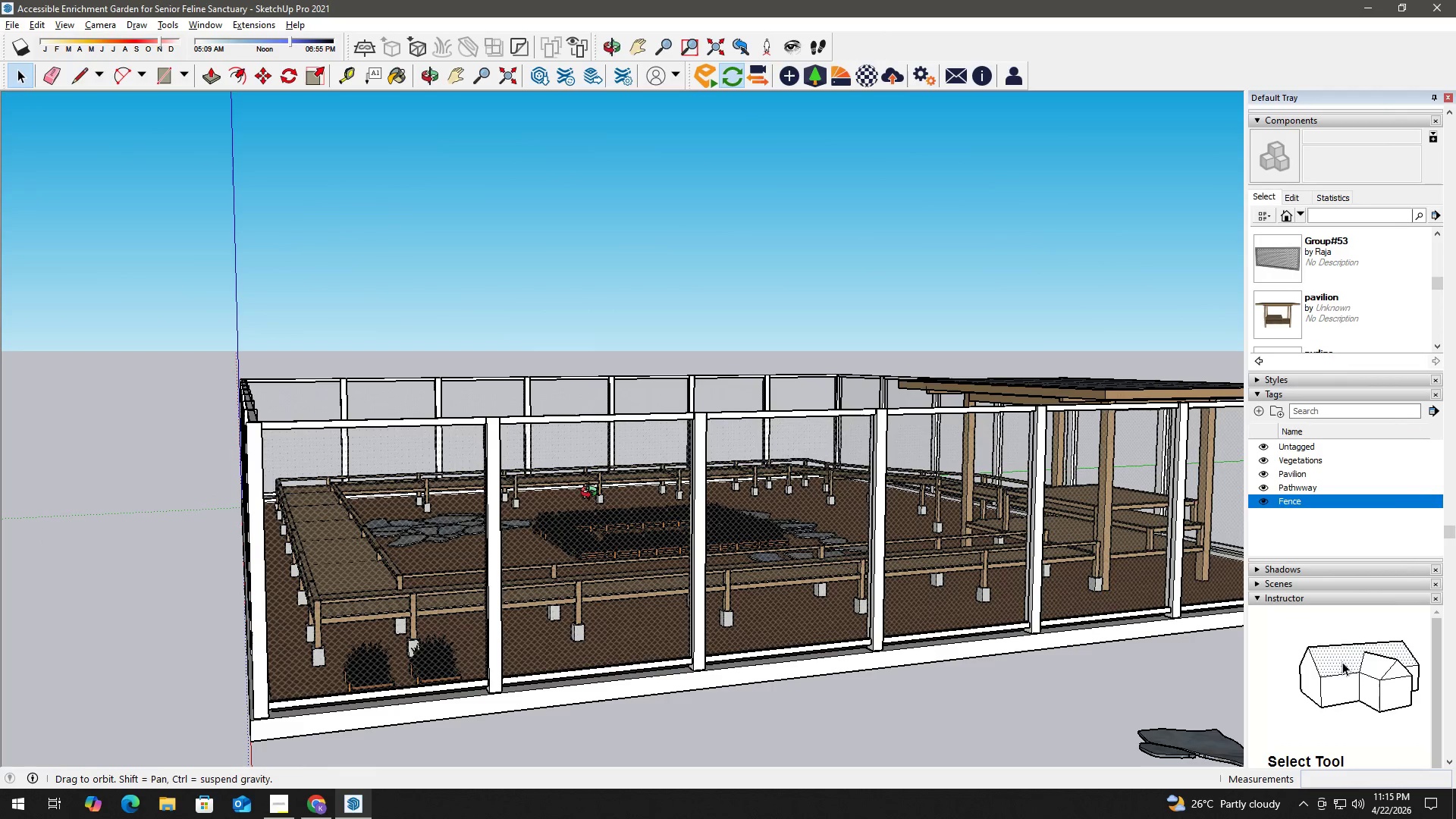 
scroll: coordinate [593, 481], scroll_direction: down, amount: 3.0
 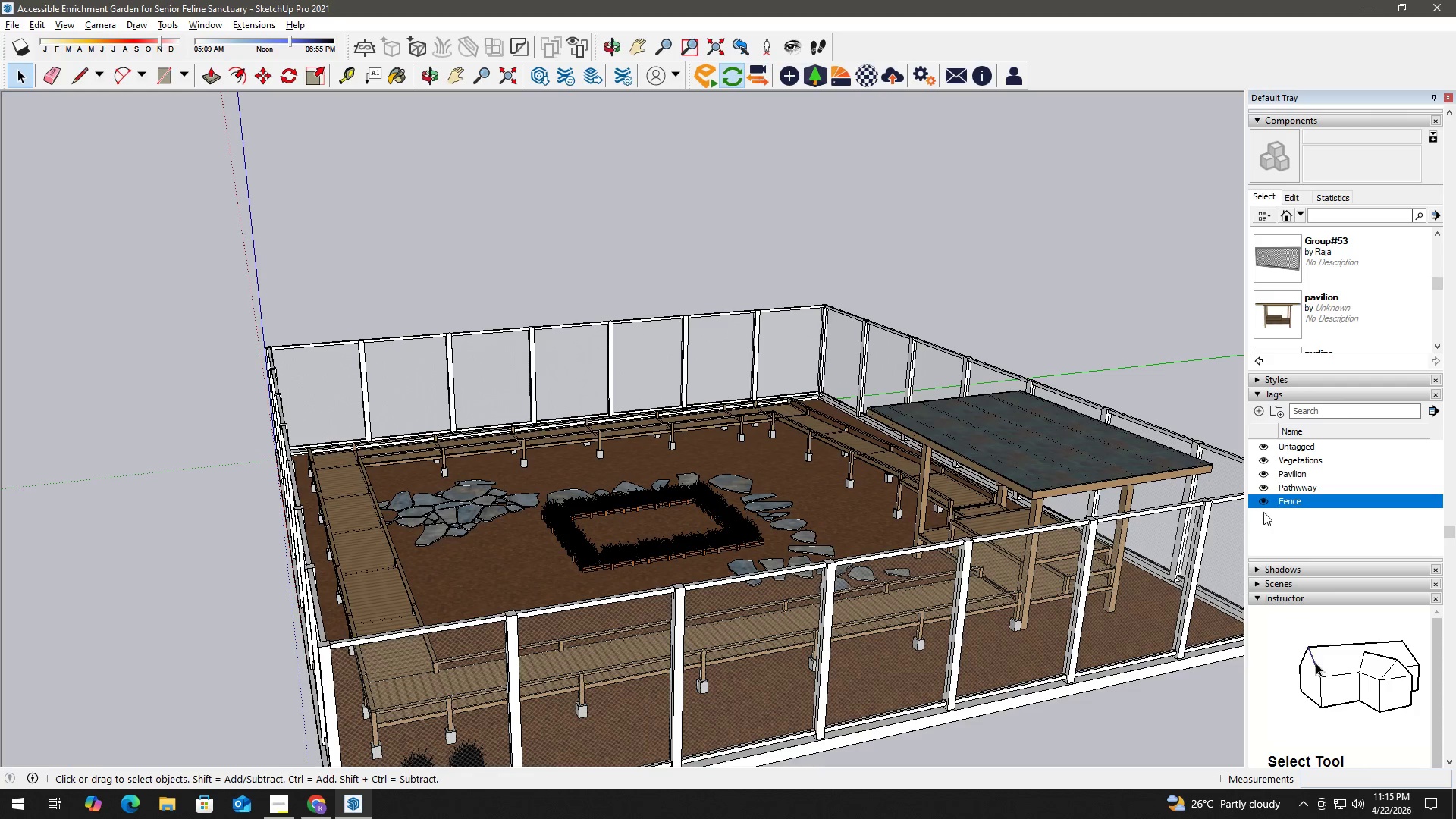 
left_click([1263, 504])
 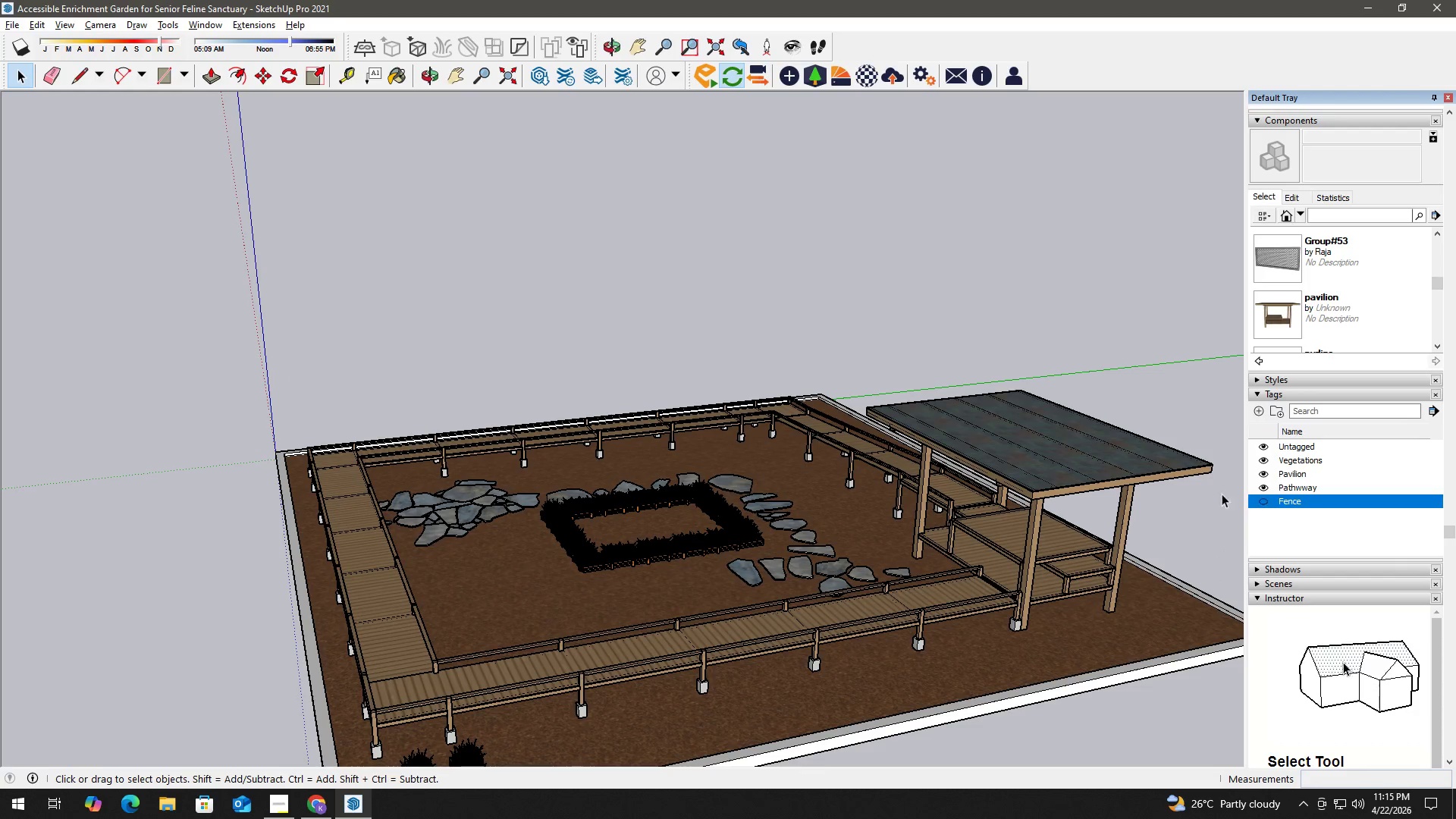 
key(Space)
 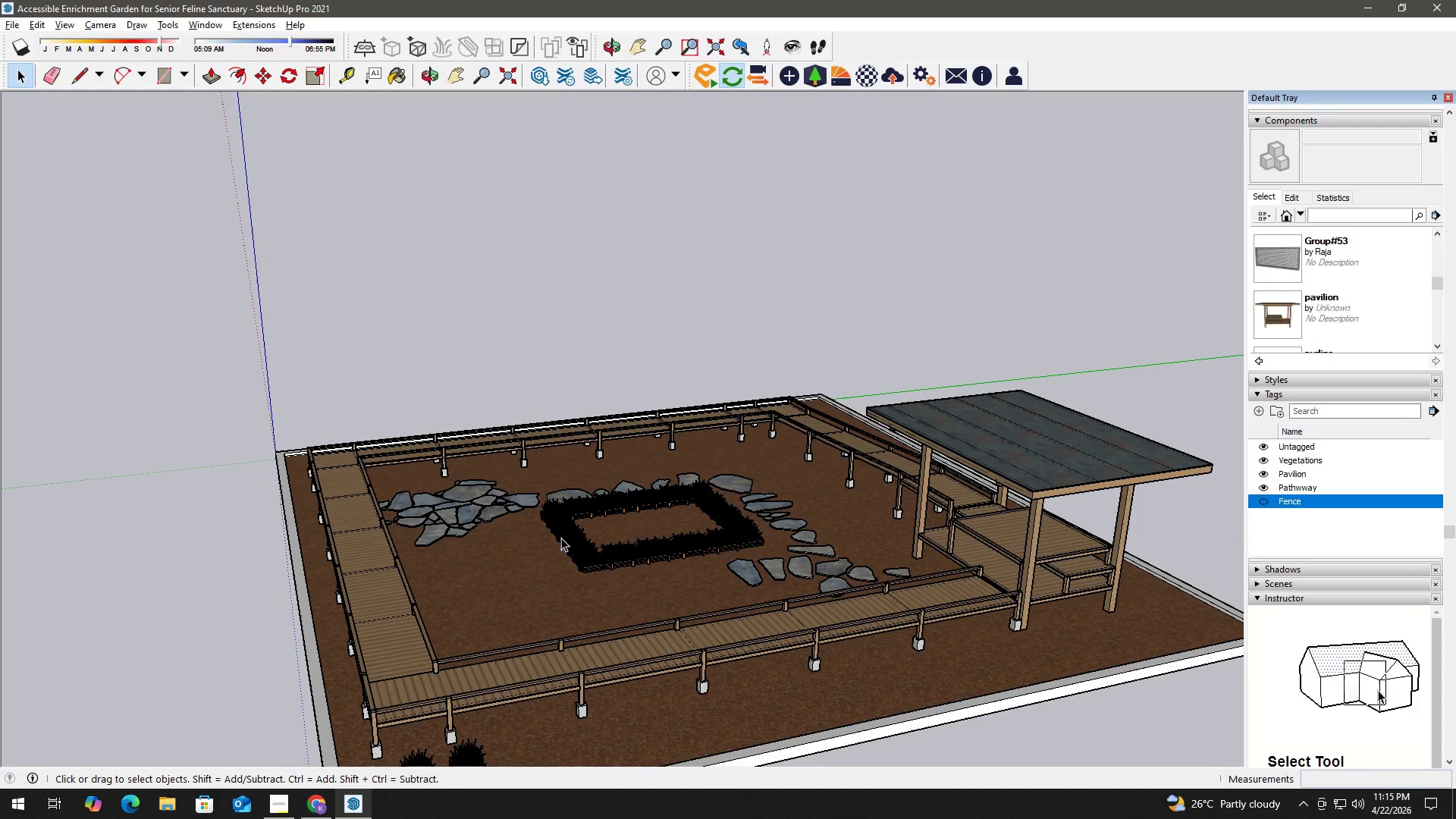 
scroll: coordinate [551, 536], scroll_direction: up, amount: 7.0
 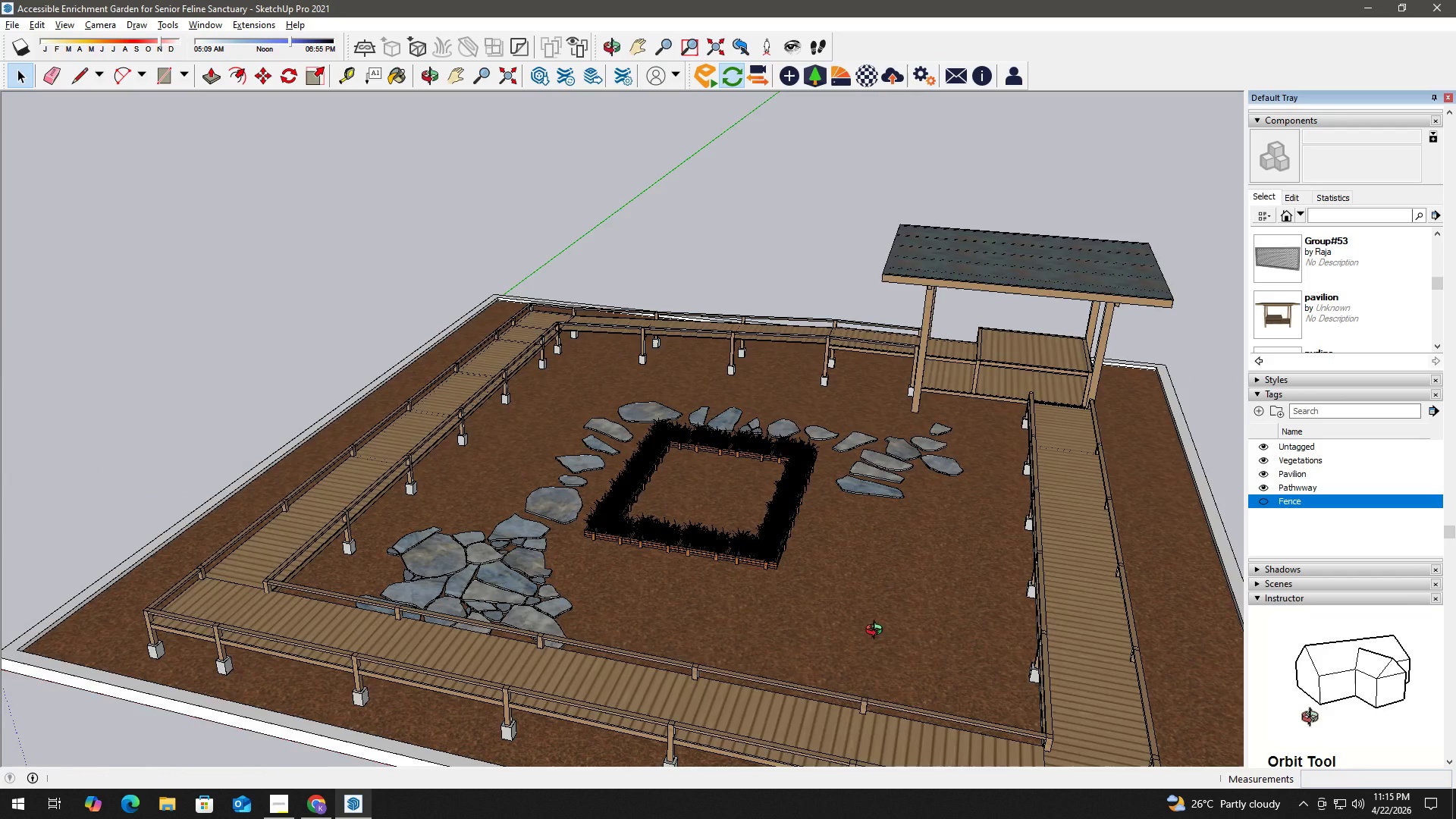 
scroll: coordinate [748, 588], scroll_direction: down, amount: 3.0
 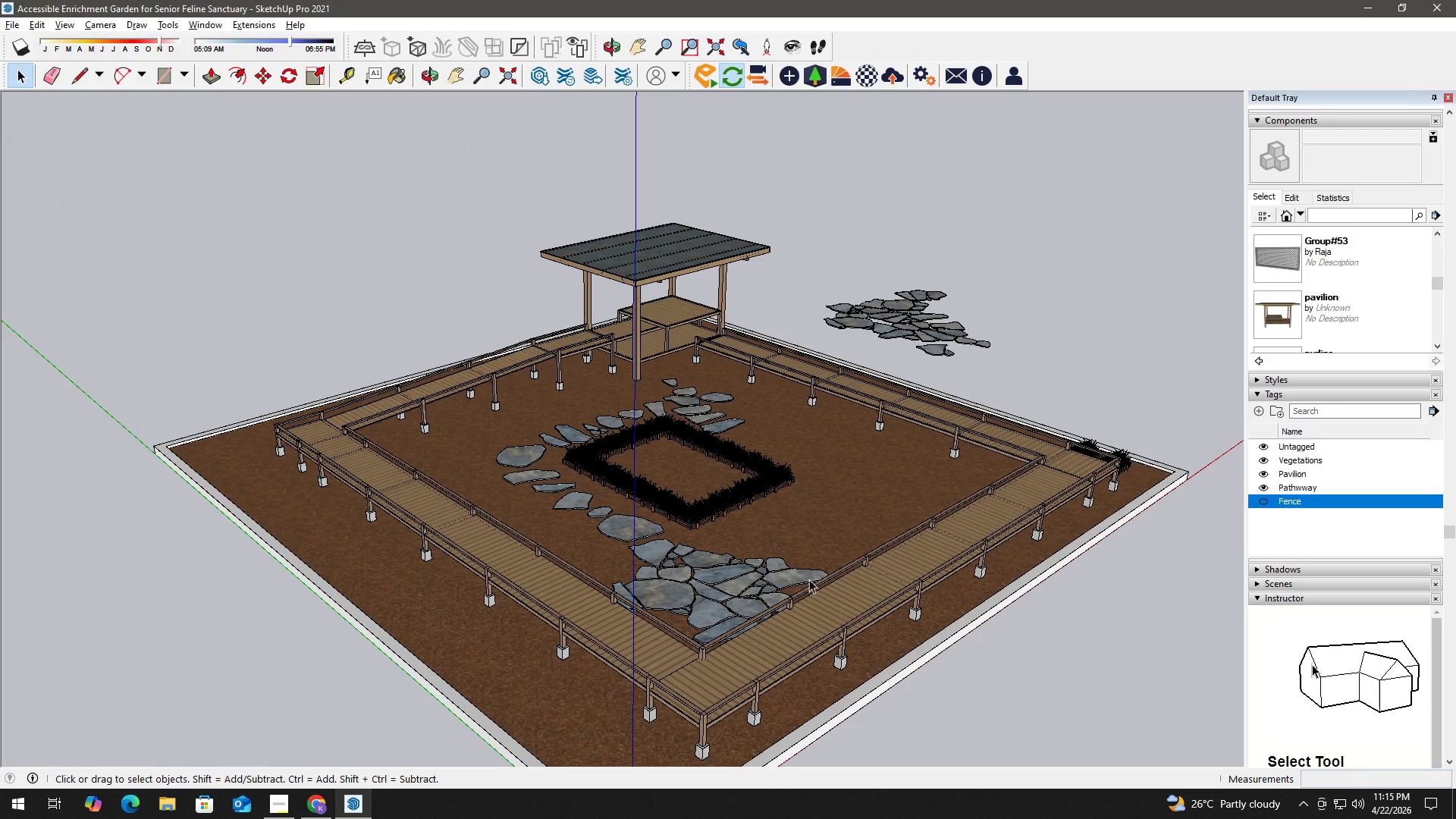 
scroll: coordinate [681, 555], scroll_direction: up, amount: 2.0
 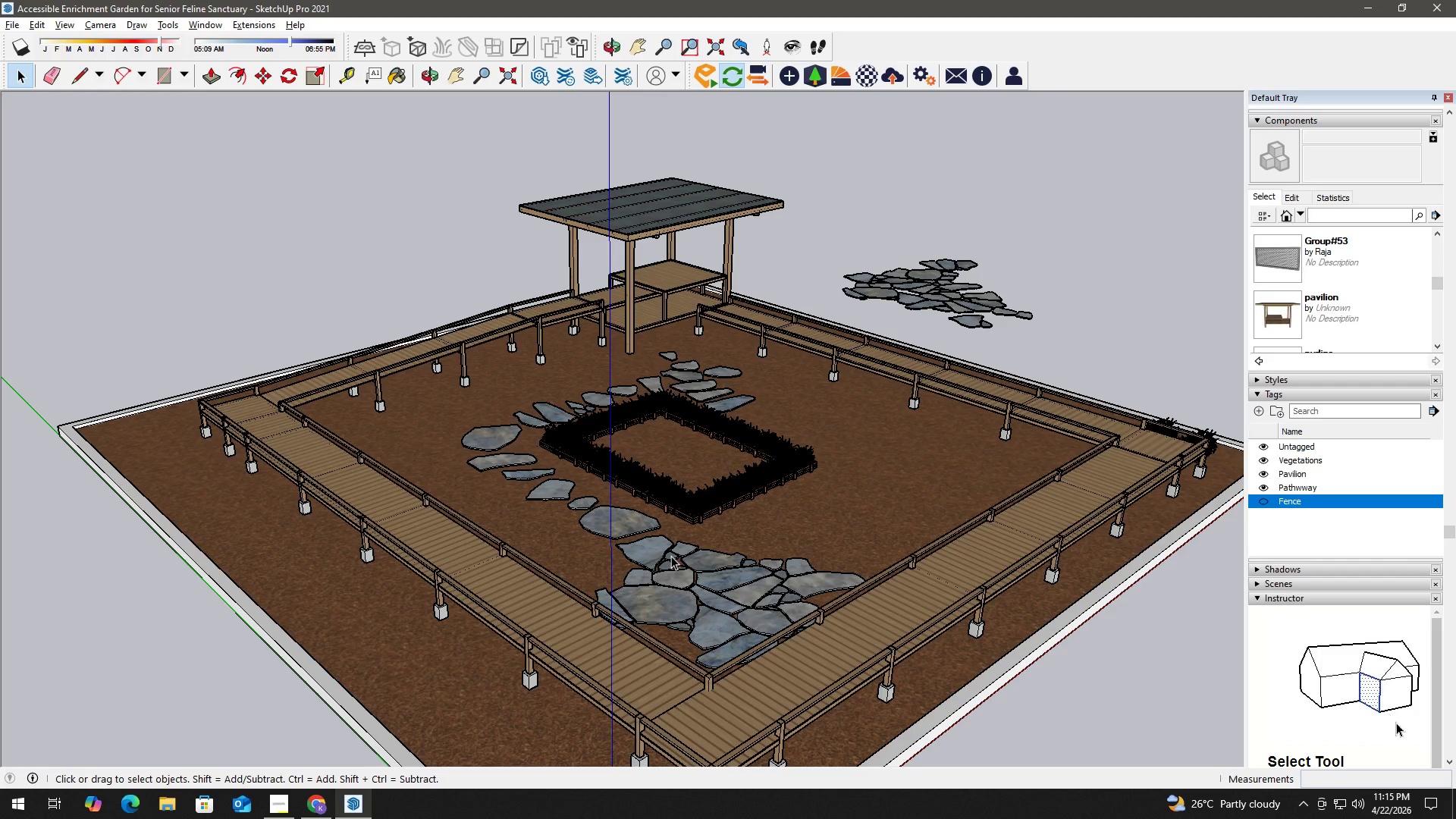 
wait(17.9)
 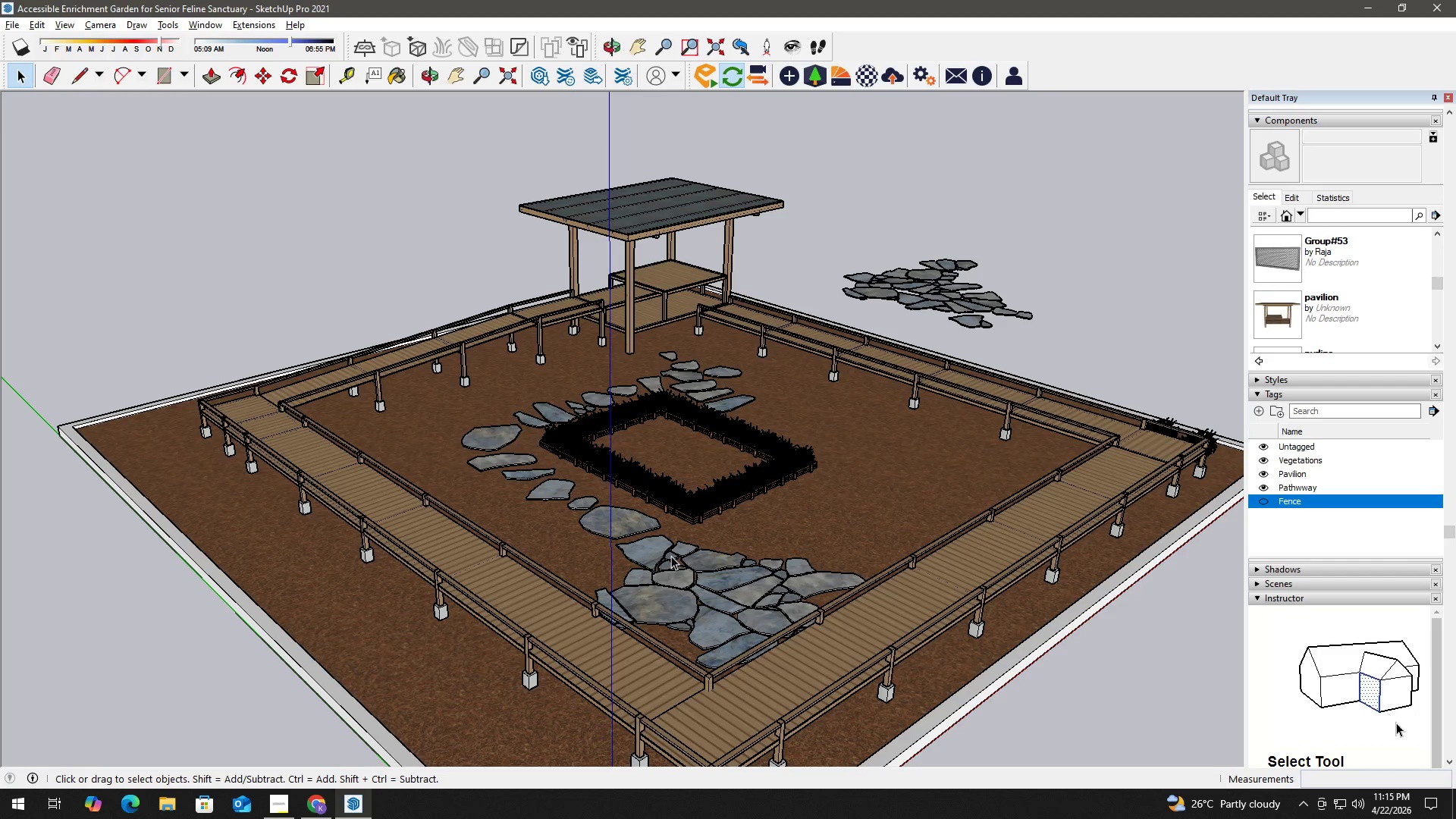 
scroll: coordinate [684, 529], scroll_direction: up, amount: 4.0
 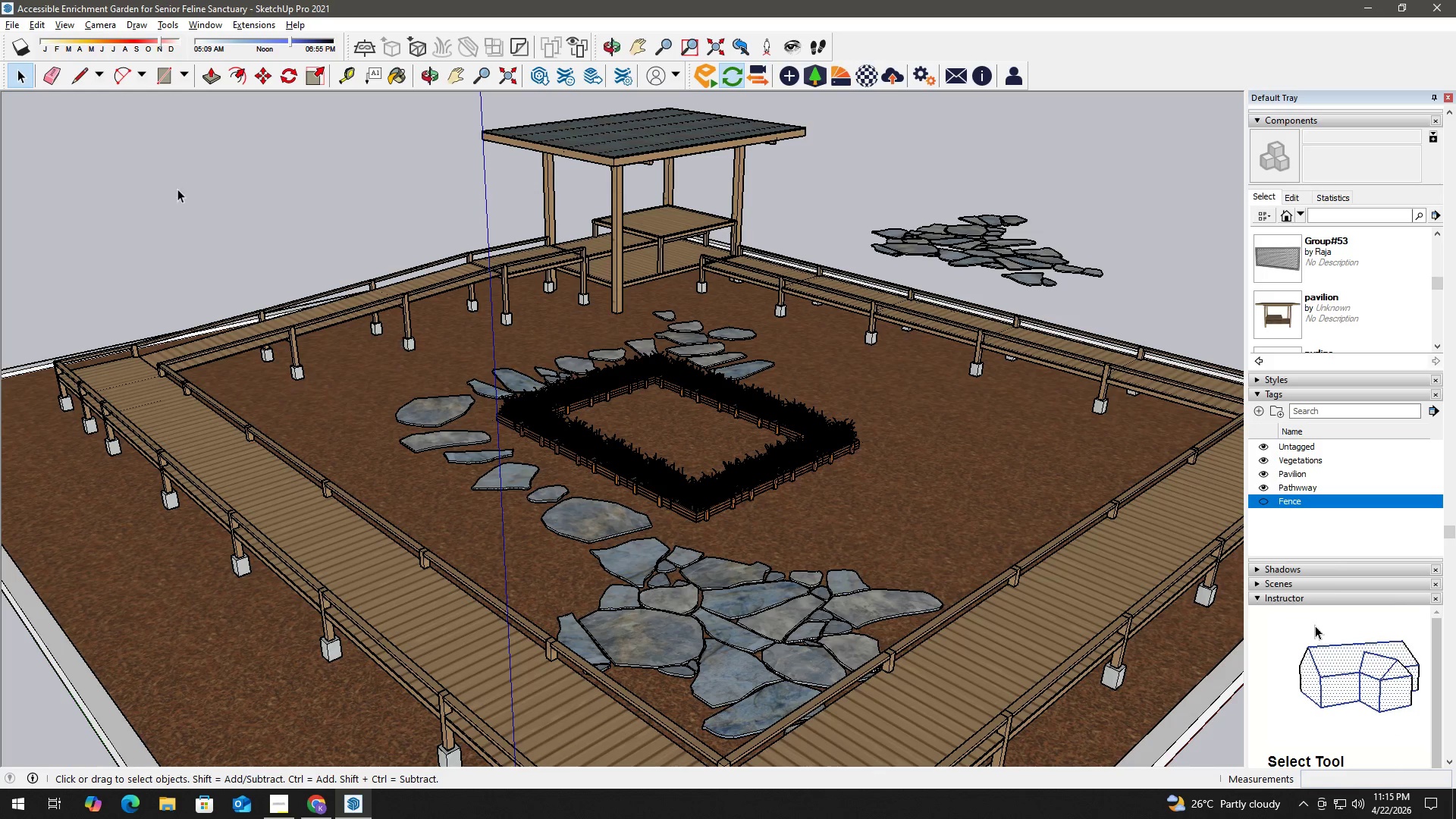 
left_click([13, 27])
 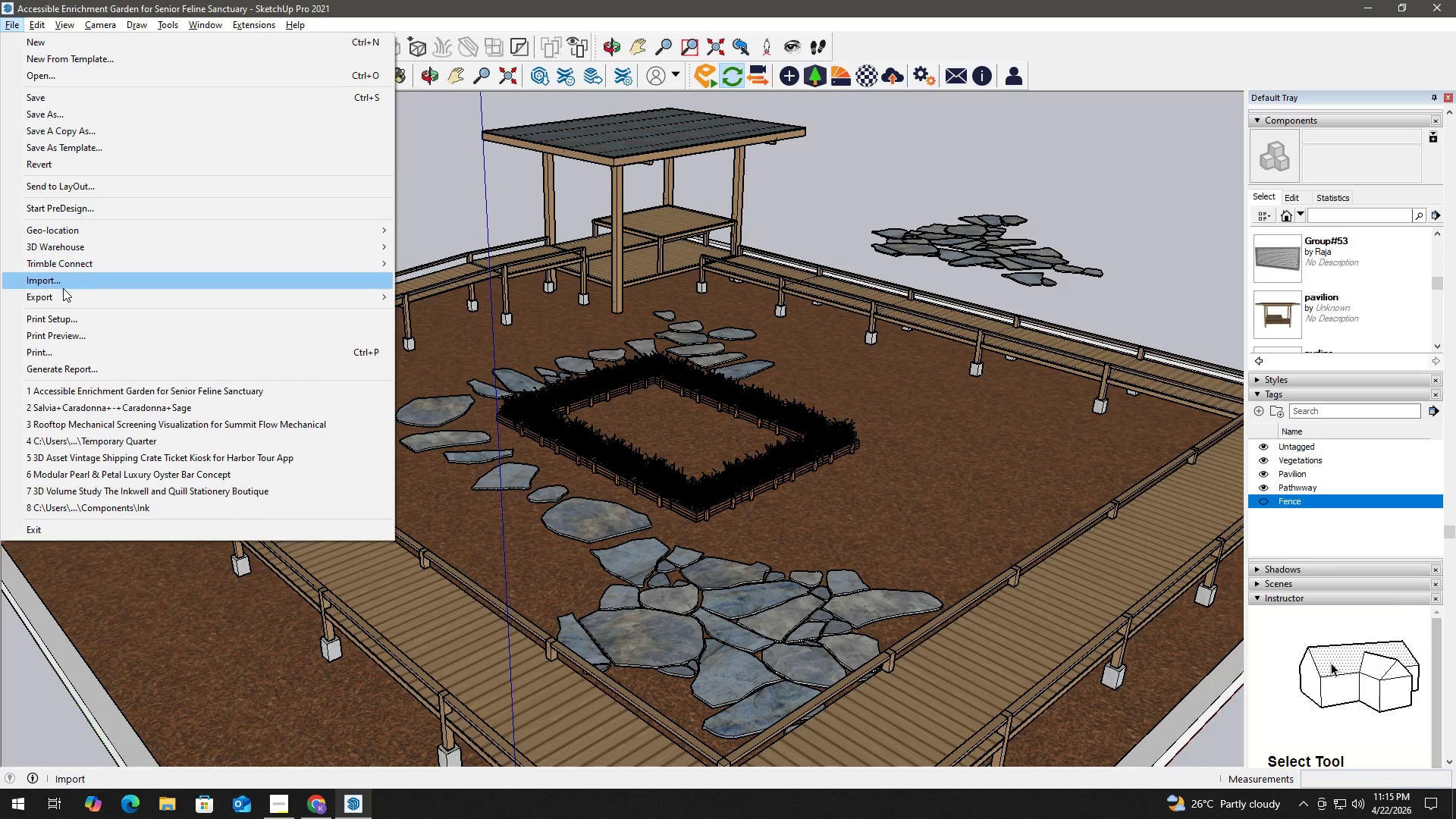 
left_click([63, 286])
 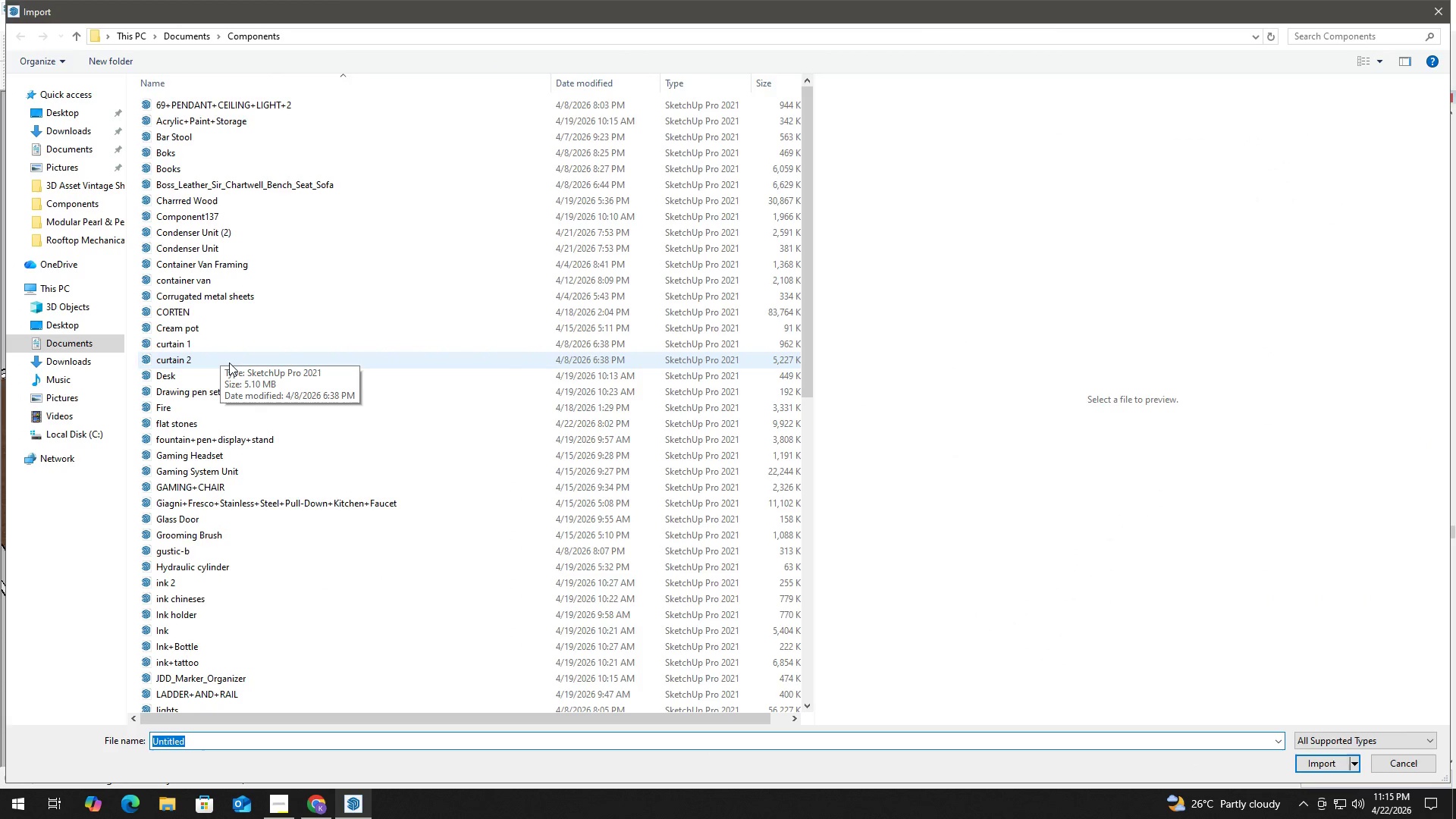 
scroll: coordinate [207, 455], scroll_direction: down, amount: 13.0
 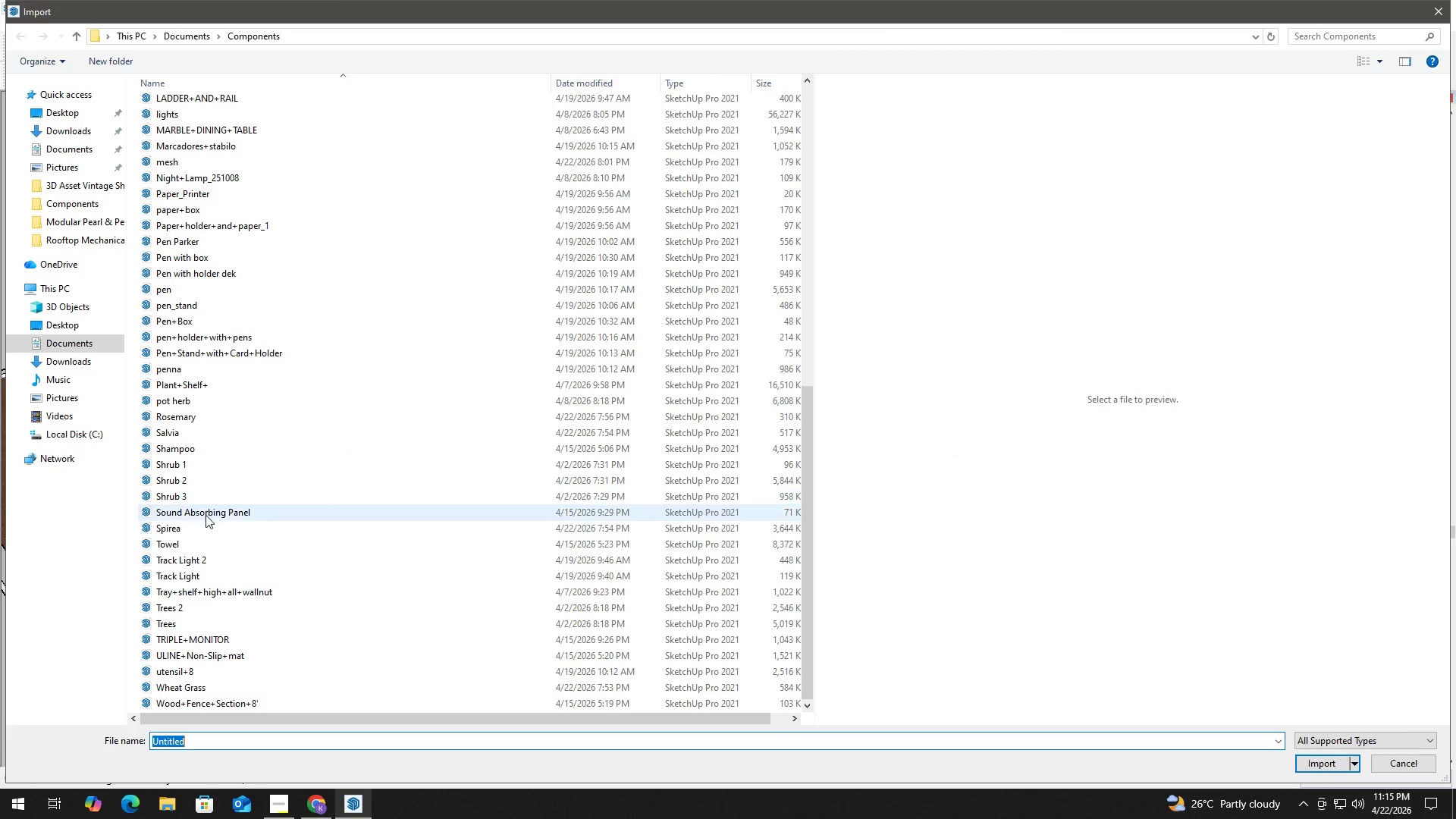 
left_click([199, 526])
 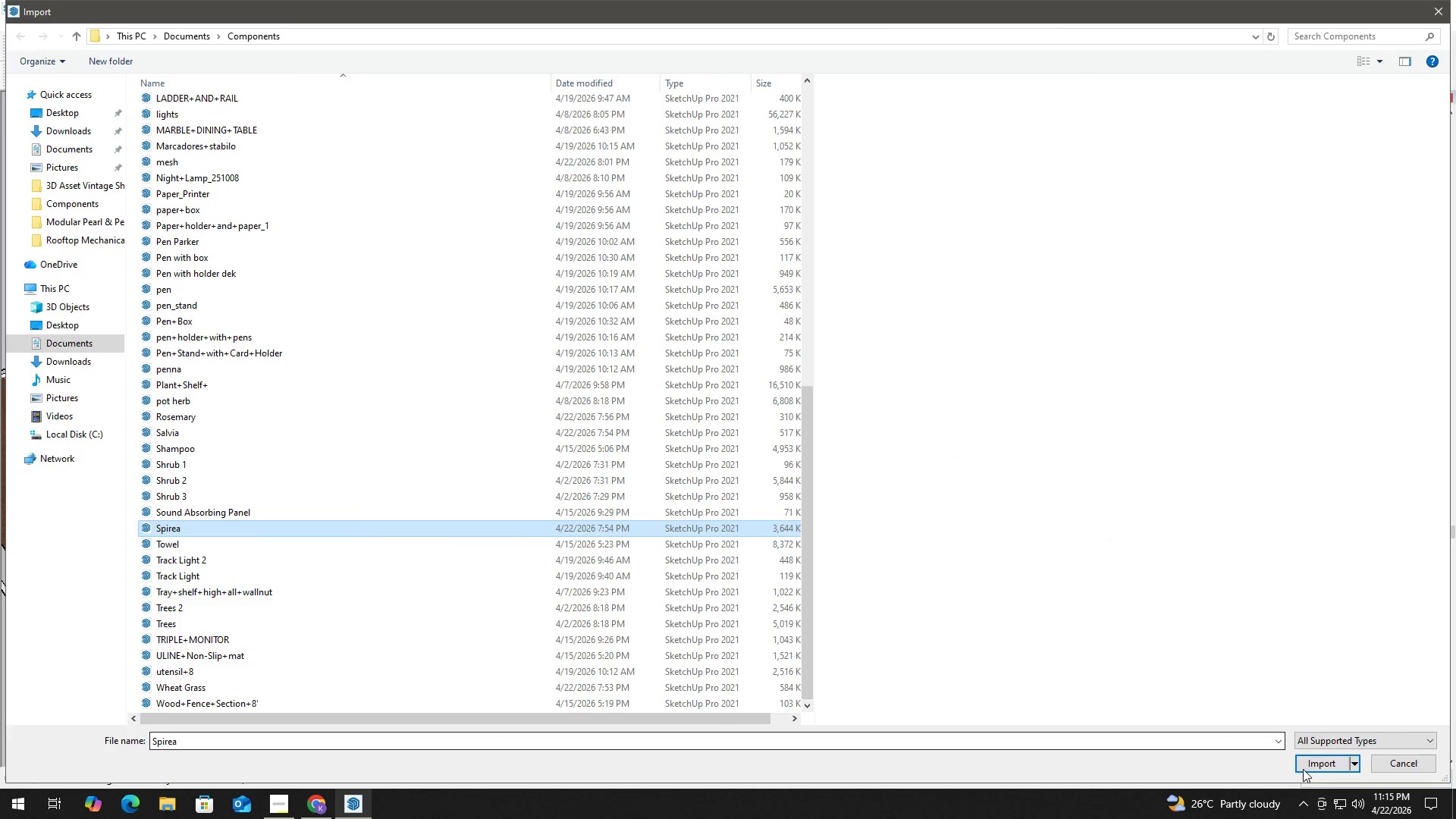 
left_click([1307, 758])
 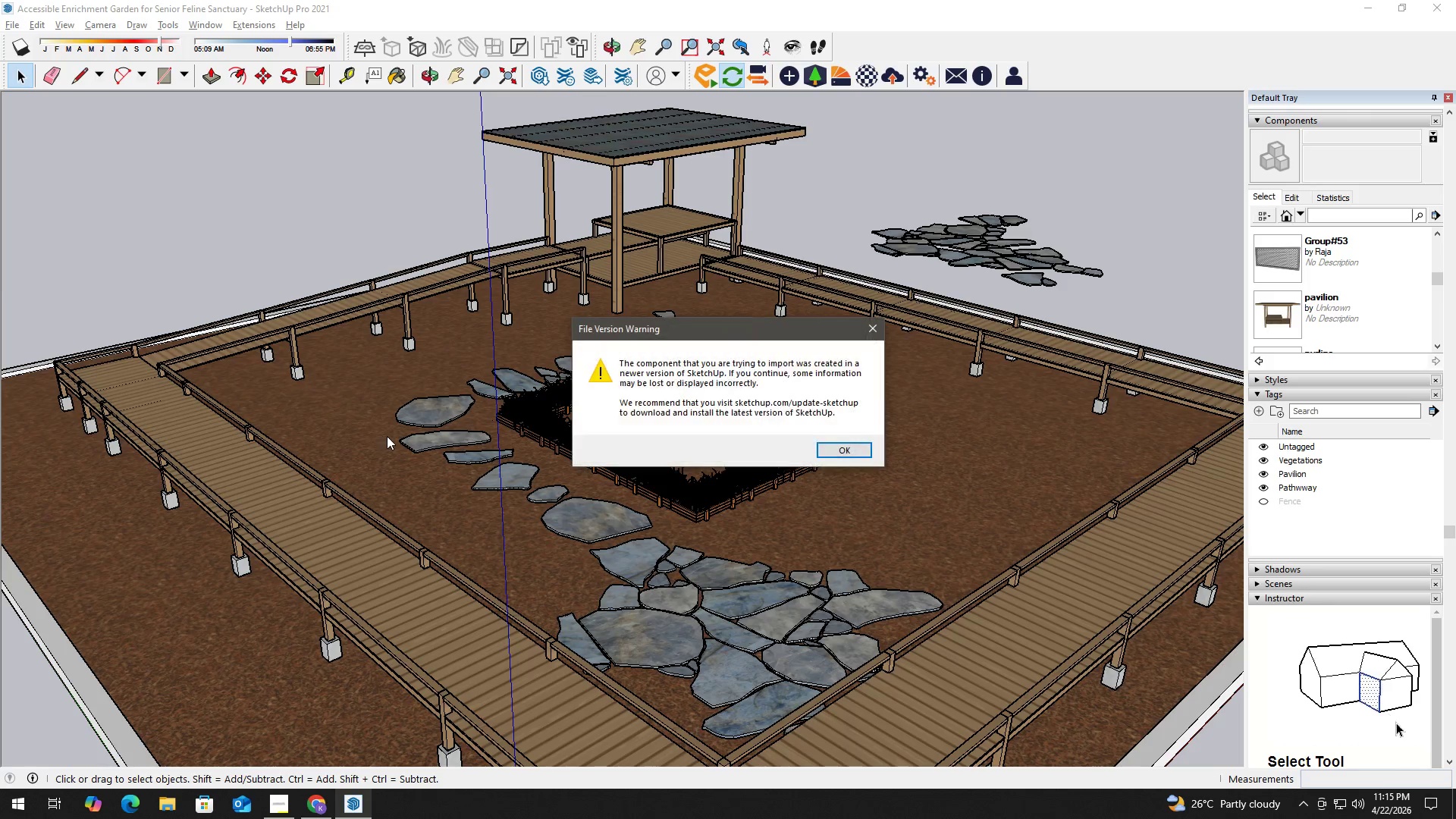 
left_click([834, 447])
 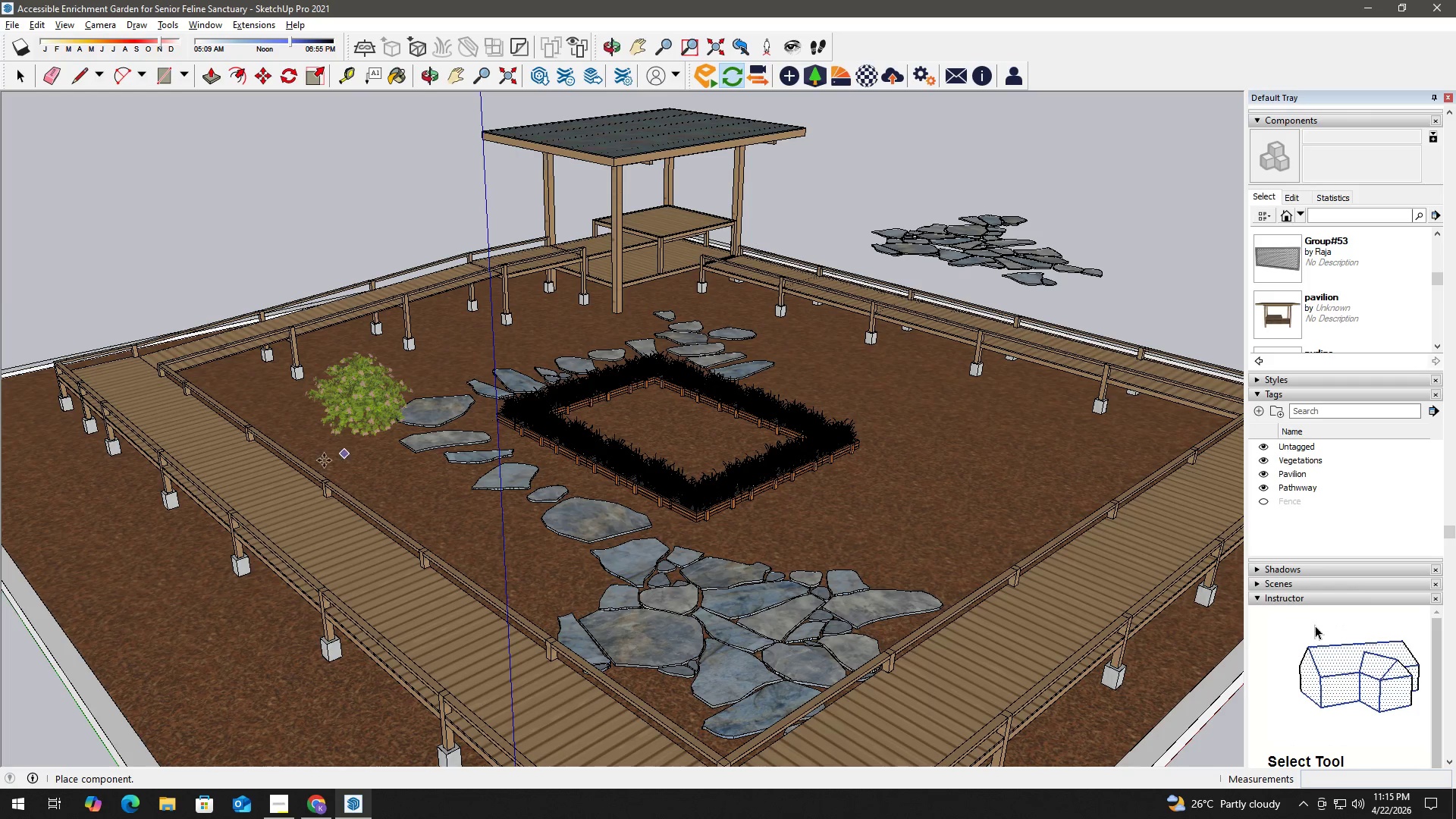 
hold_key(key=ShiftLeft, duration=0.73)
 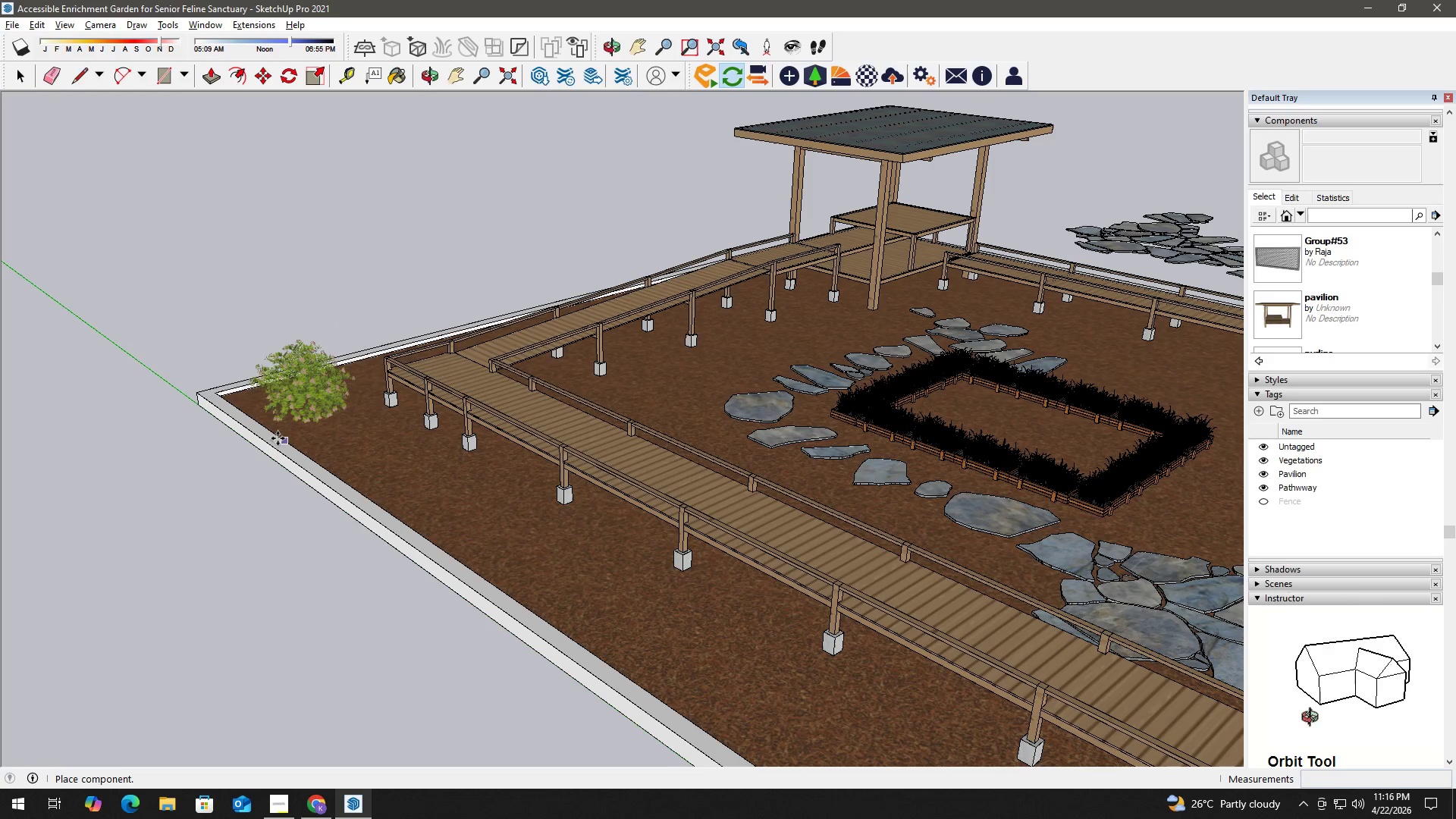 
left_click([278, 438])
 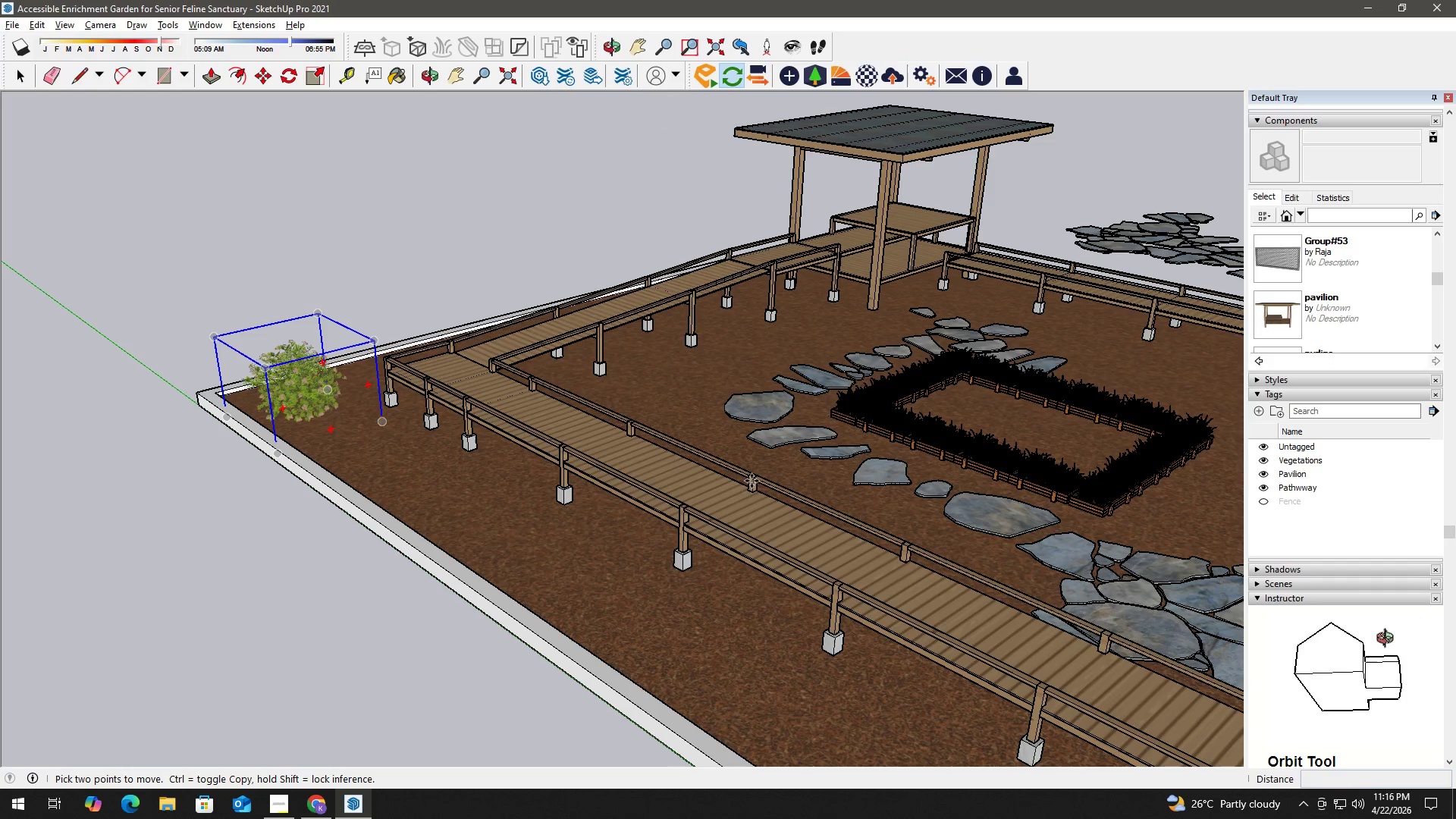 
key(Space)
 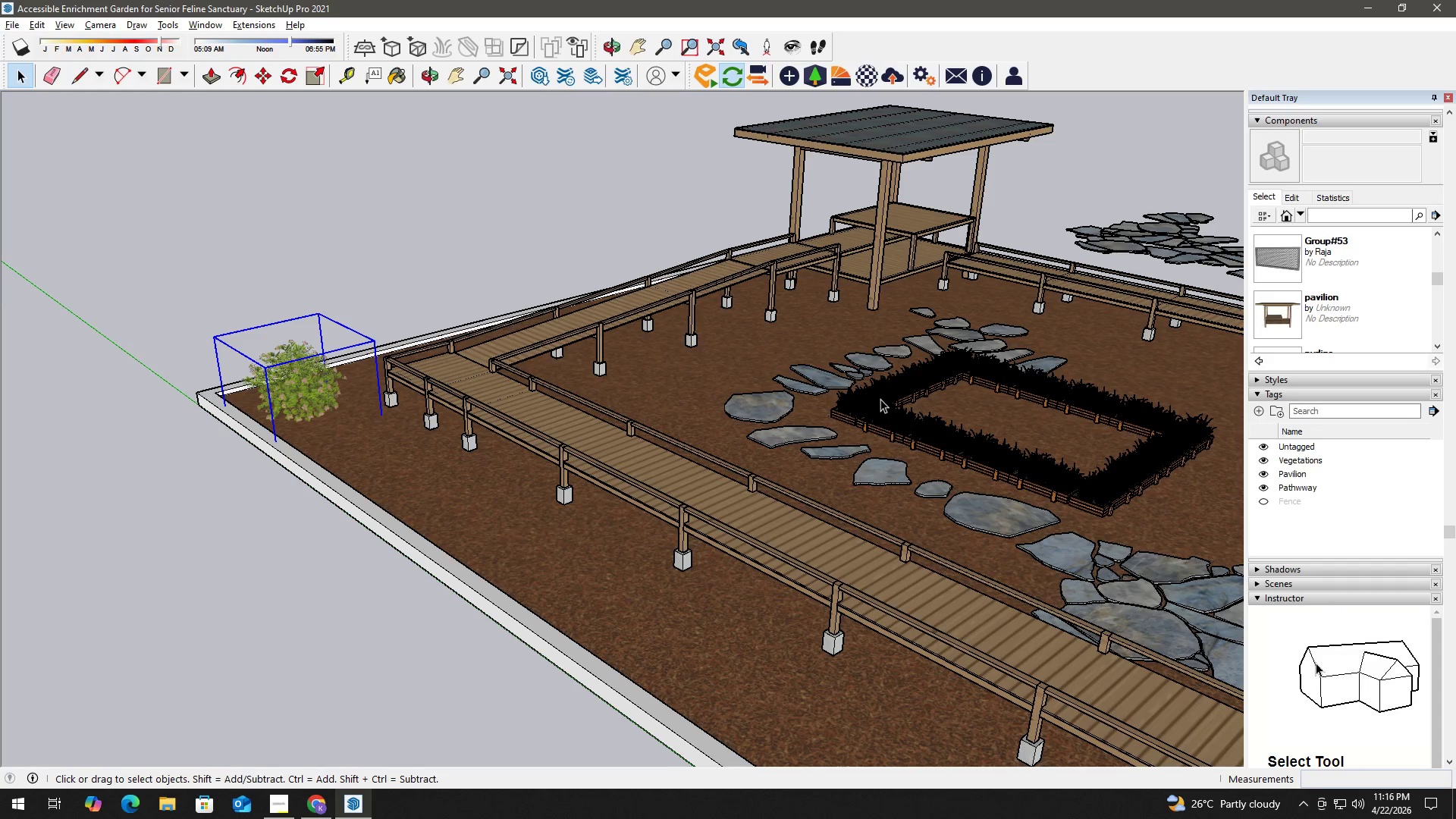 
left_click([878, 399])
 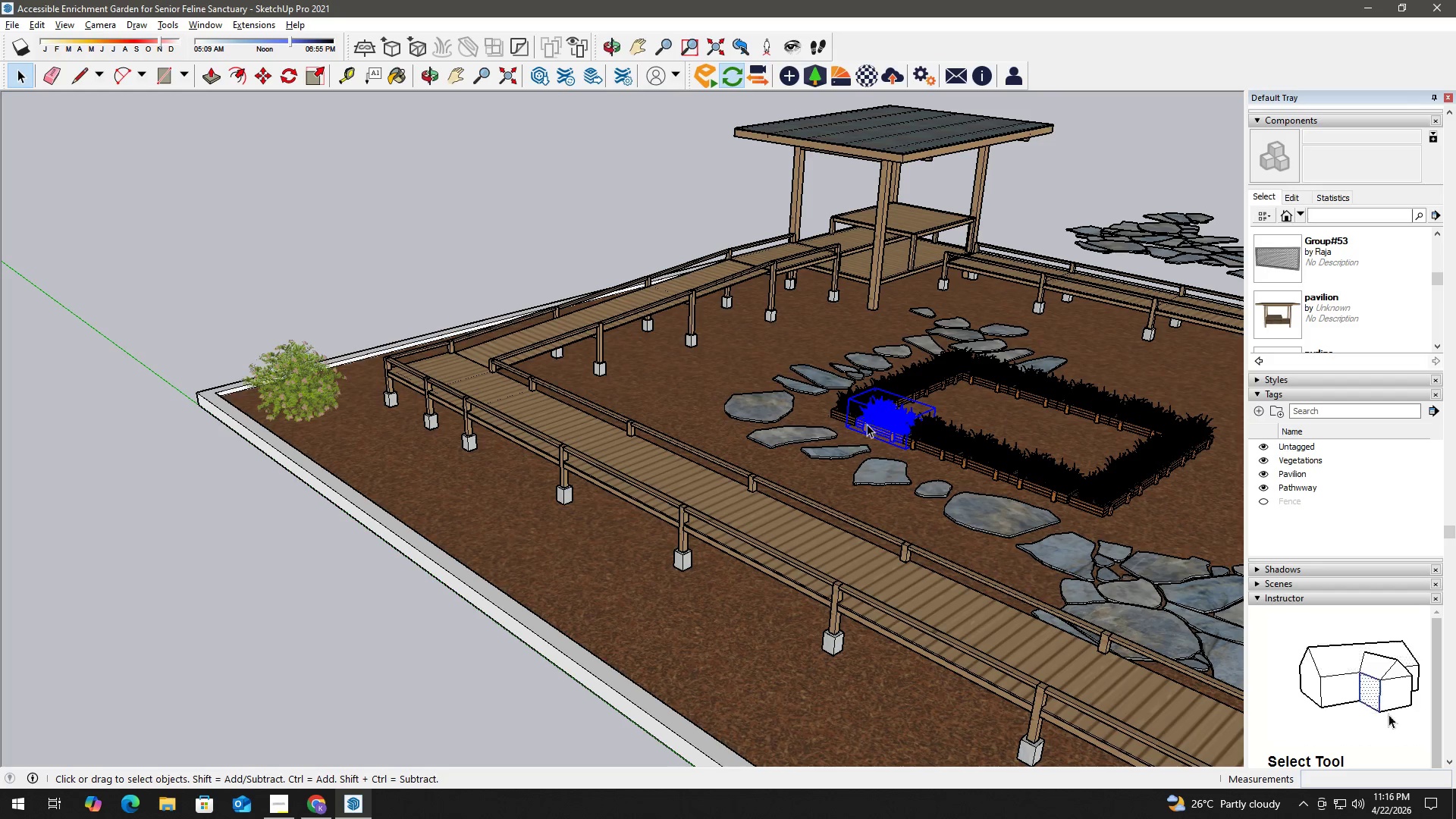 
scroll: coordinate [865, 429], scroll_direction: down, amount: 2.0
 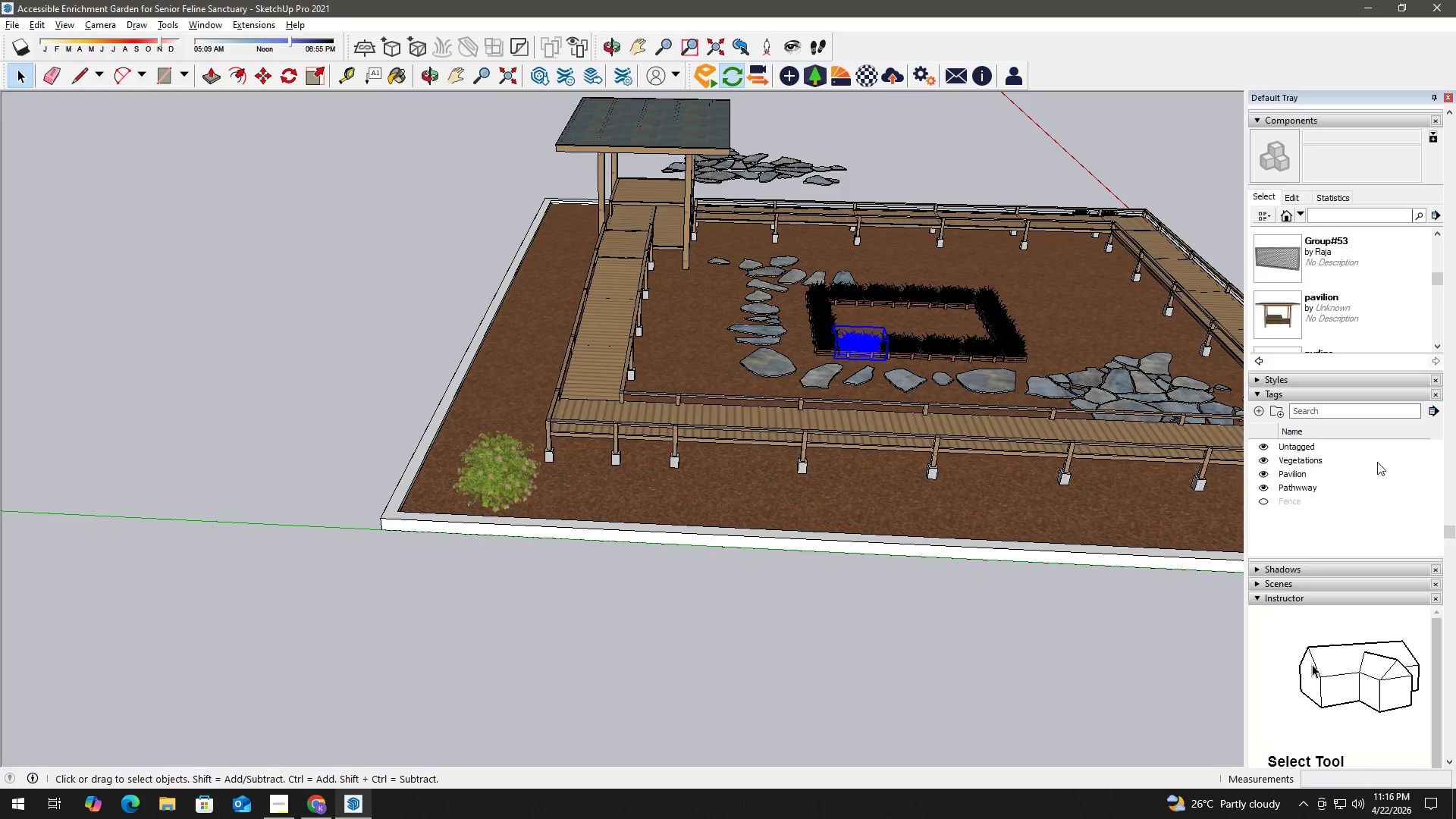 
scroll: coordinate [1451, 254], scroll_direction: up, amount: 12.0
 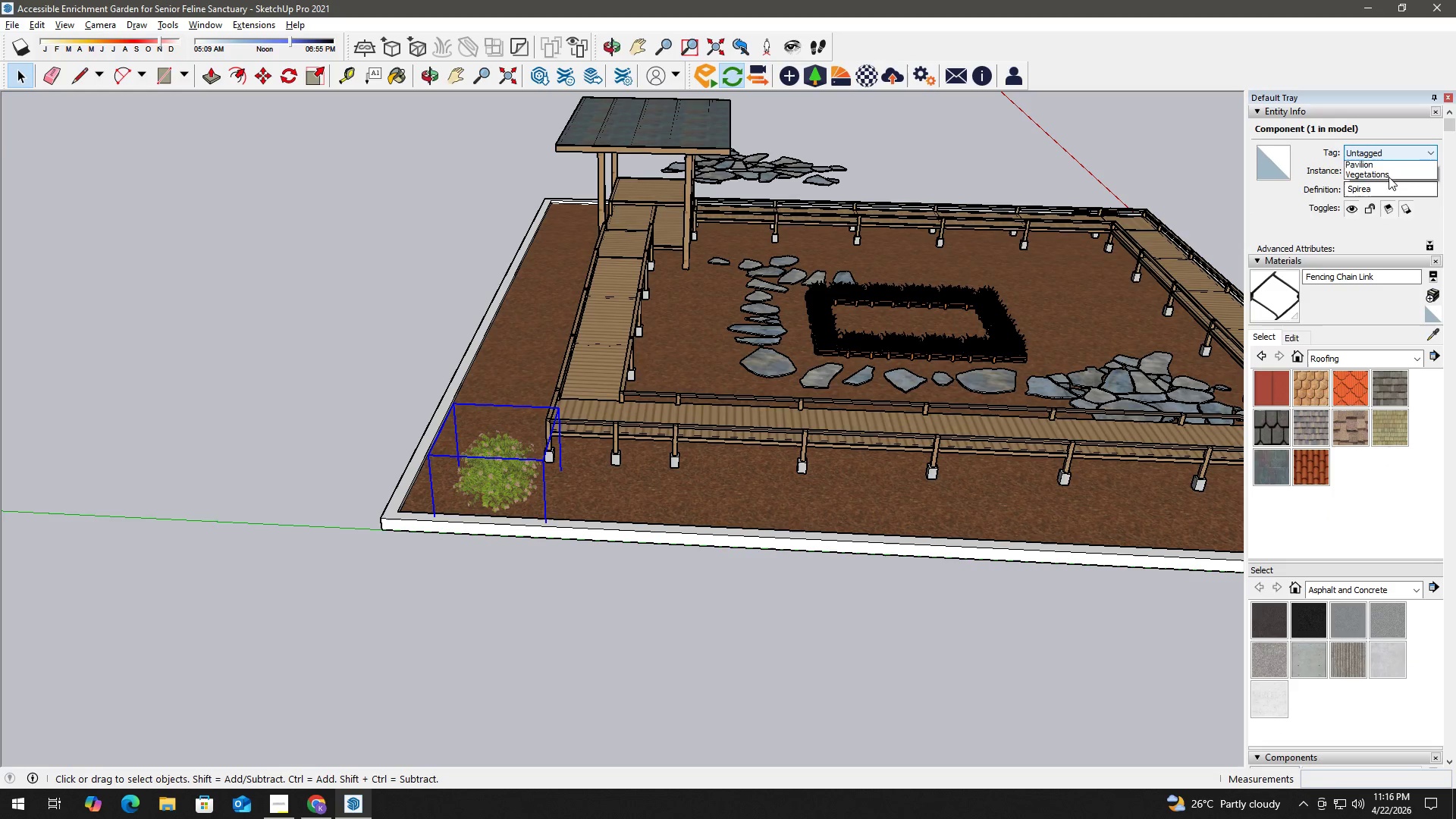 
left_click([1376, 203])
 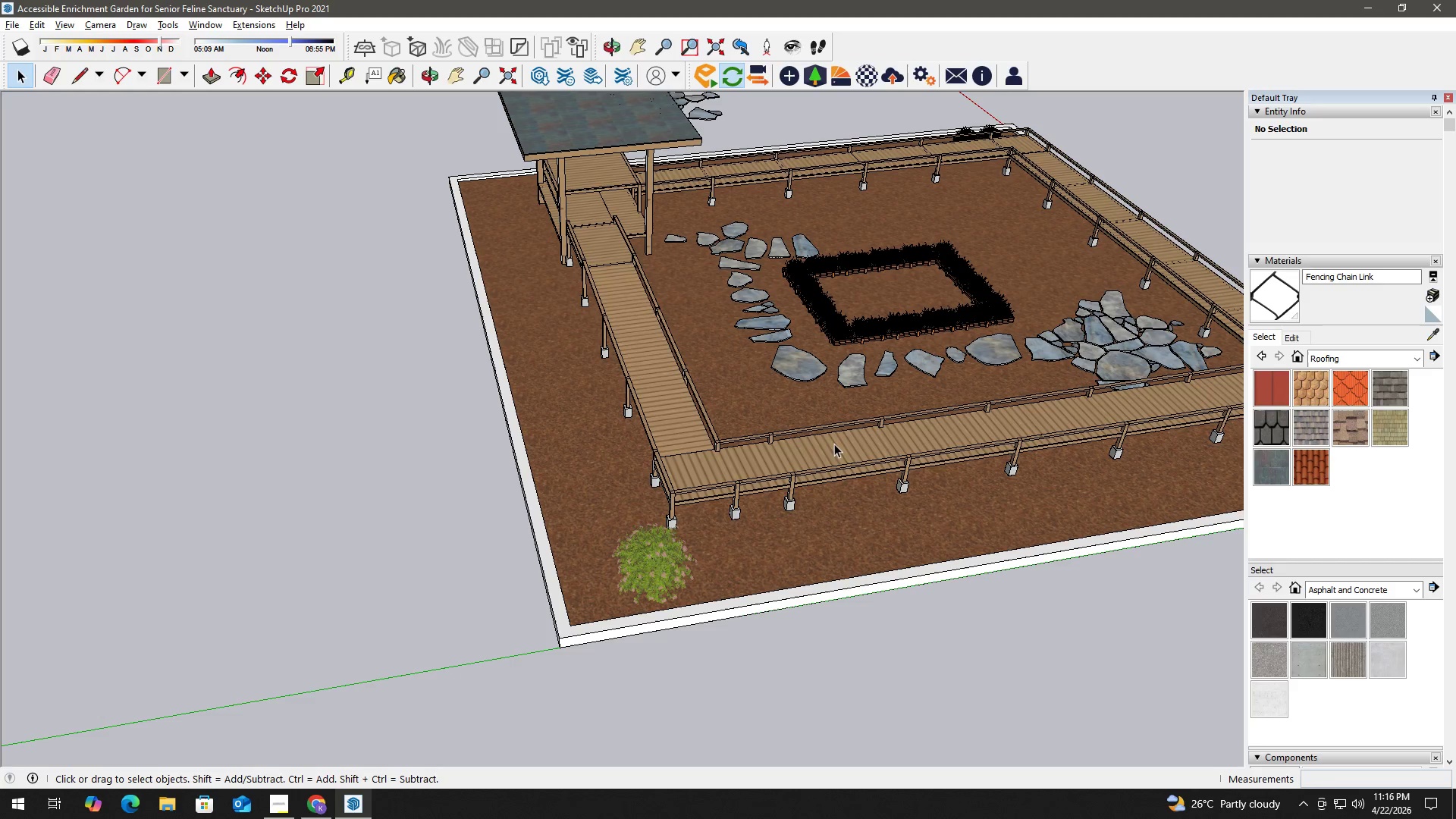 
left_click([660, 557])
 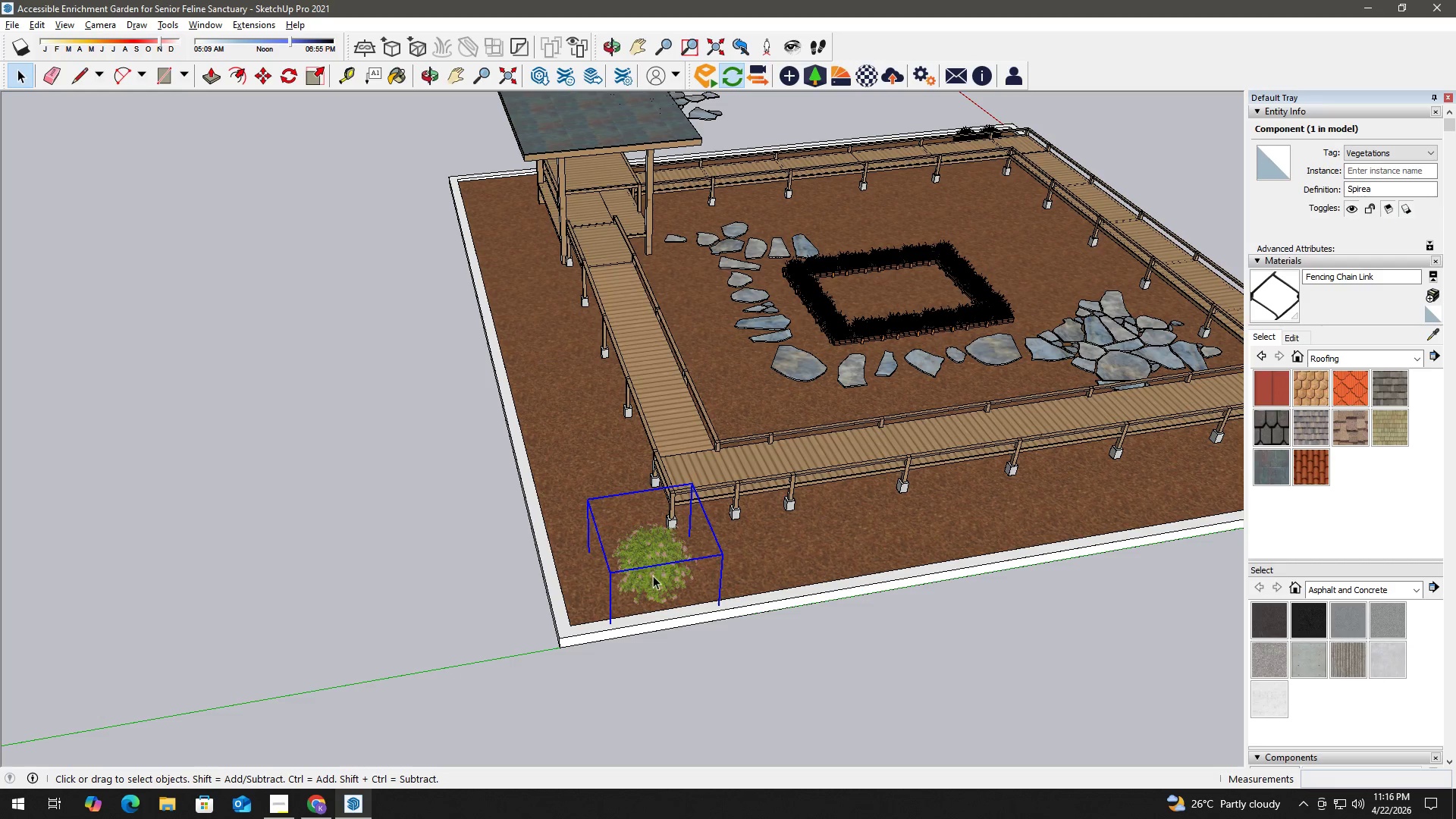 
scroll: coordinate [620, 574], scroll_direction: up, amount: 1.0
 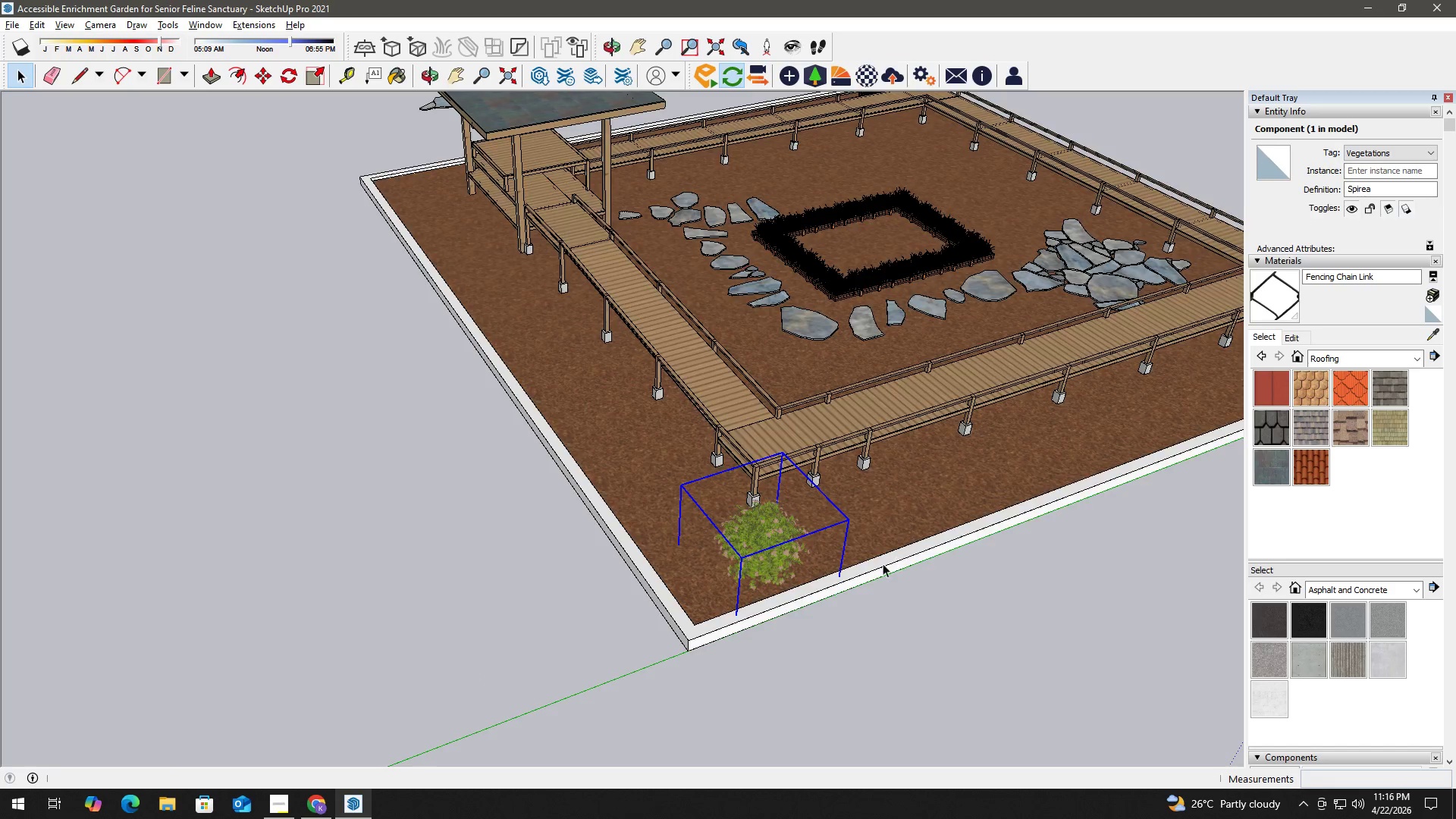 
key(M)
 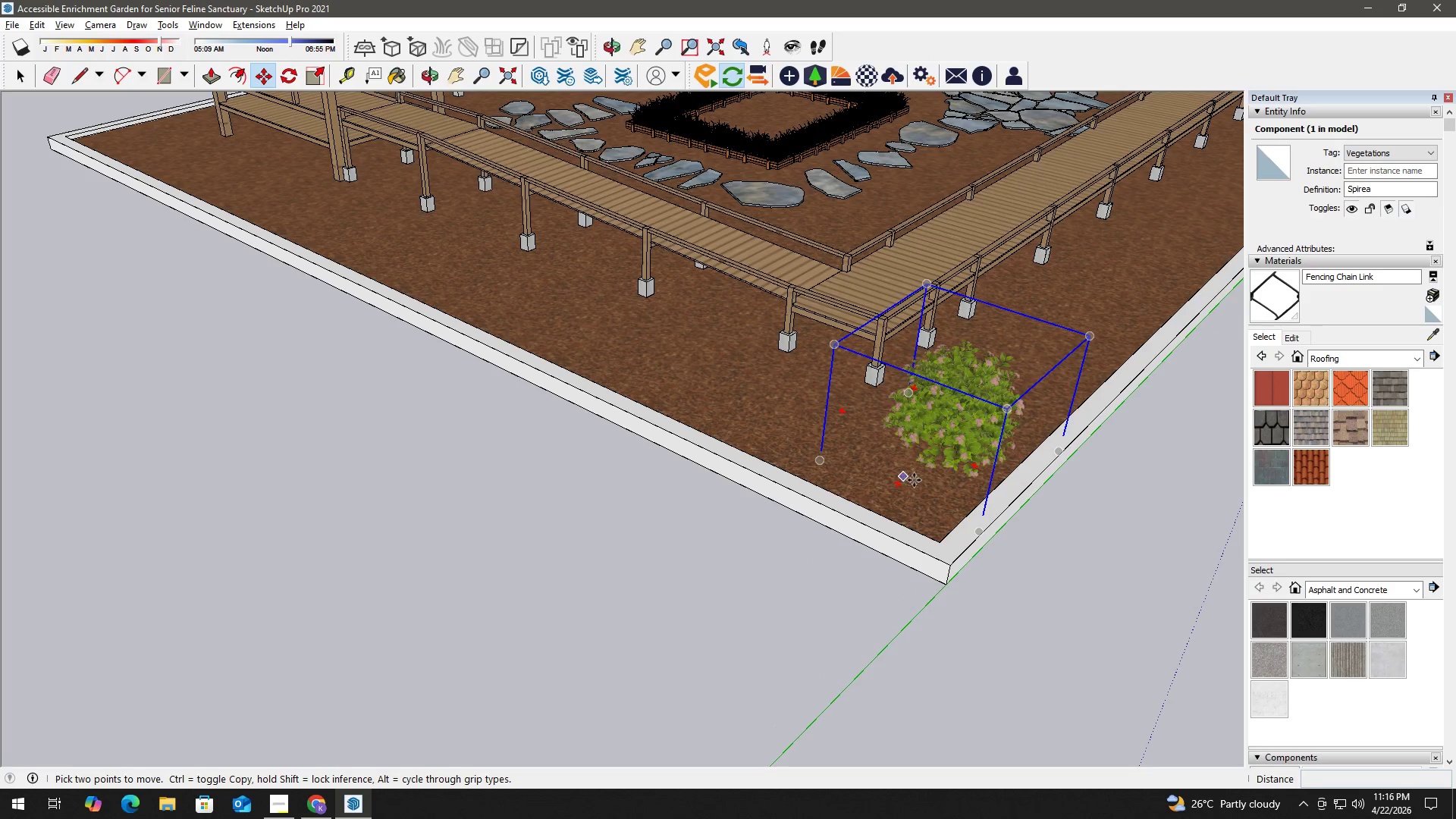 
scroll: coordinate [885, 506], scroll_direction: up, amount: 5.0
 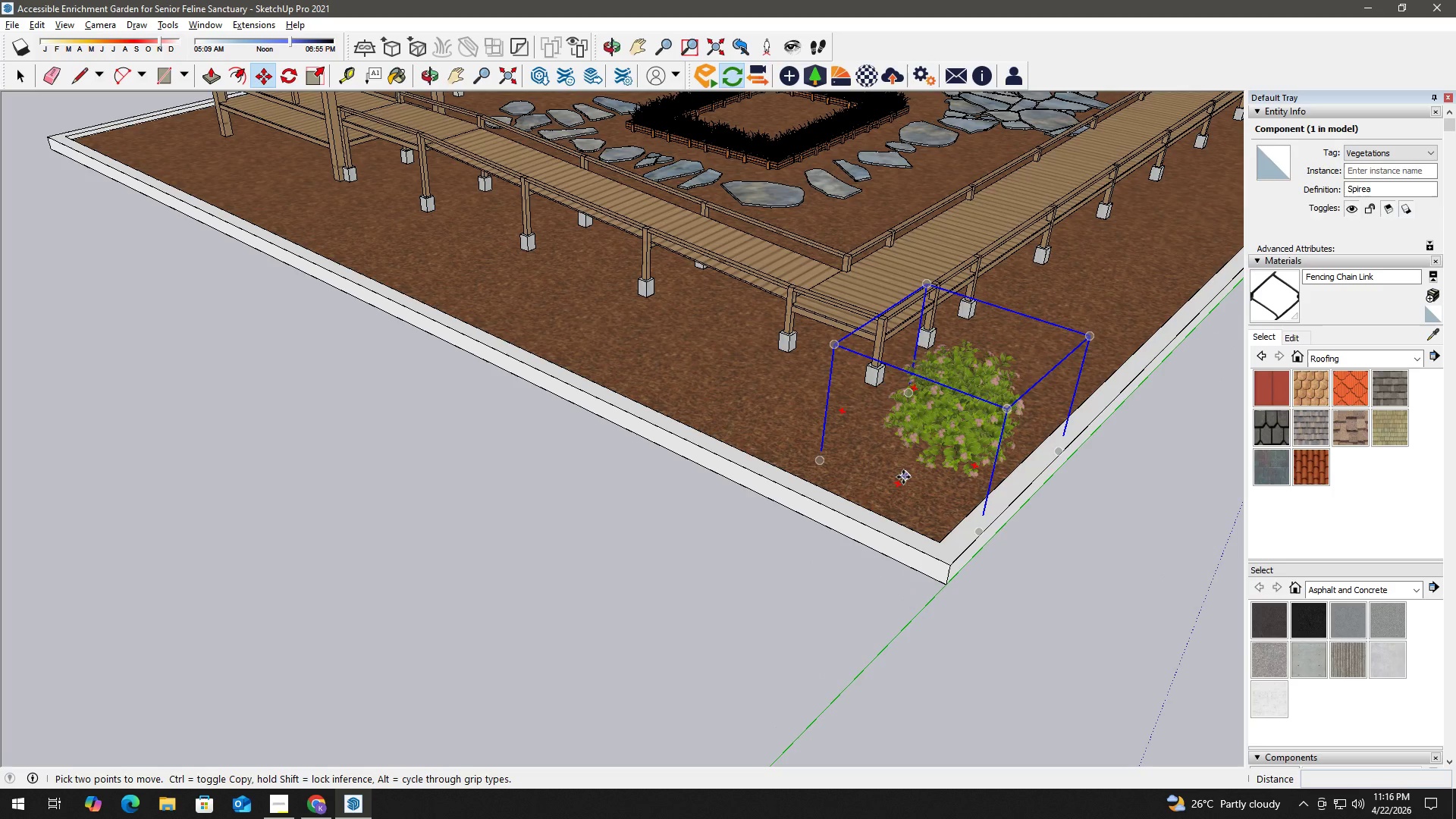 
left_click([890, 458])
 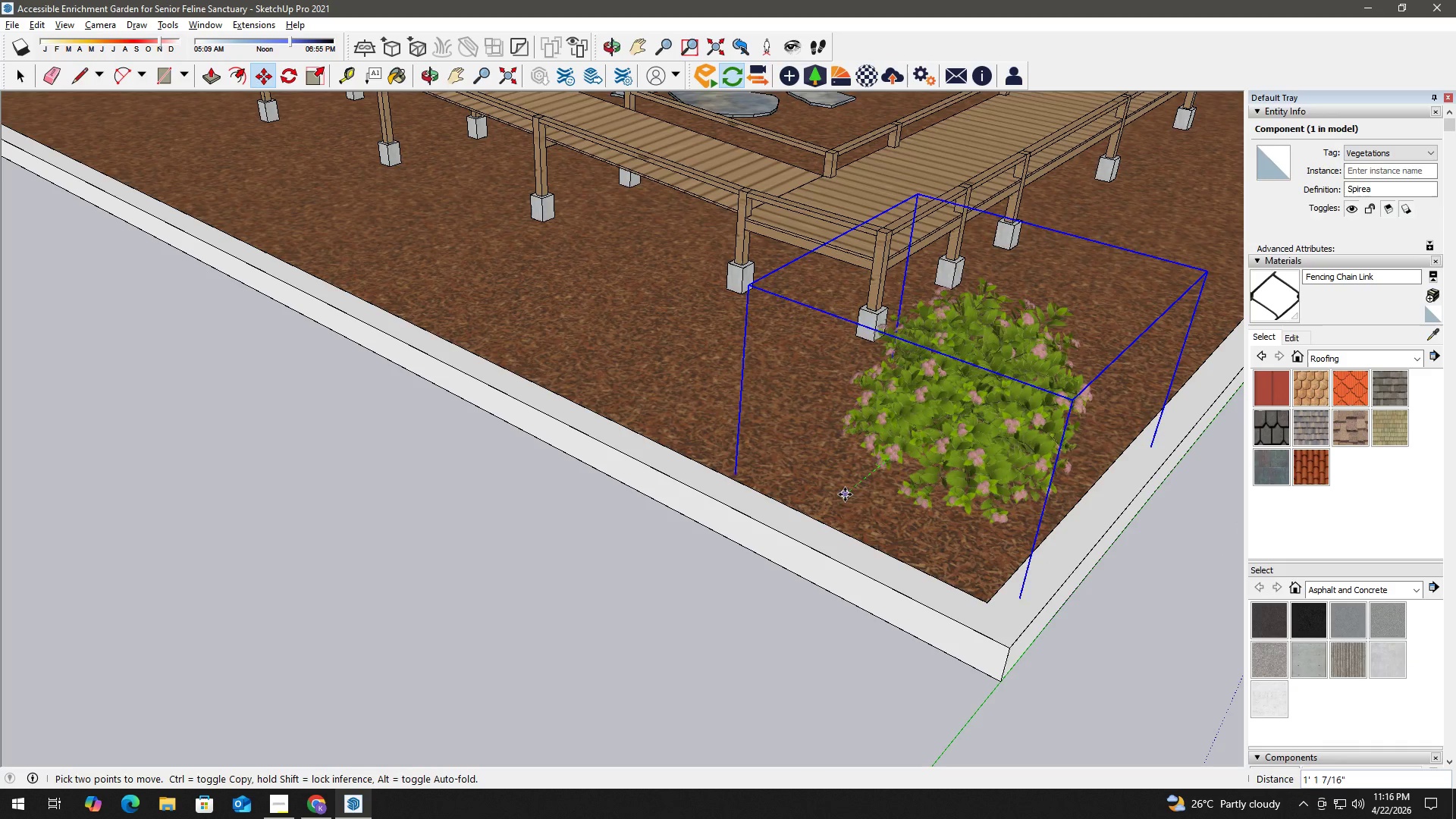 
scroll: coordinate [880, 467], scroll_direction: up, amount: 6.0
 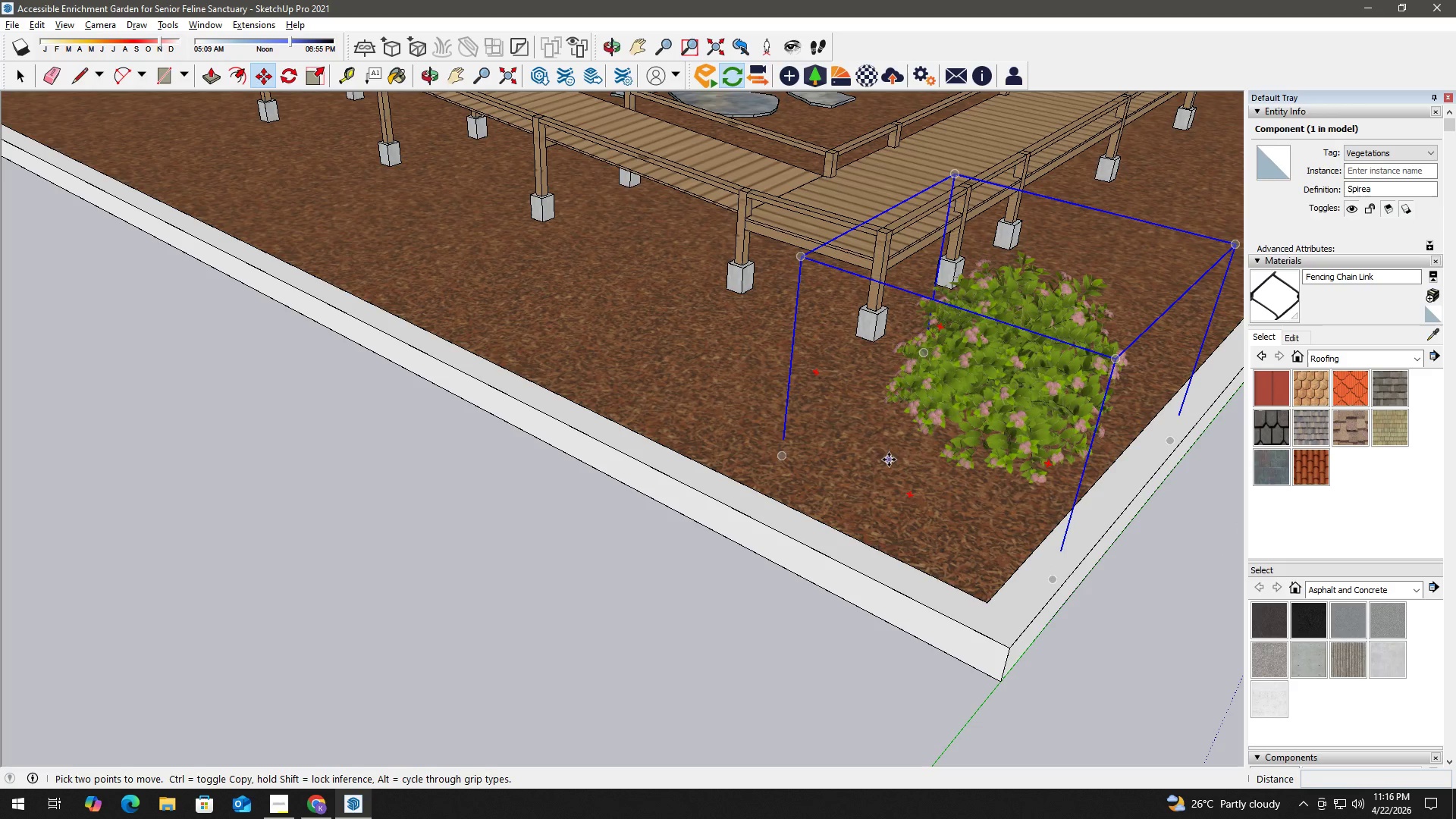 
left_click([840, 499])
 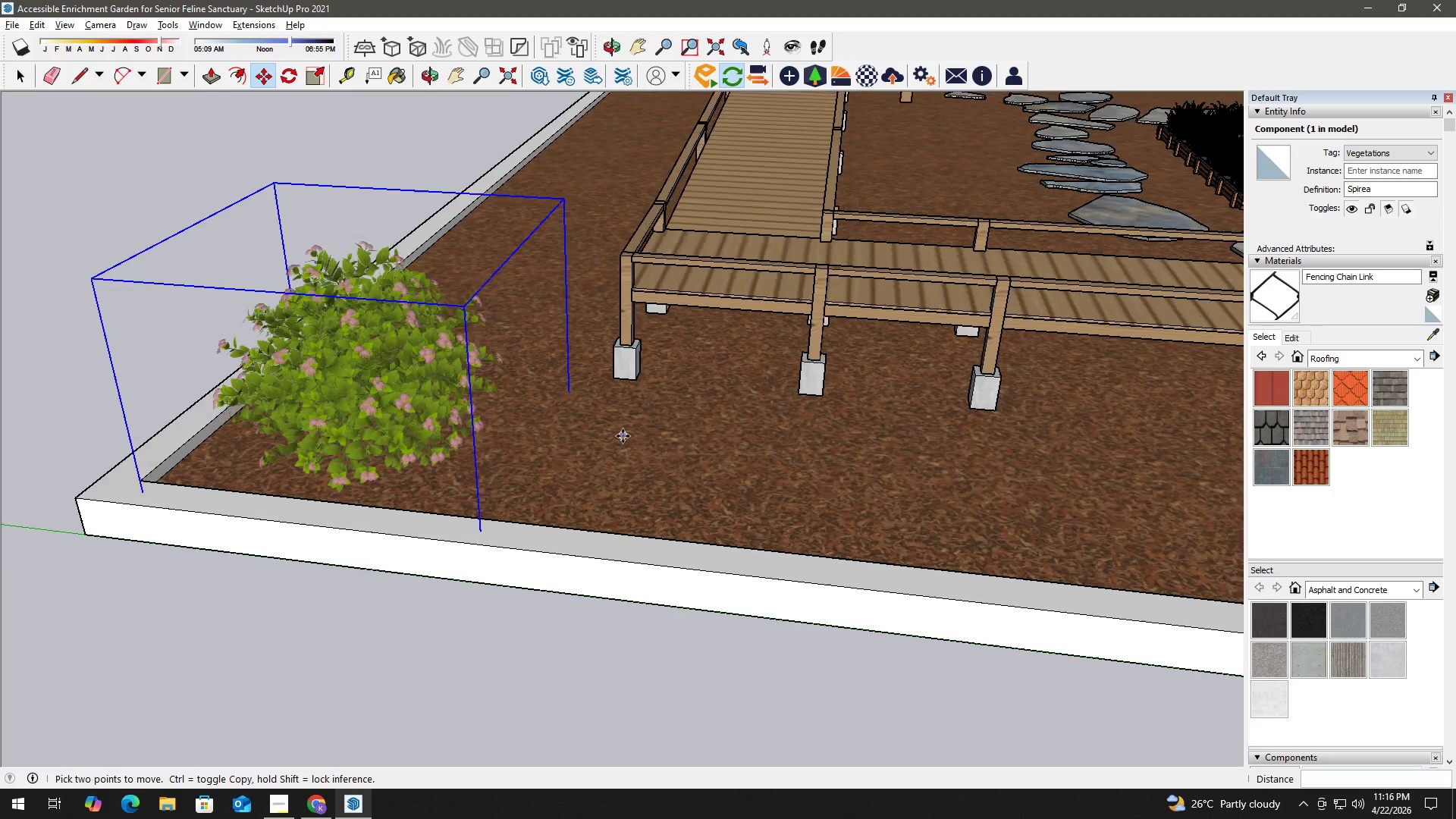 
scroll: coordinate [619, 437], scroll_direction: down, amount: 2.0
 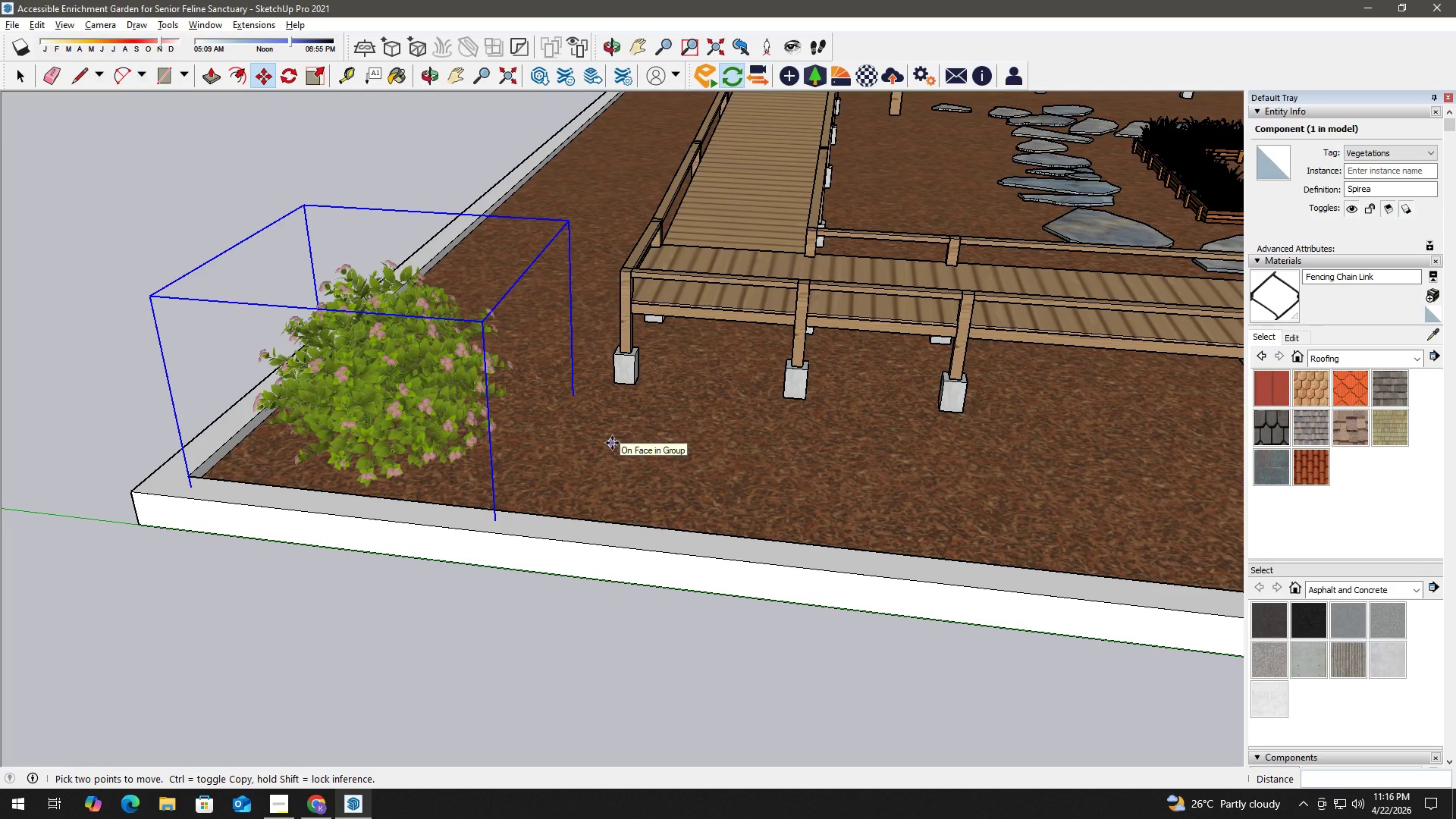 
scroll: coordinate [572, 463], scroll_direction: up, amount: 1.0
 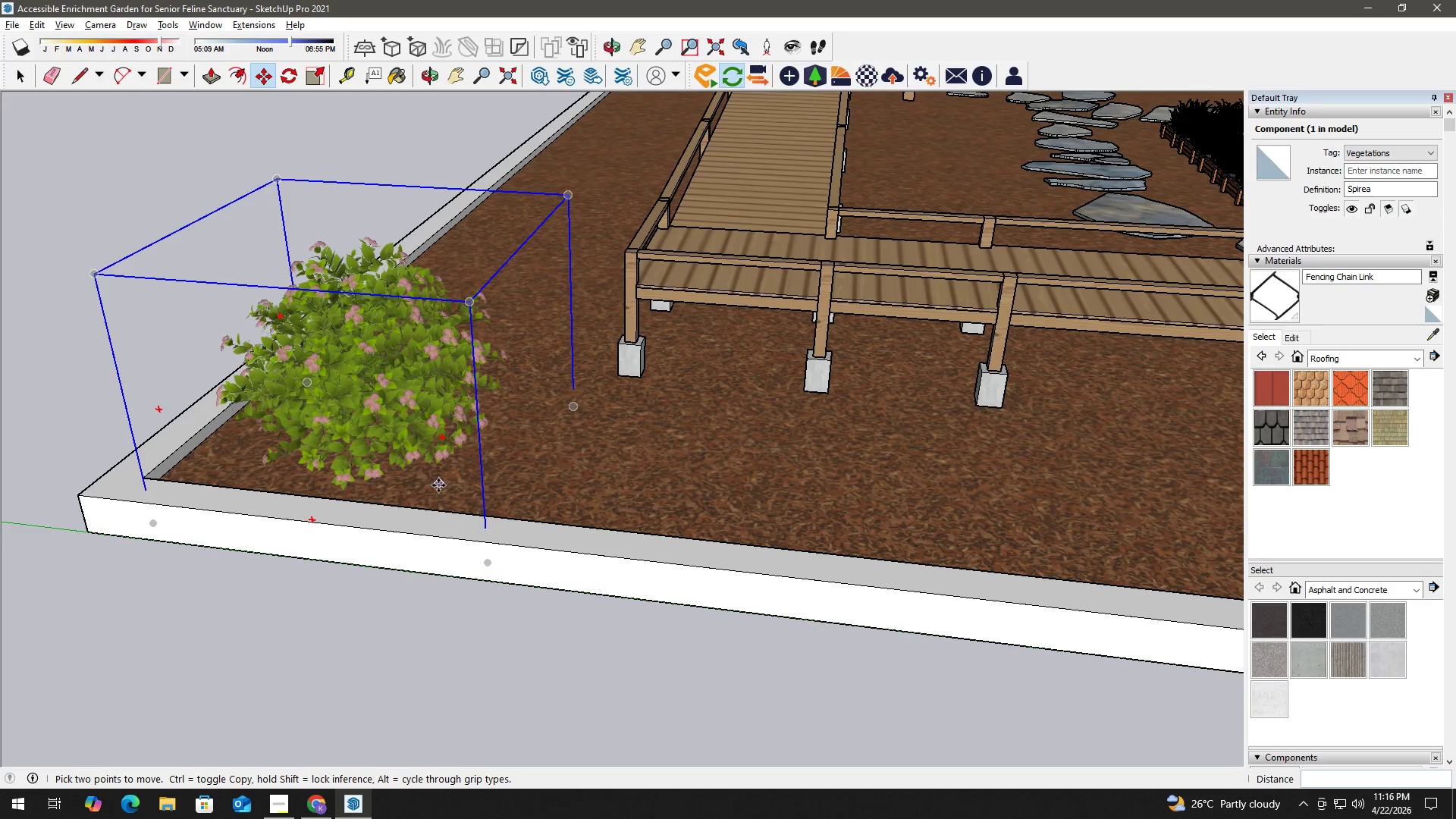 
left_click([438, 485])
 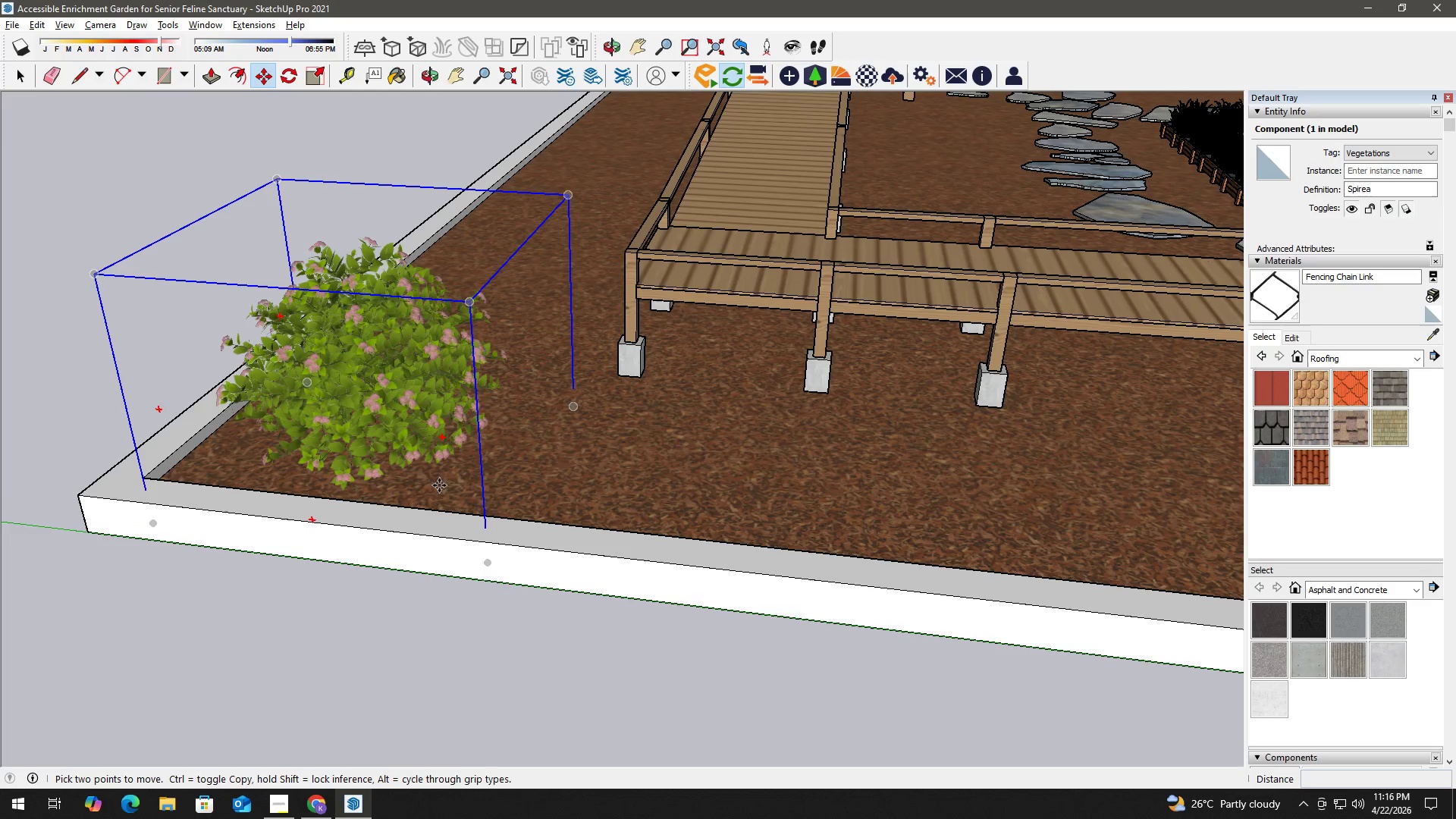 
key(Control+ControlLeft)
 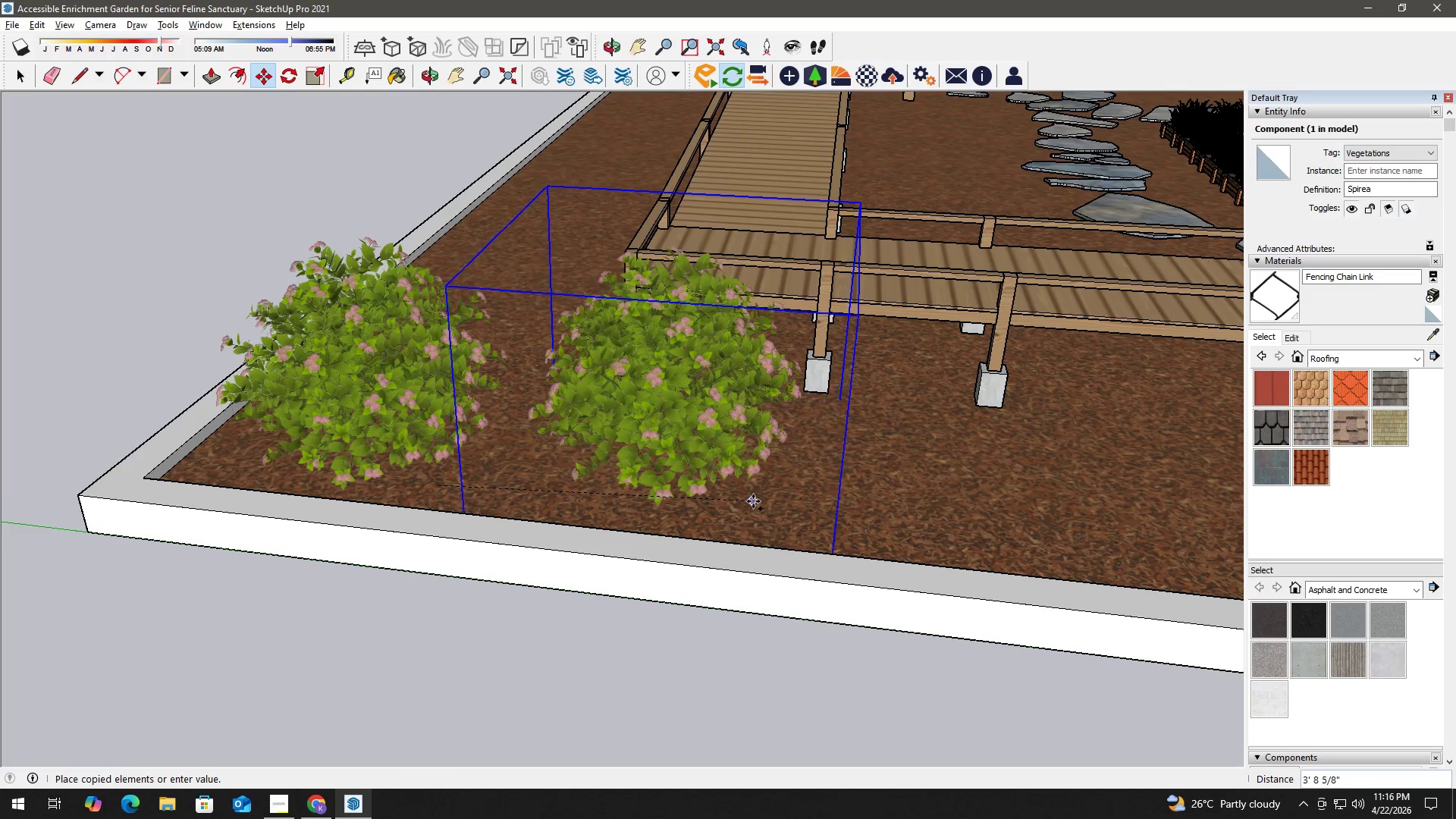 
left_click([733, 502])
 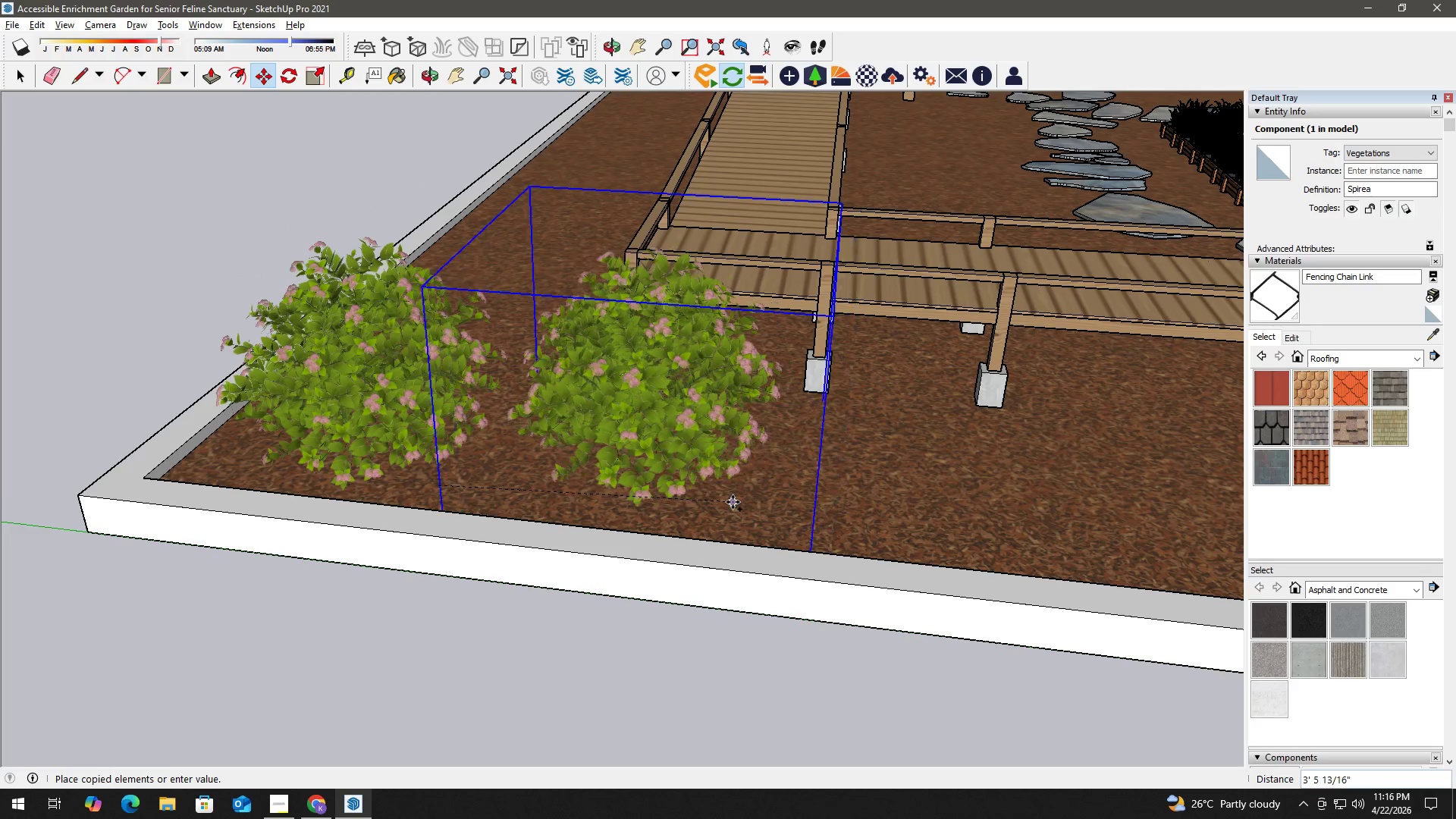 
key(Space)
 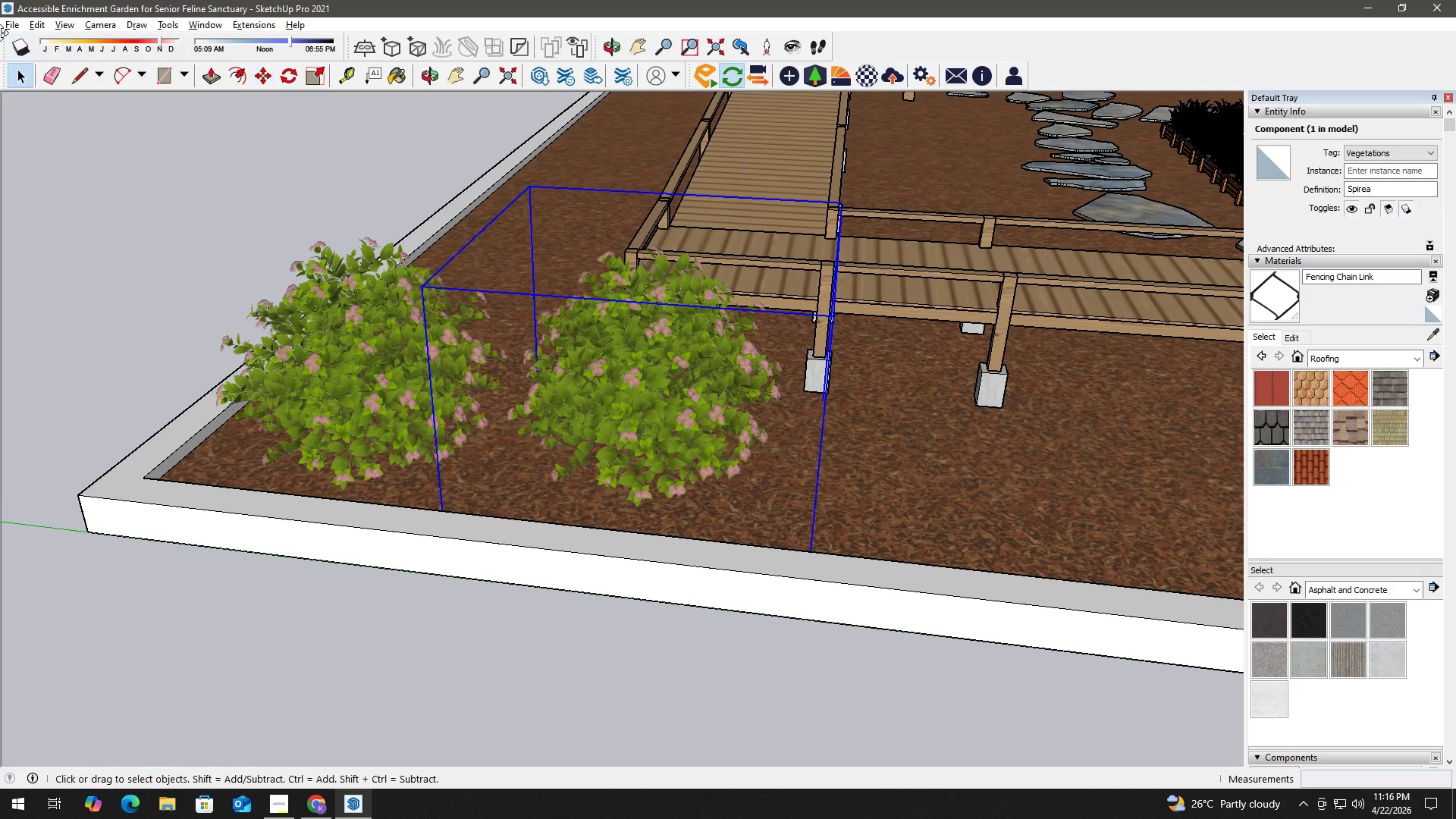 
left_click([6, 30])
 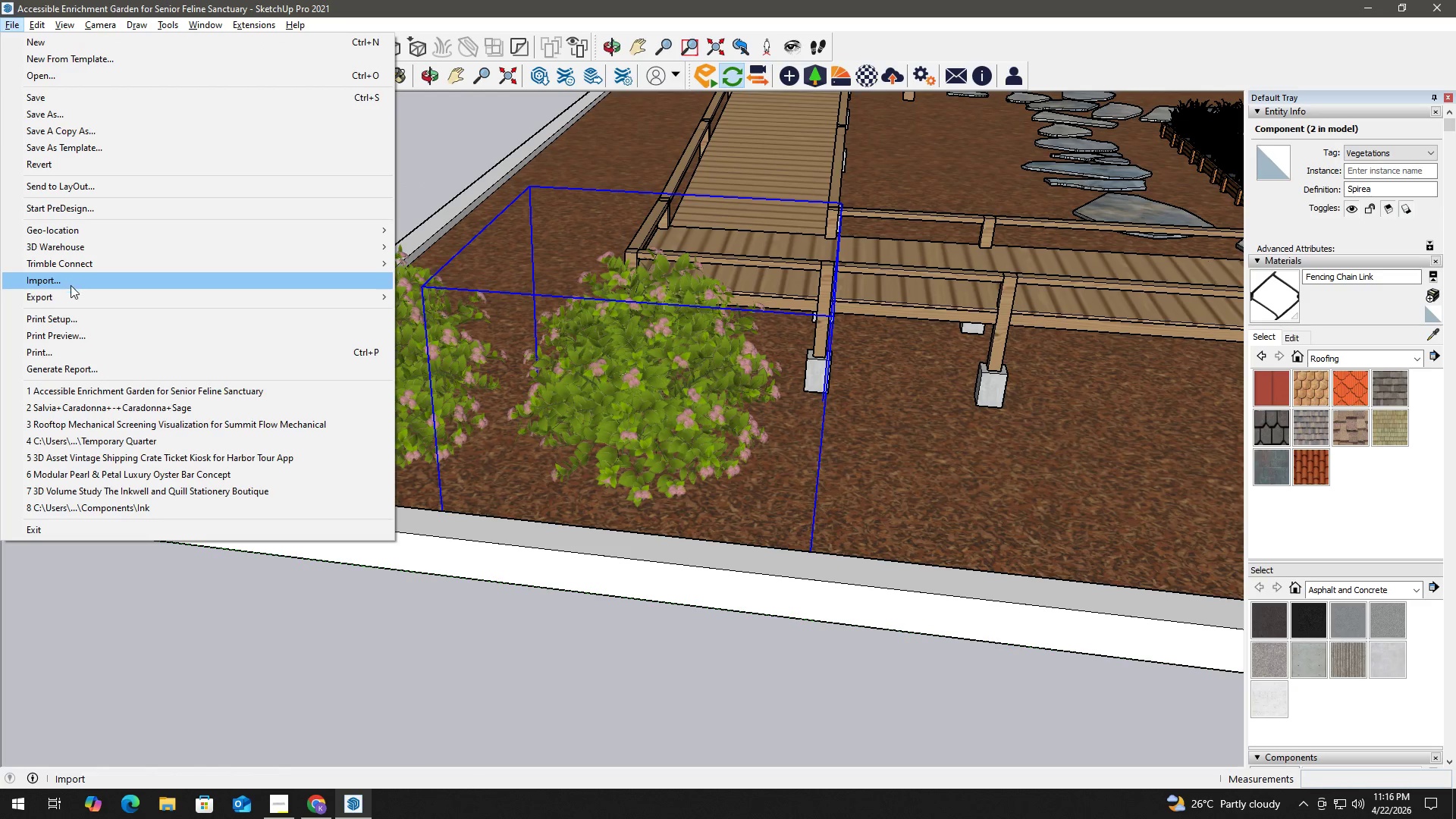 
left_click([71, 285])
 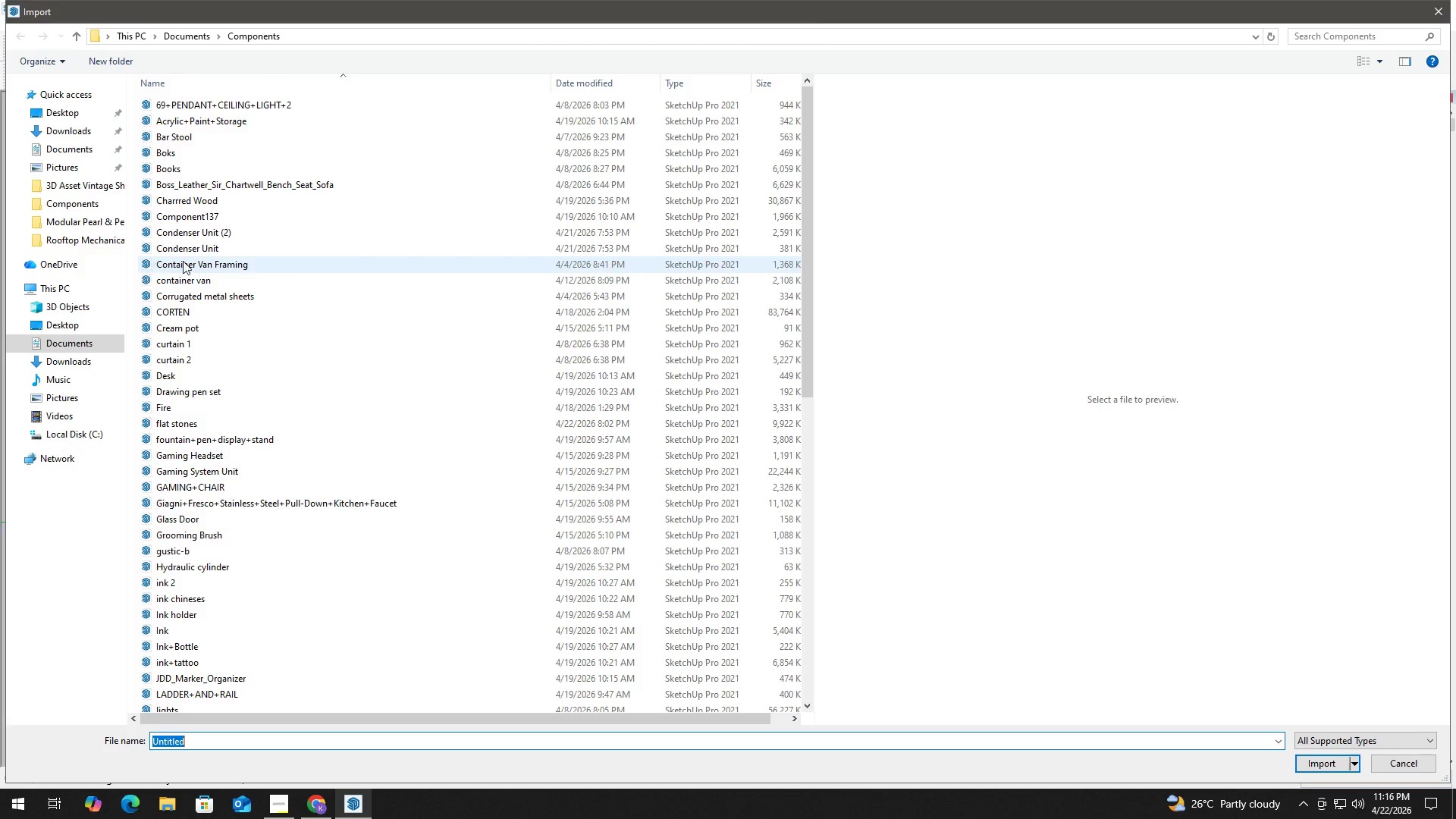 
key(R)
 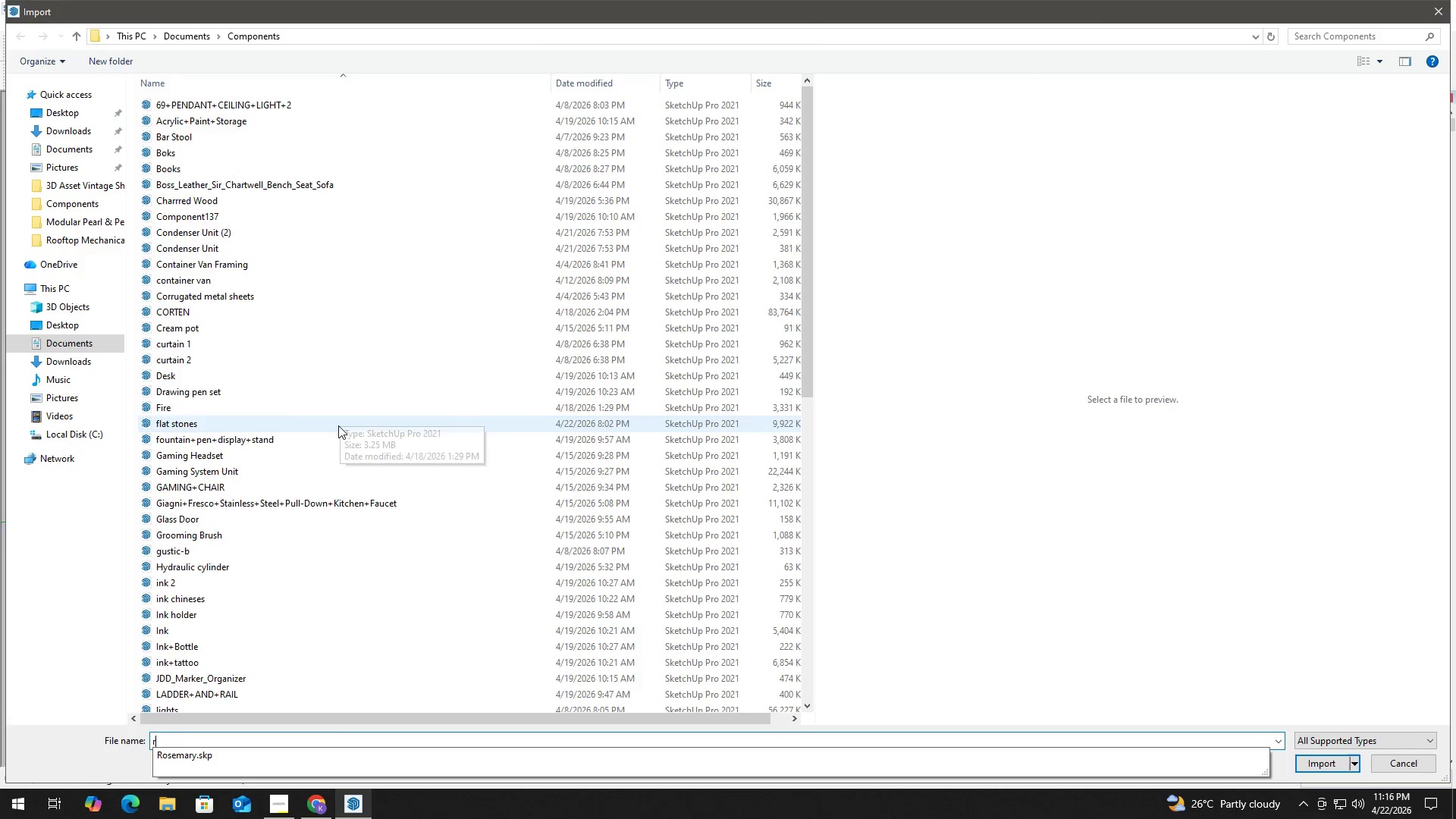 
scroll: coordinate [328, 481], scroll_direction: down, amount: 3.0
 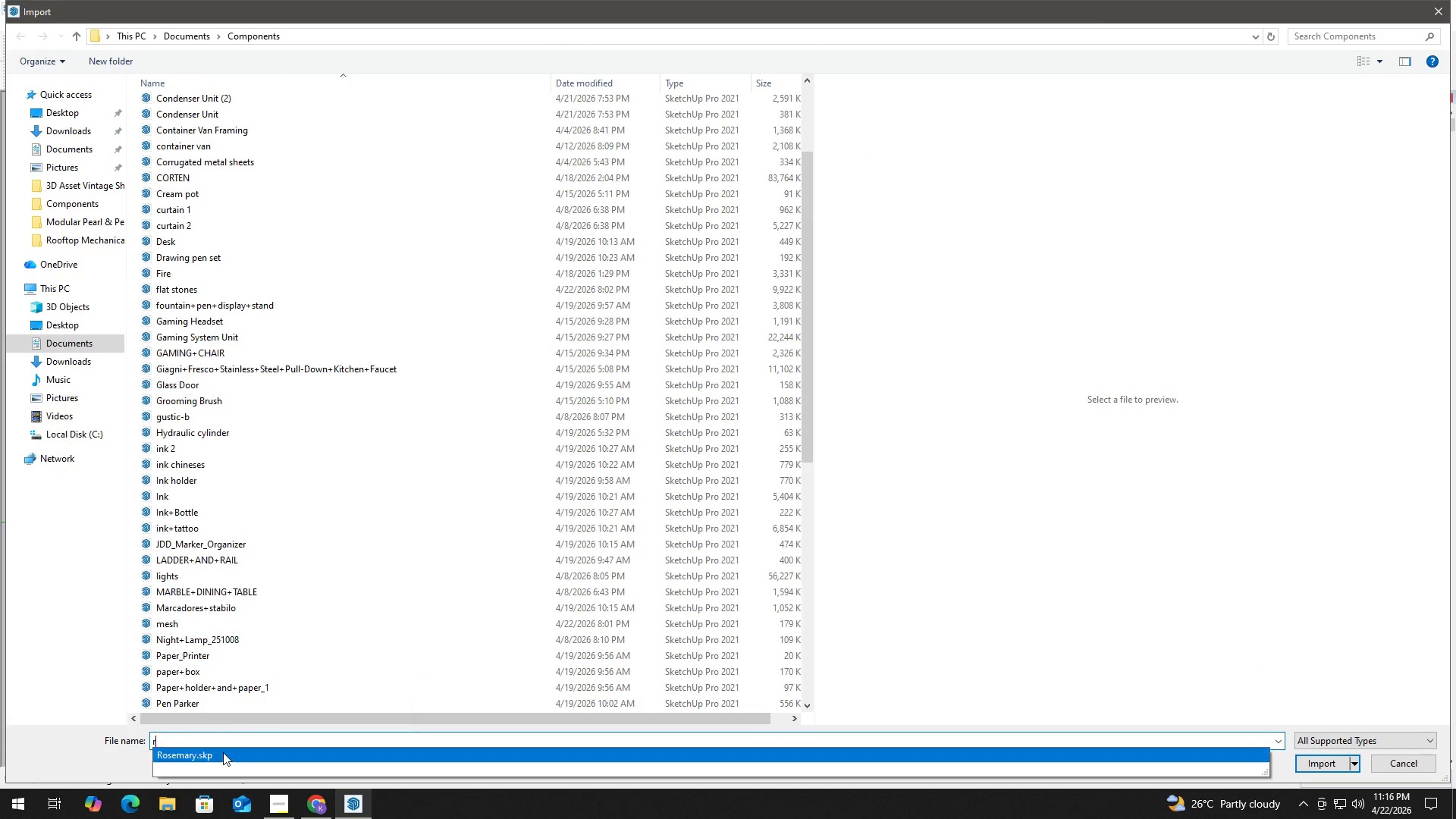 
left_click([223, 752])
 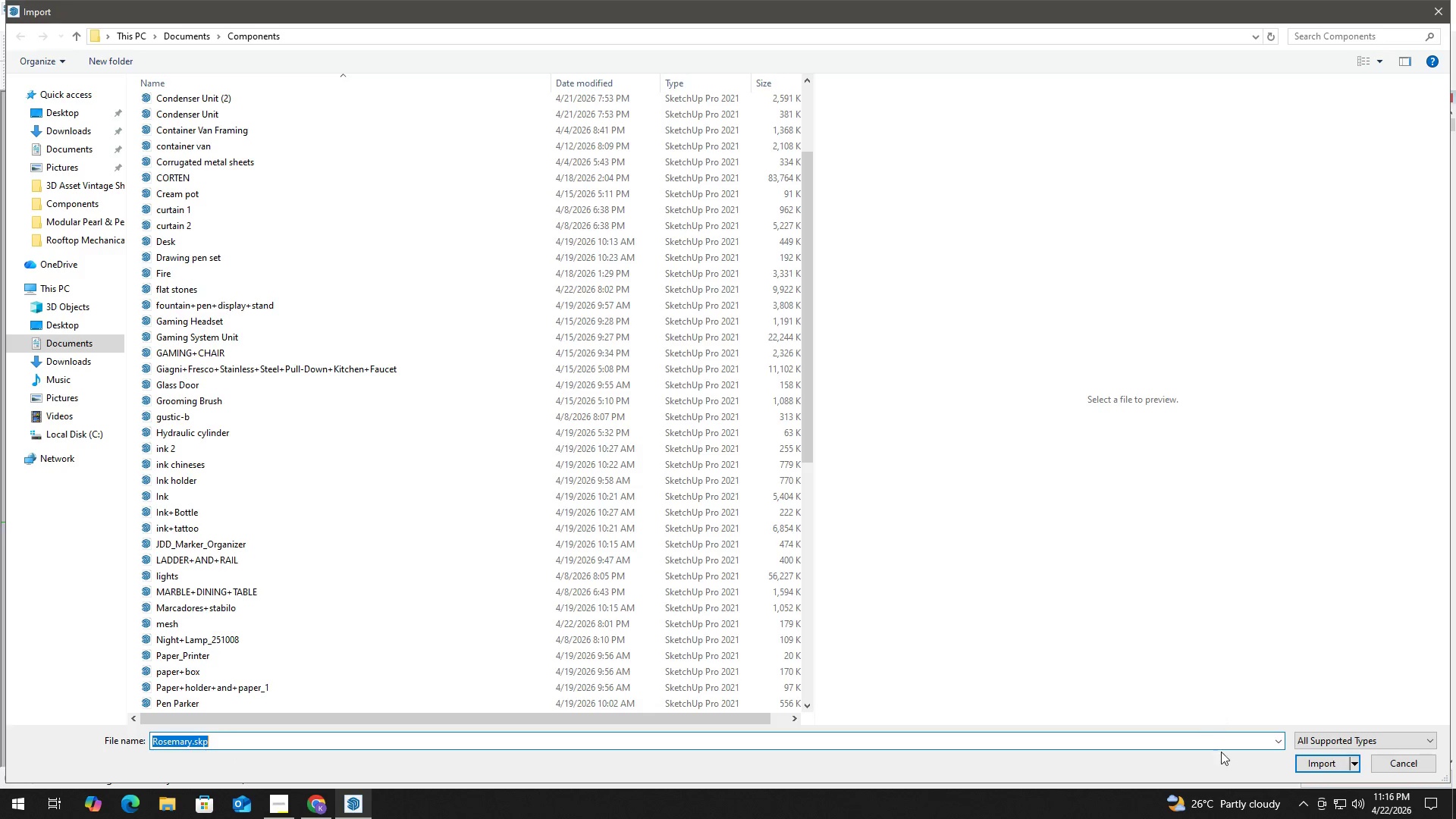 
left_click([1318, 767])
 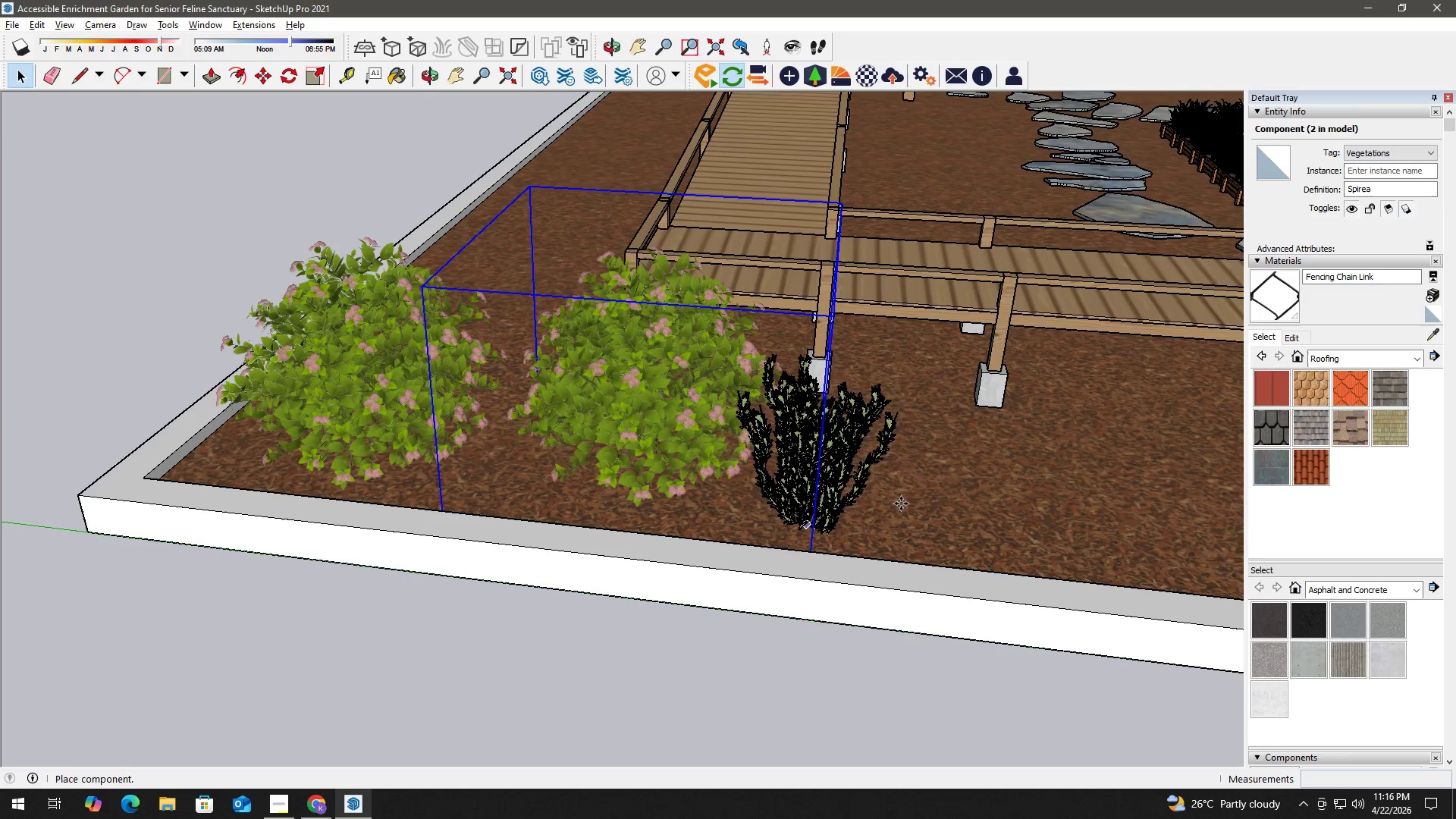 
left_click([905, 502])
 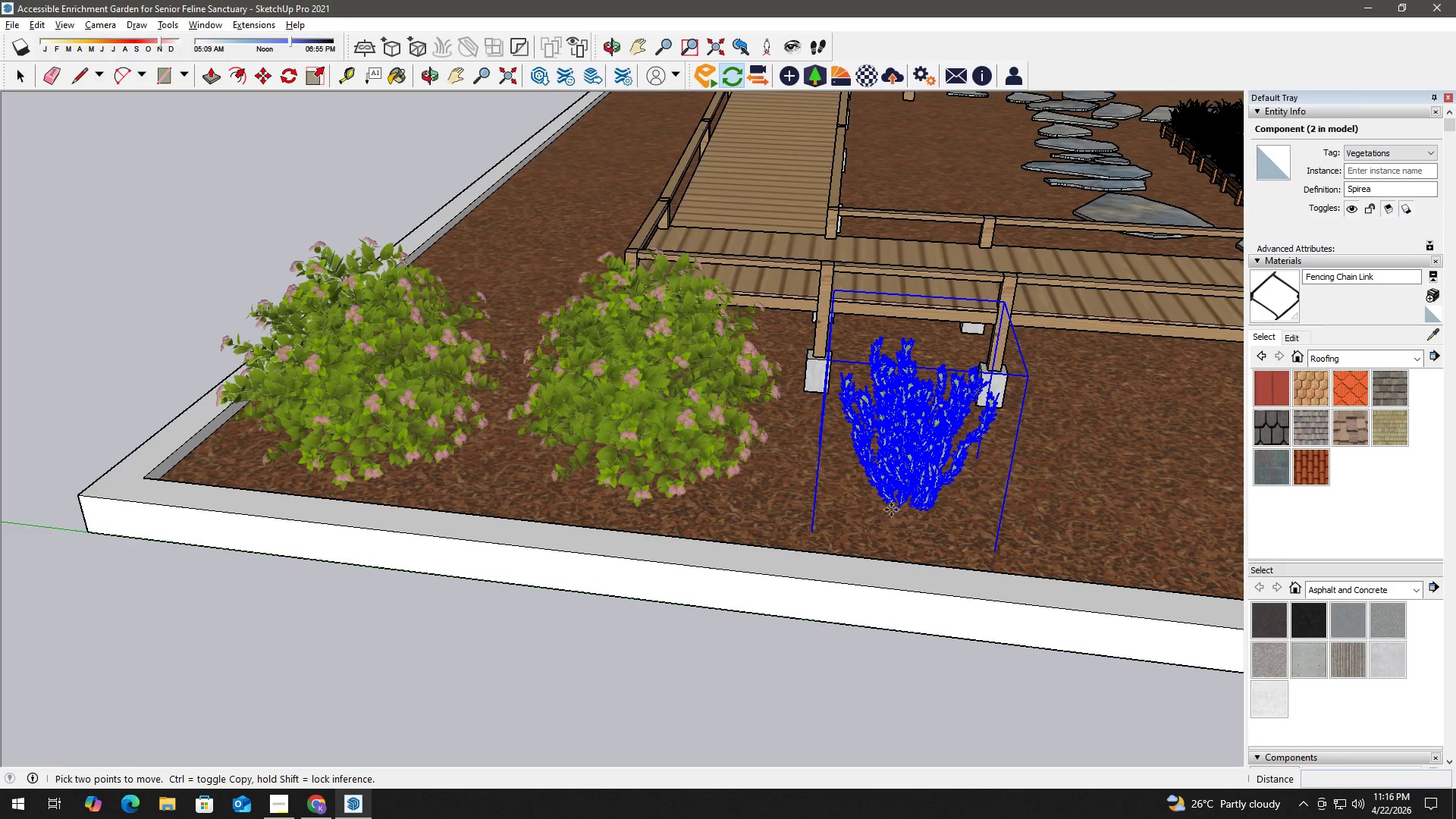 
hold_key(key=Space, duration=22.08)
 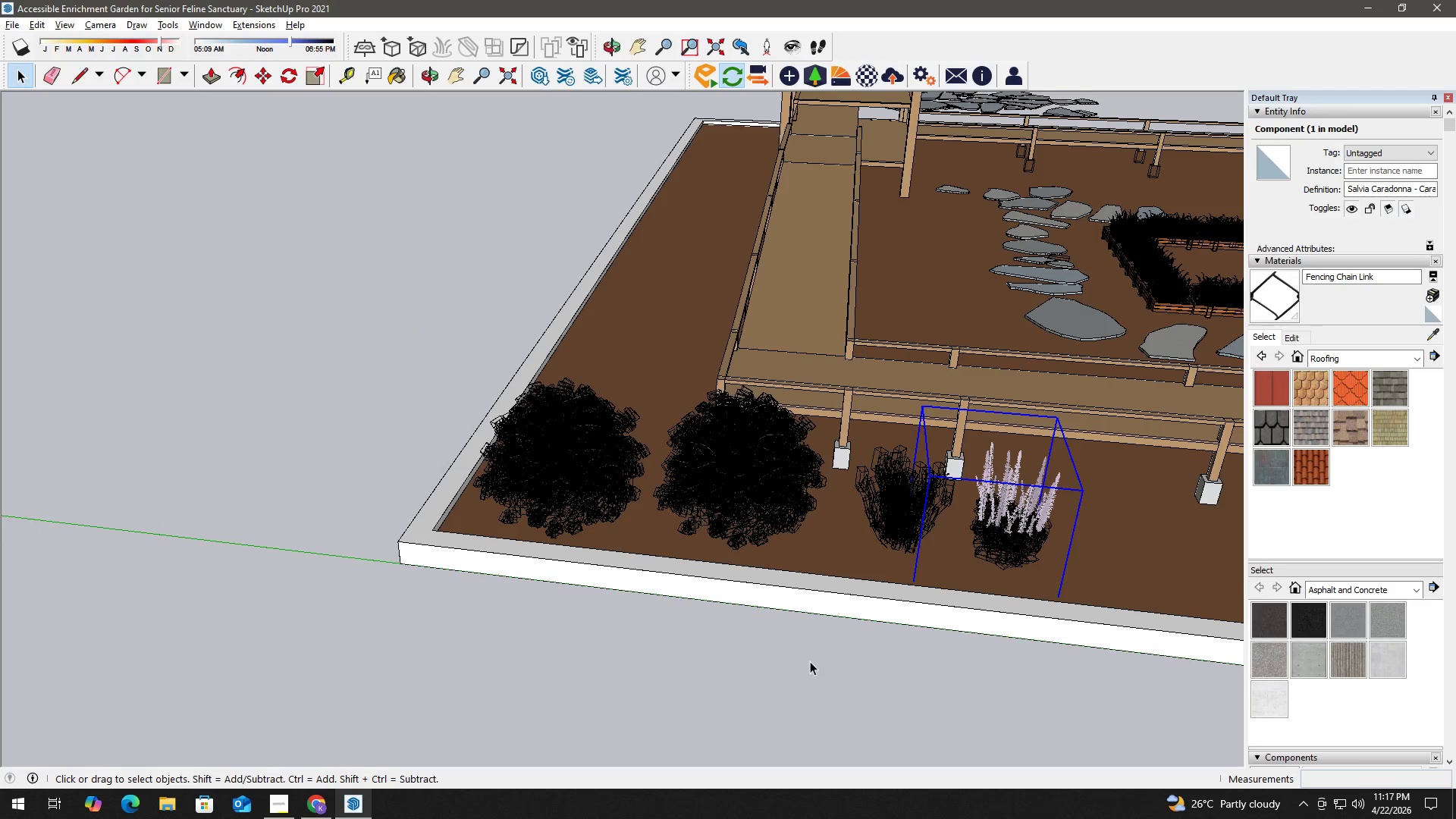 
left_click([692, 686])
 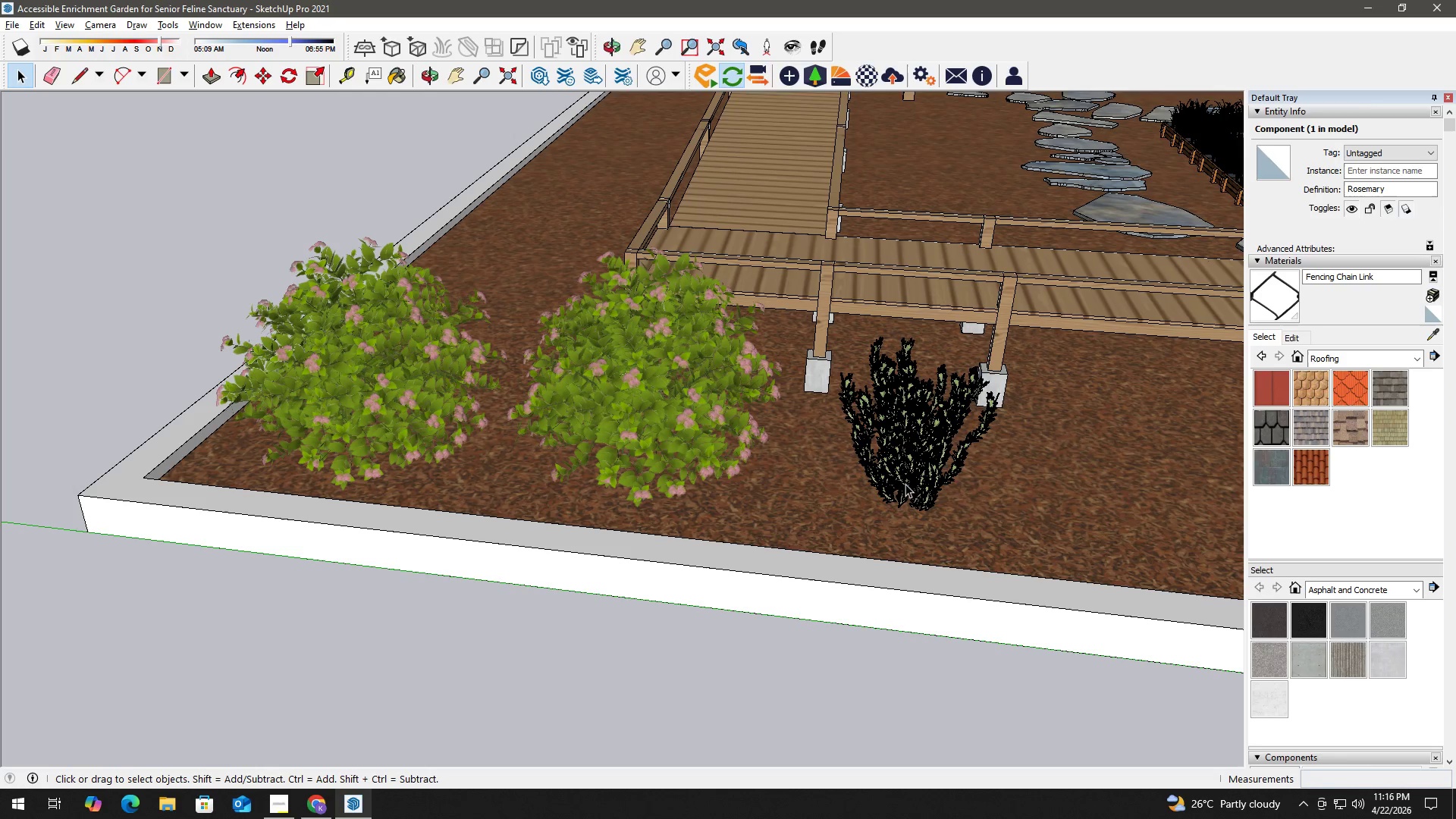 
left_click([924, 453])
 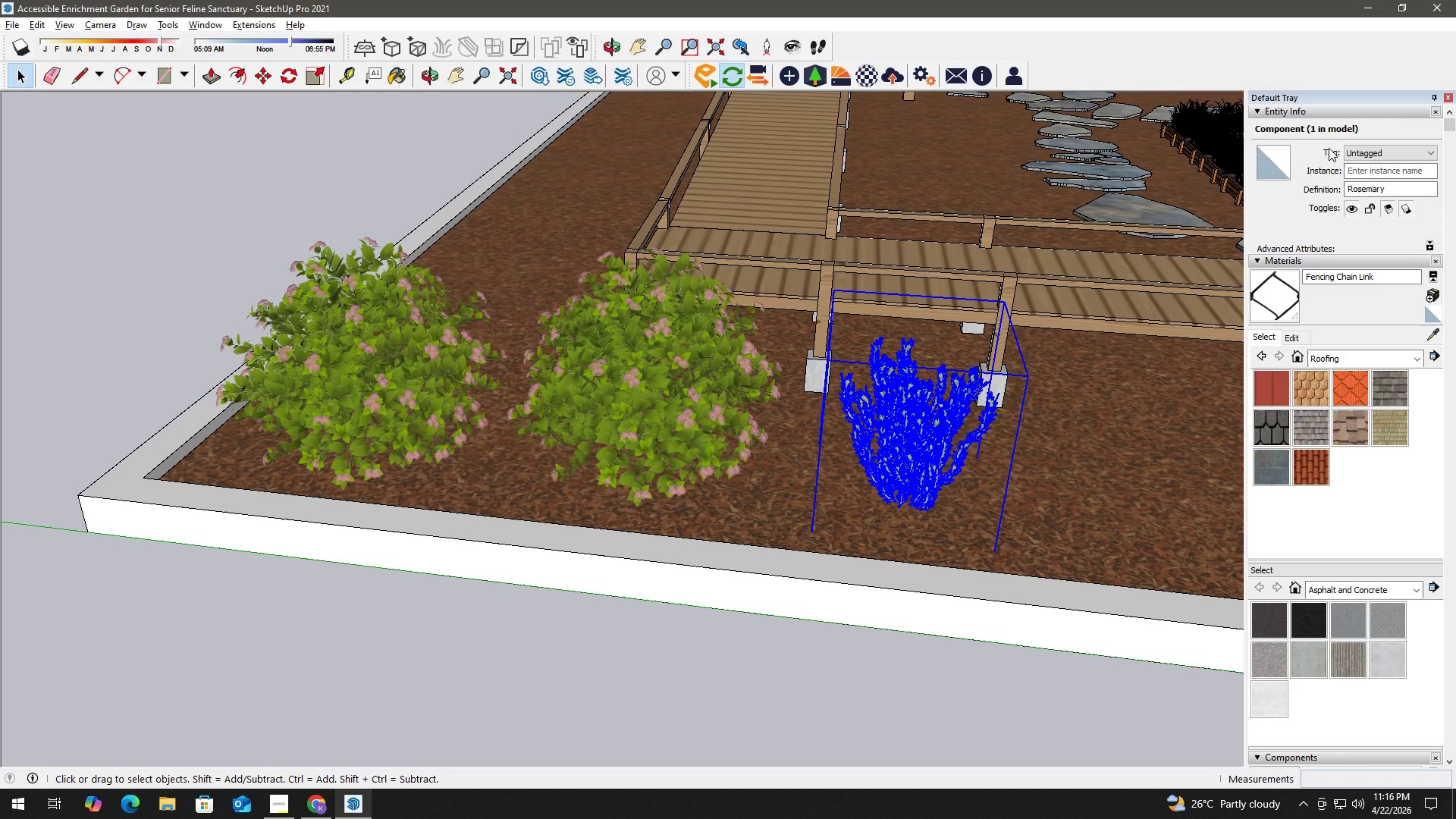 
left_click([1377, 155])
 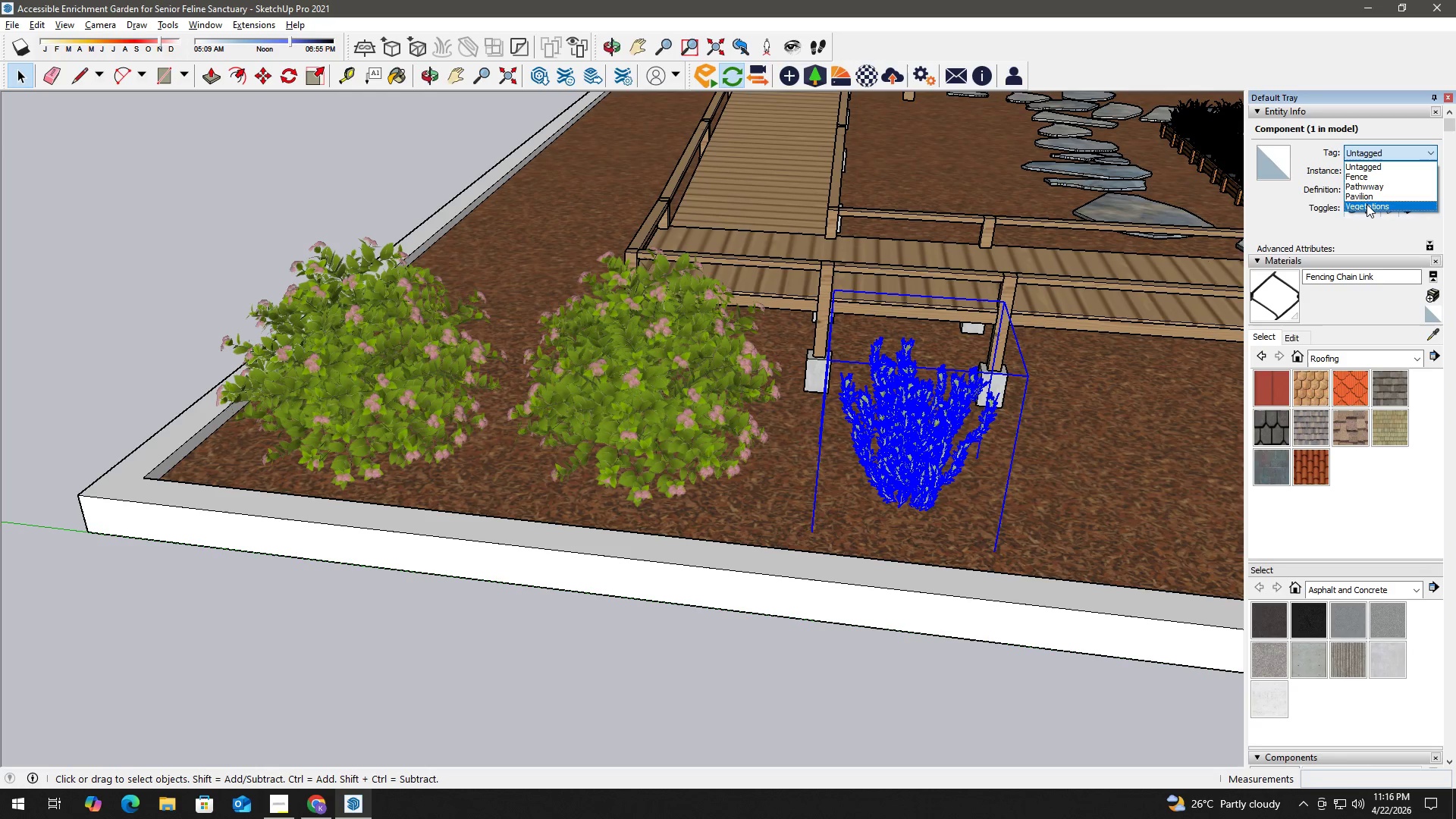 
left_click([1367, 204])
 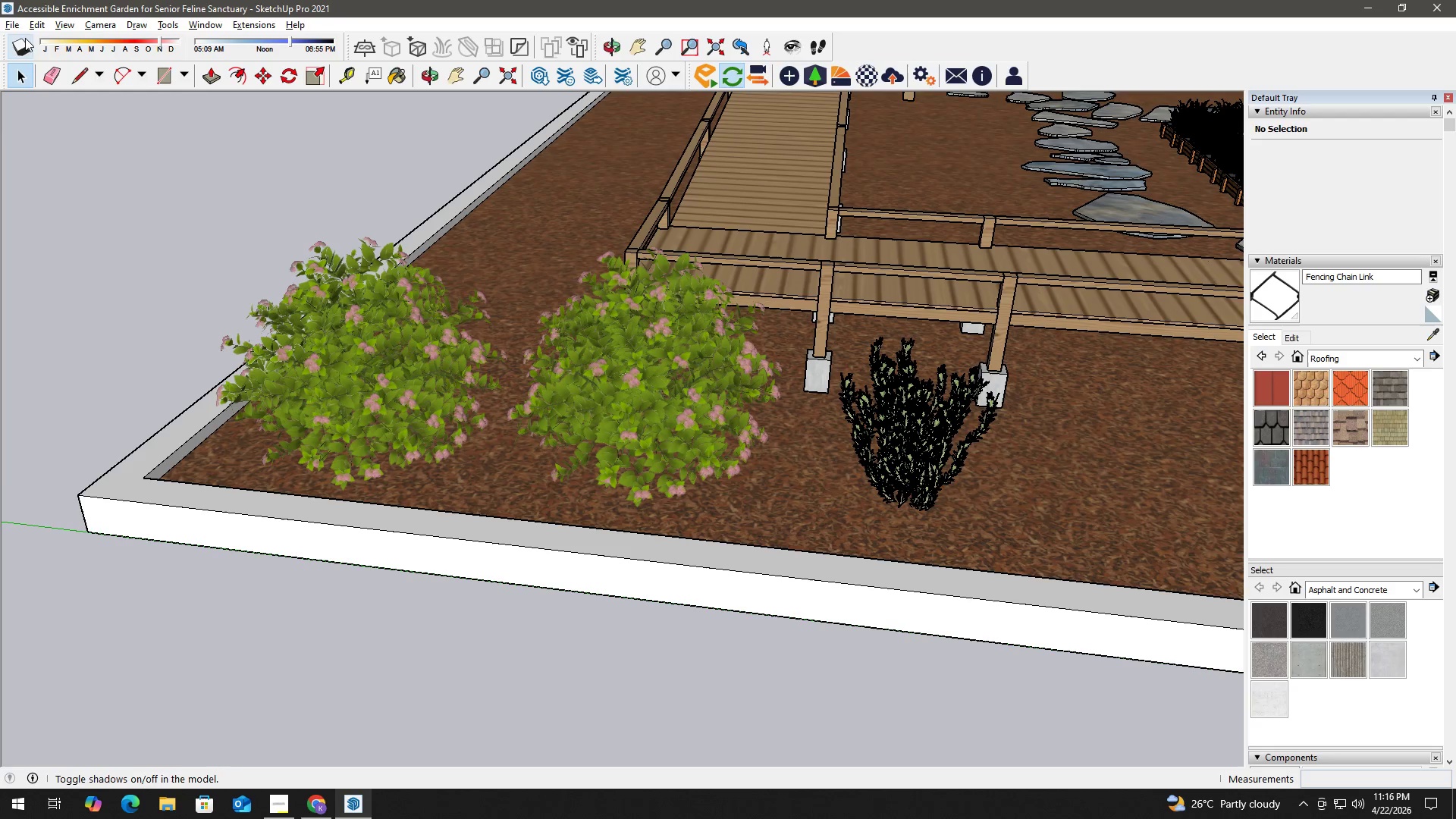 
left_click([105, 276])
 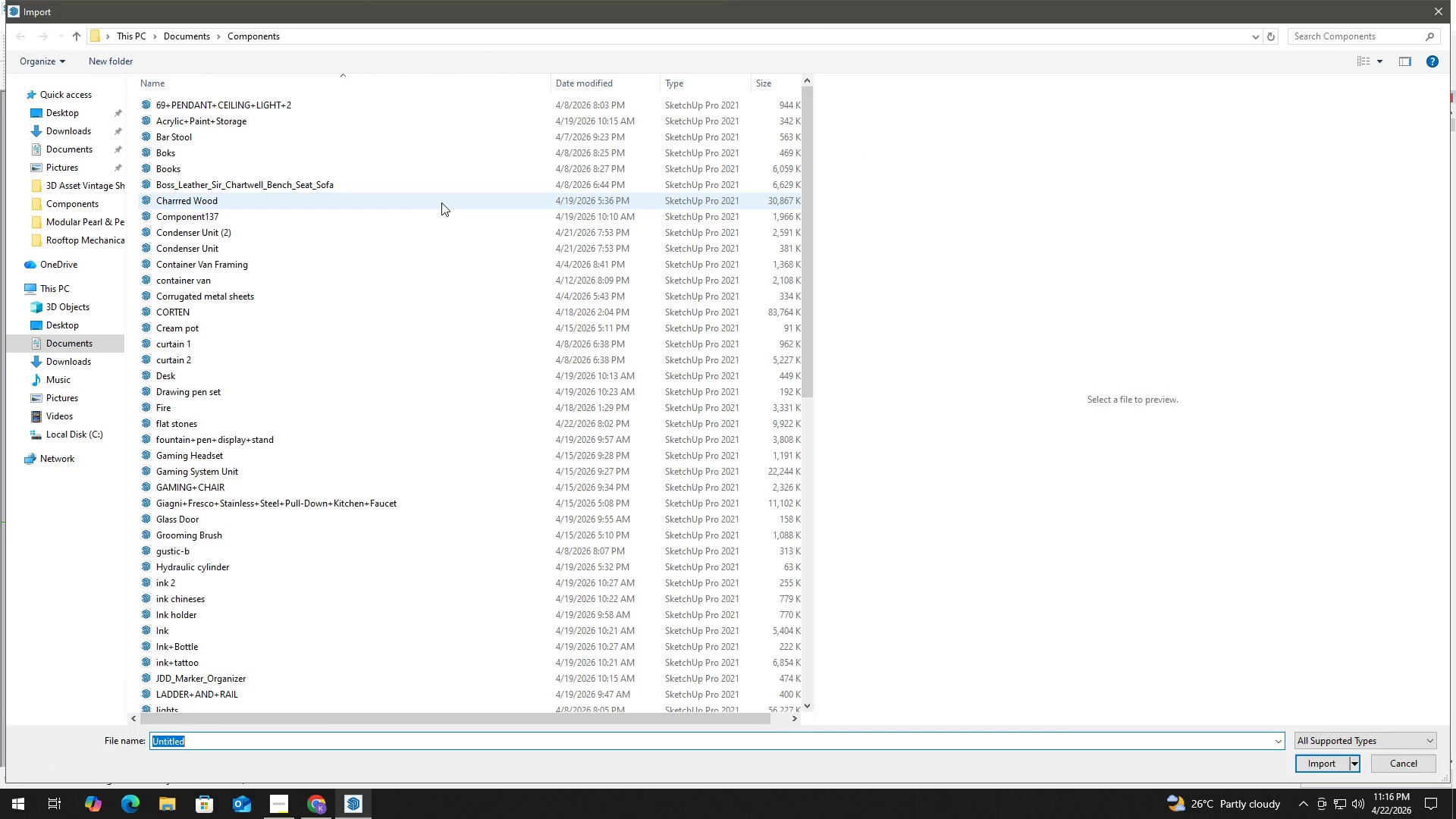 
type(salvia)
 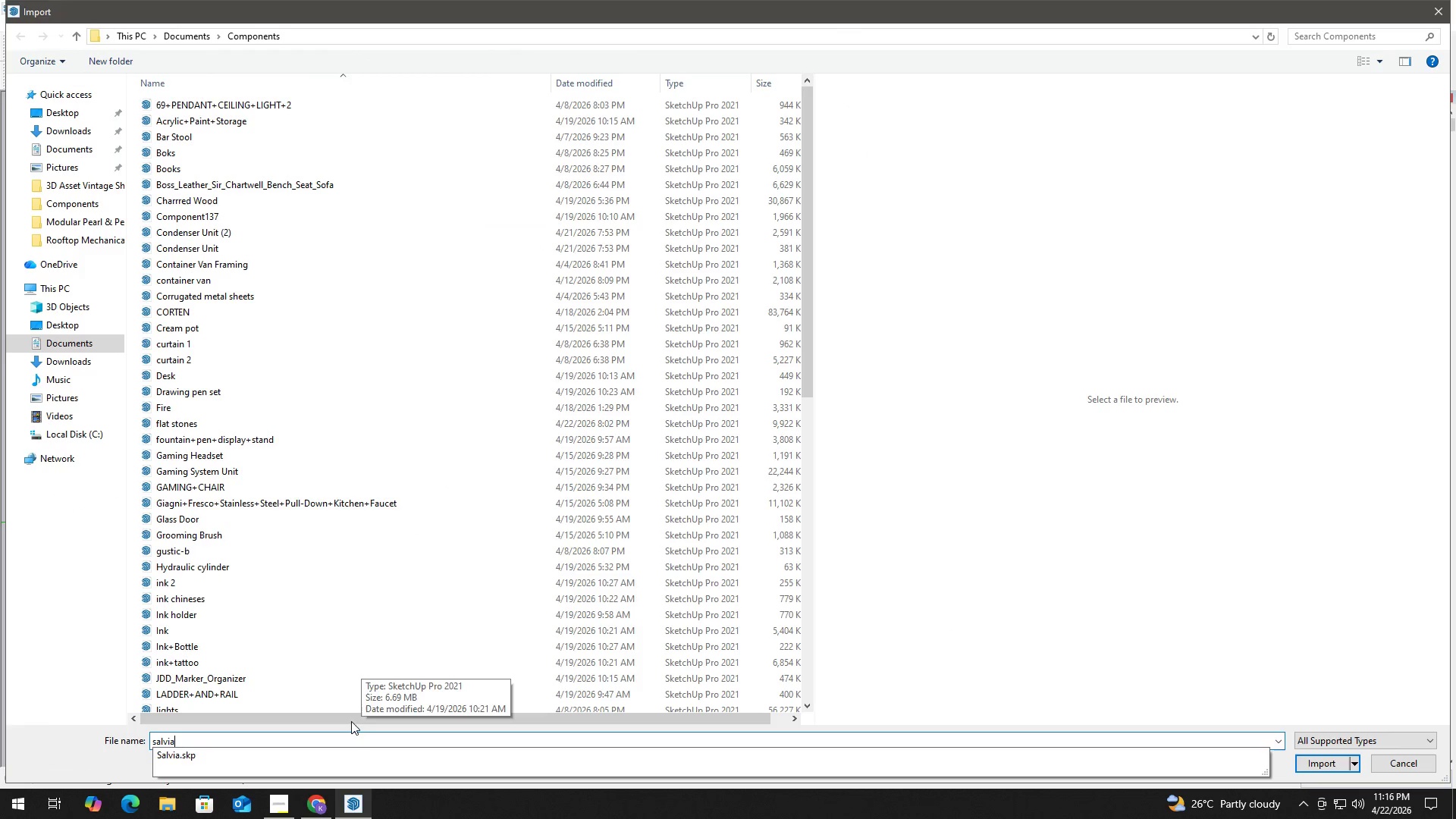 
left_click([372, 769])
 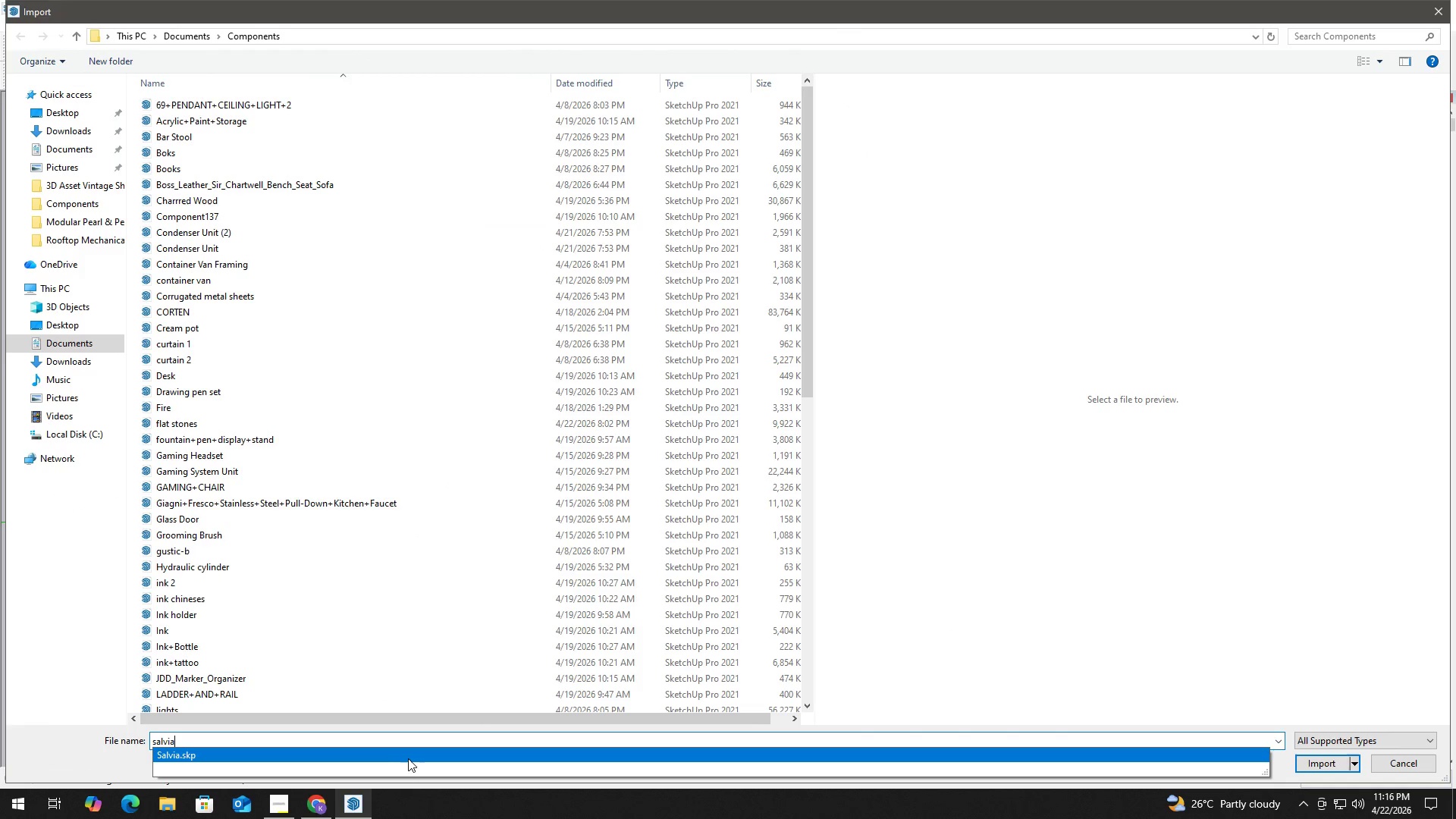 
left_click([412, 757])
 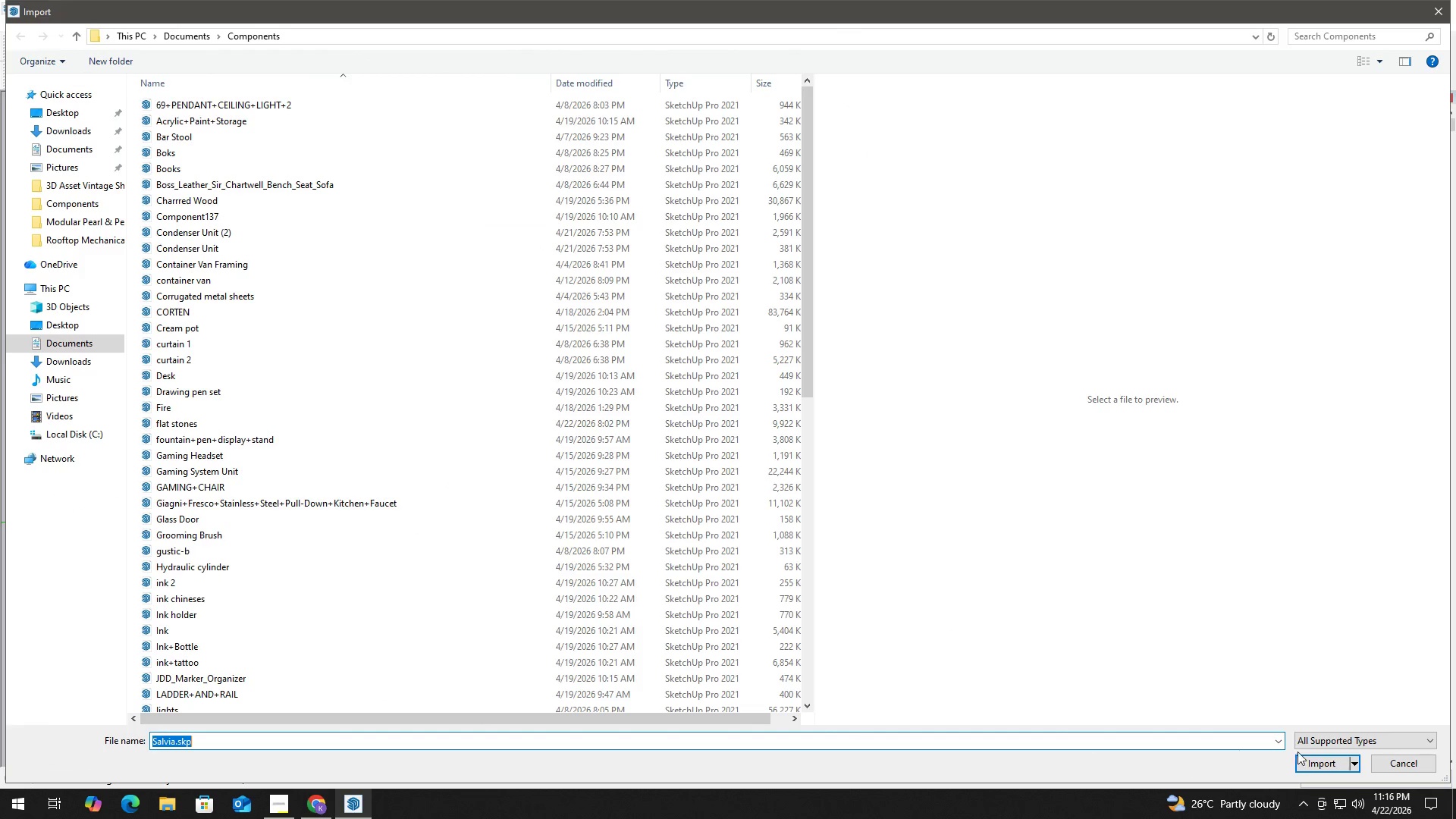 
left_click([1307, 768])
 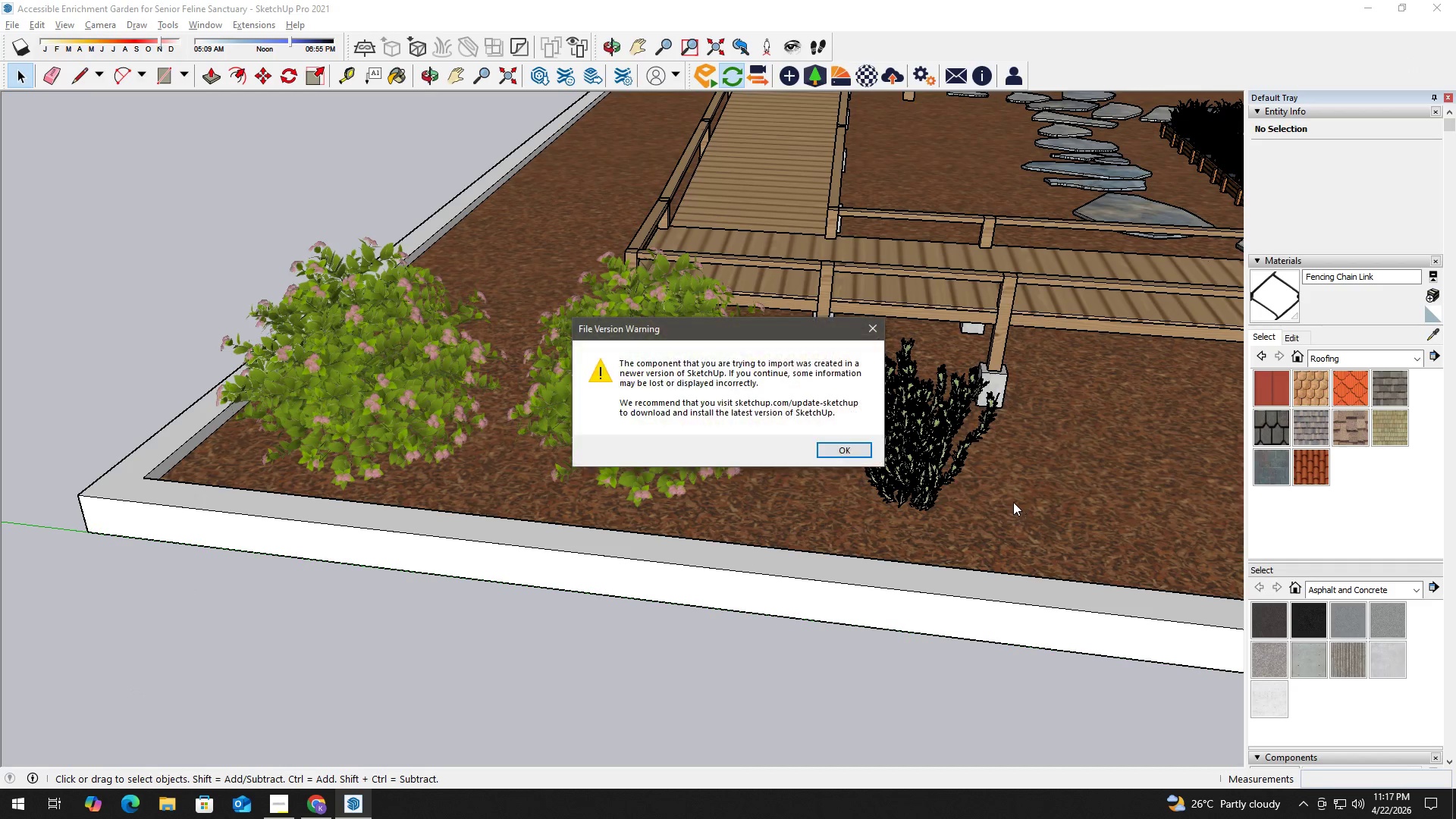 
left_click([842, 447])
 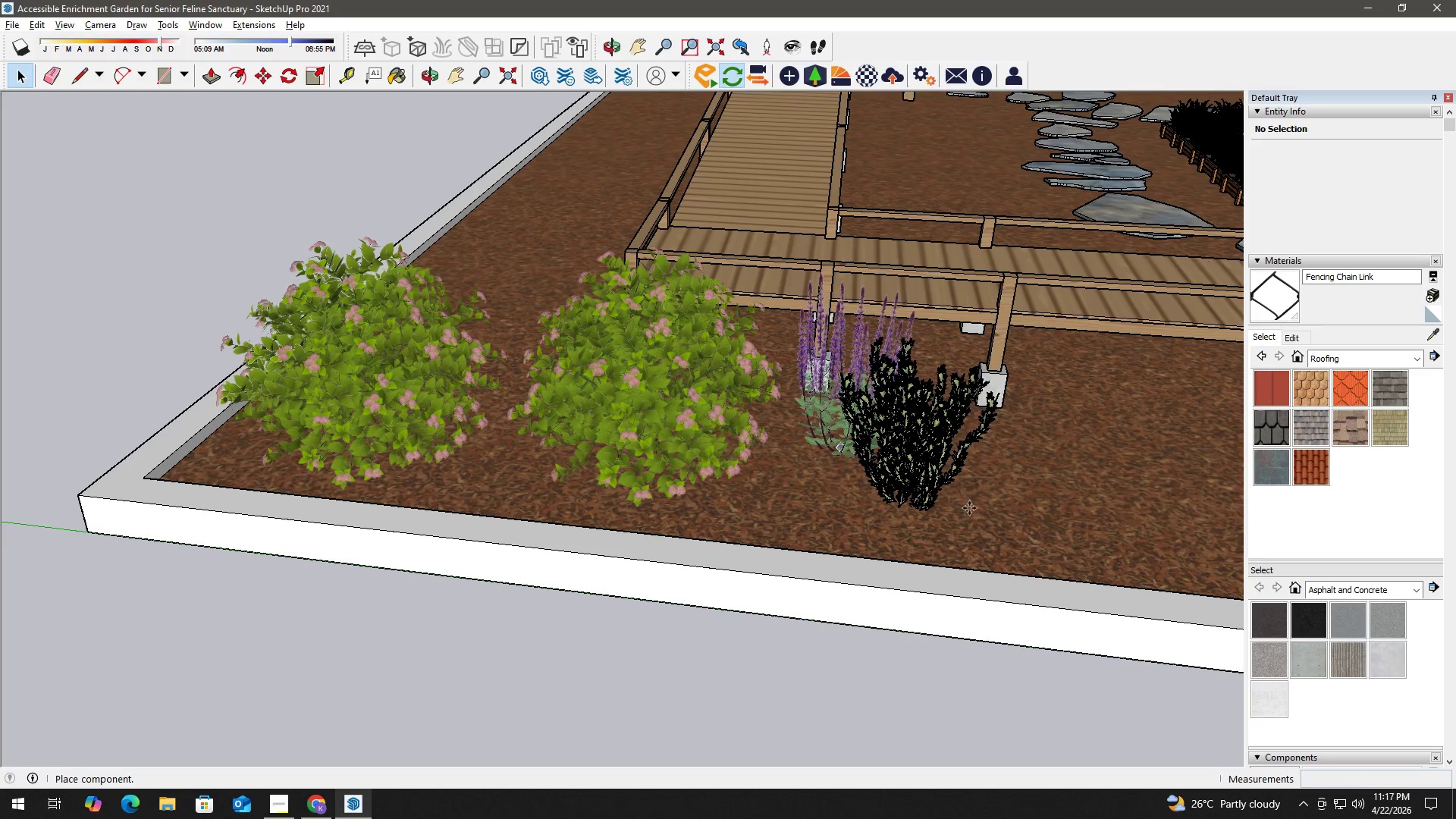 
scroll: coordinate [1025, 528], scroll_direction: down, amount: 1.0
 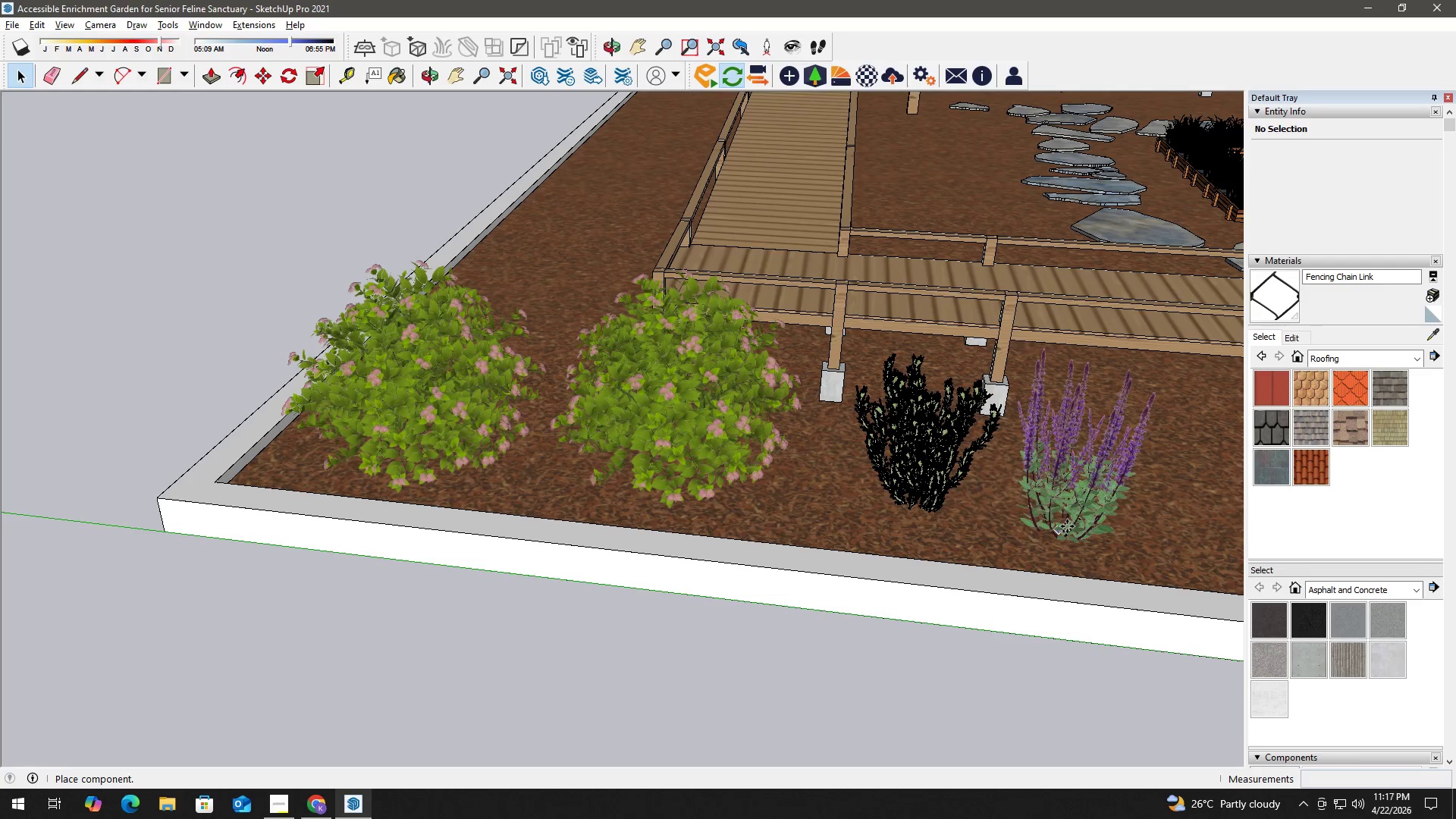 
left_click([1076, 522])
 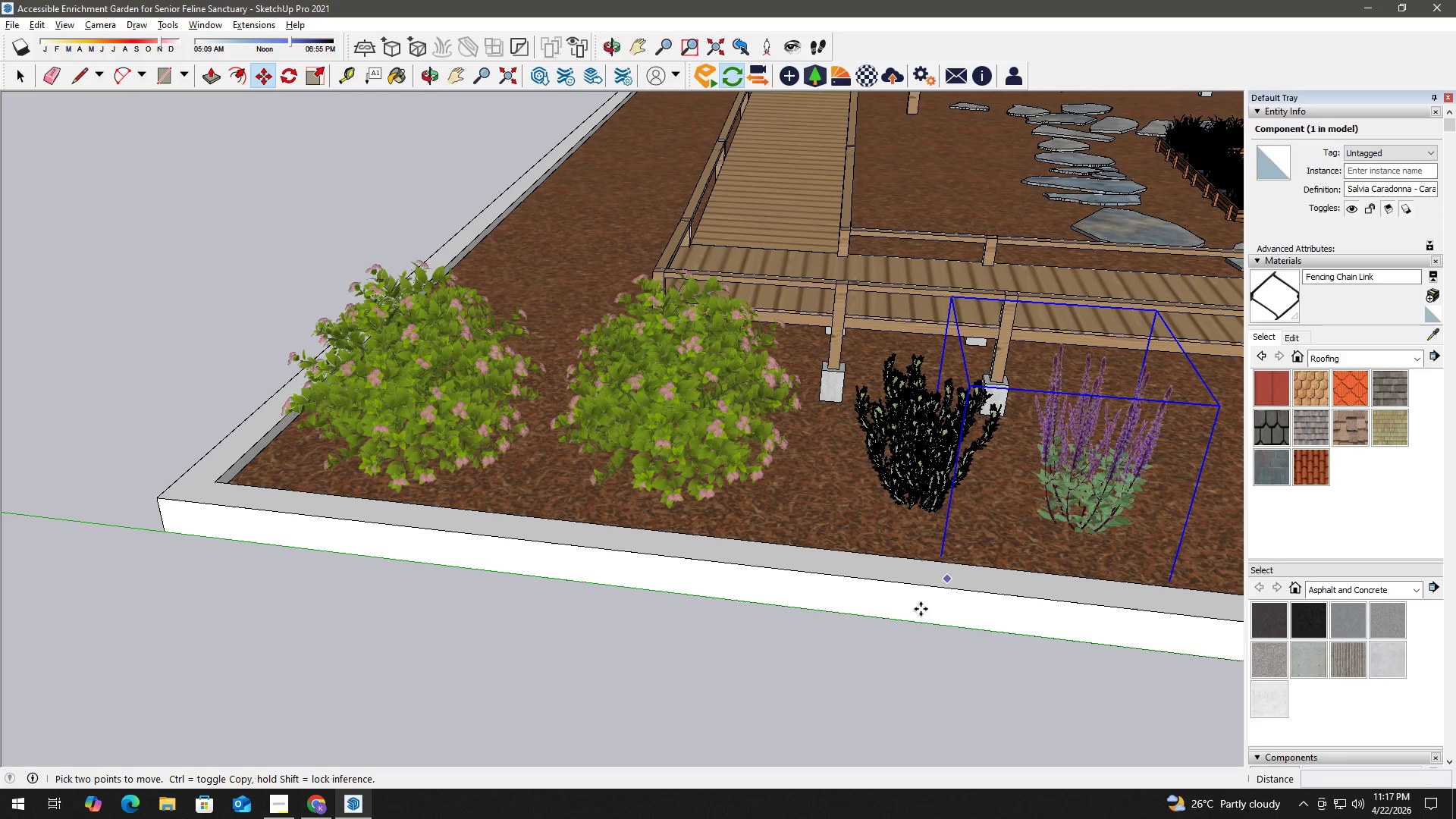 
scroll: coordinate [810, 651], scroll_direction: down, amount: 13.0
 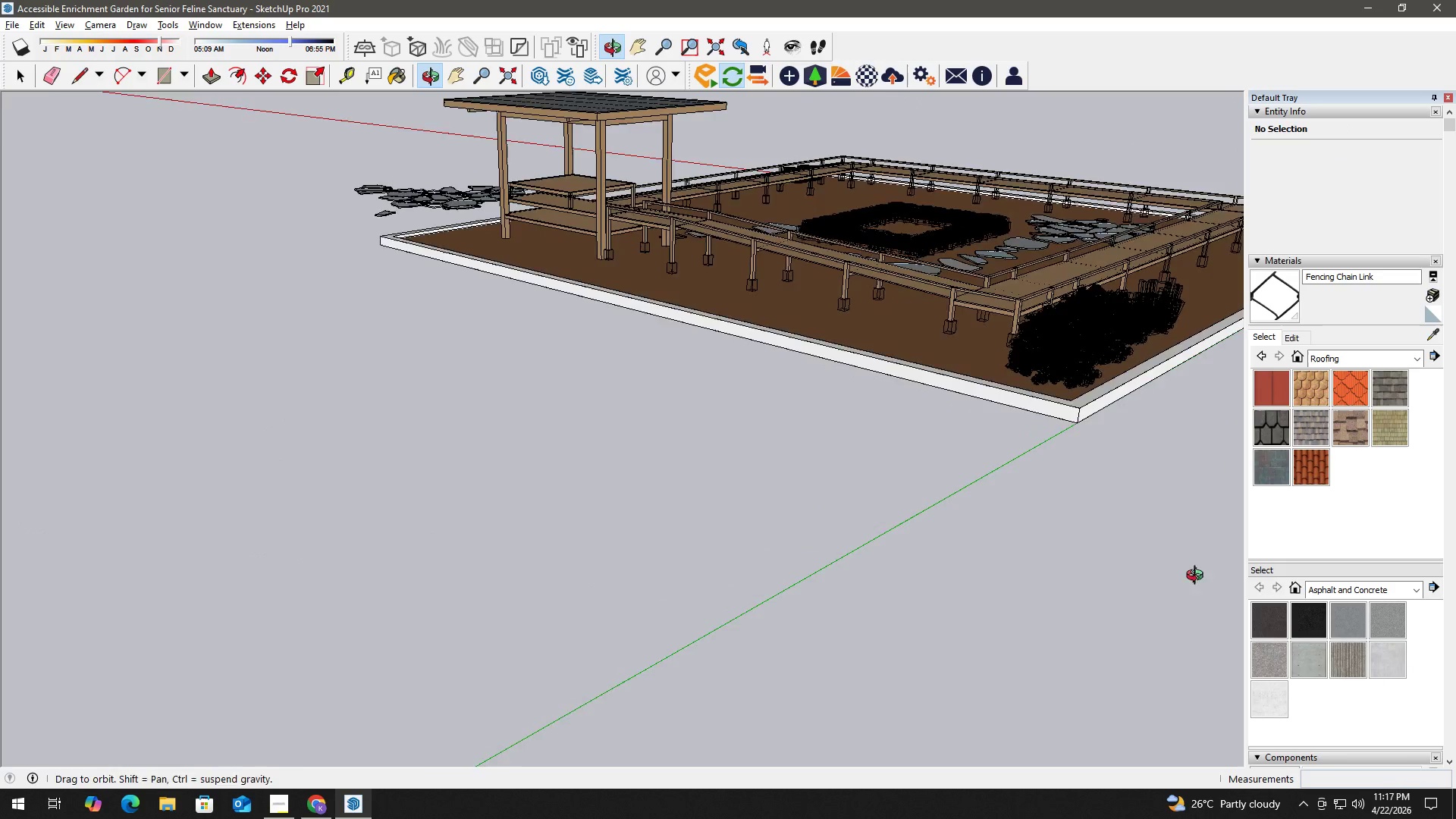 
key(H)
 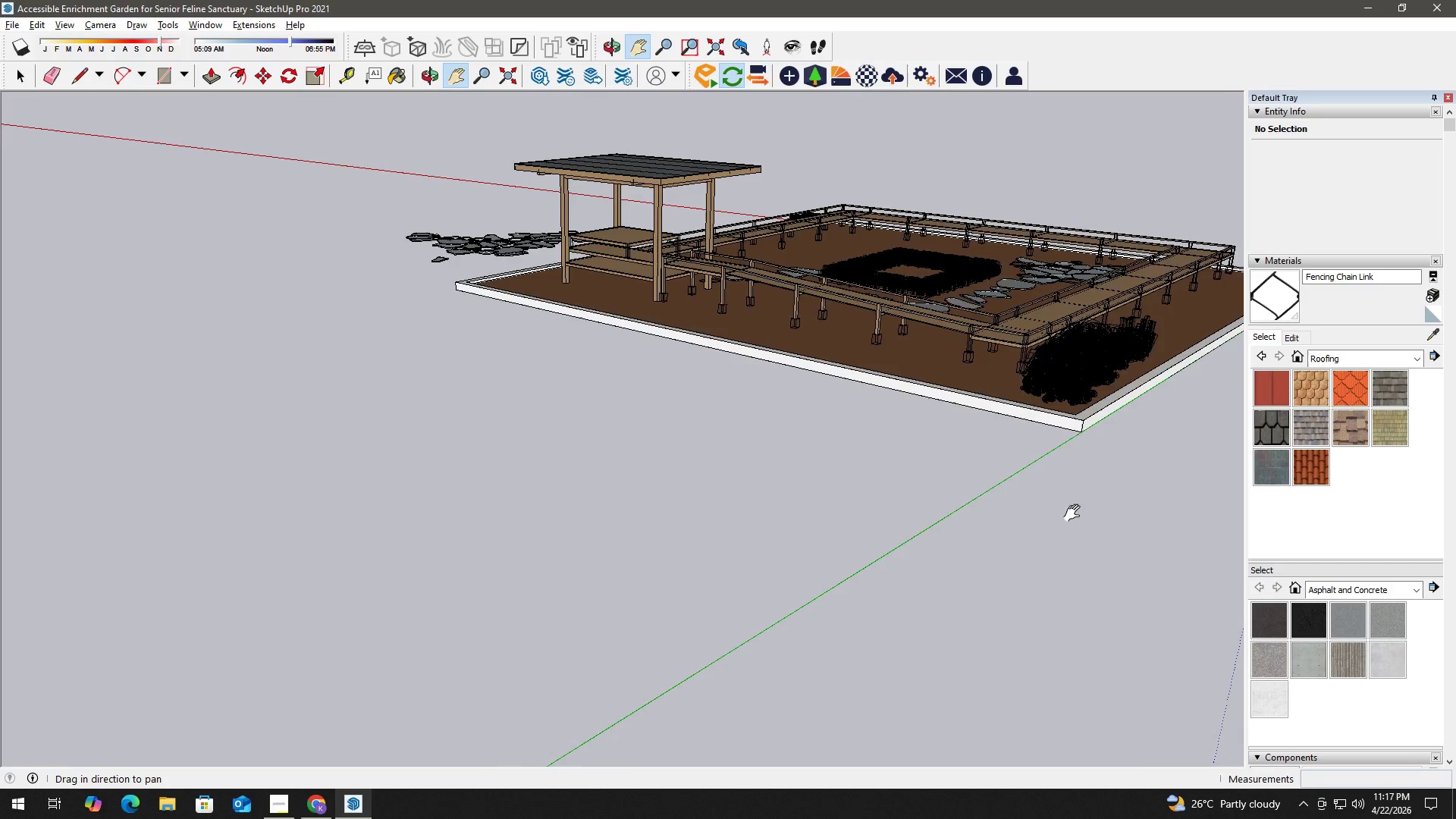 
left_click_drag(start_coordinate=[1074, 513], to_coordinate=[653, 618])
 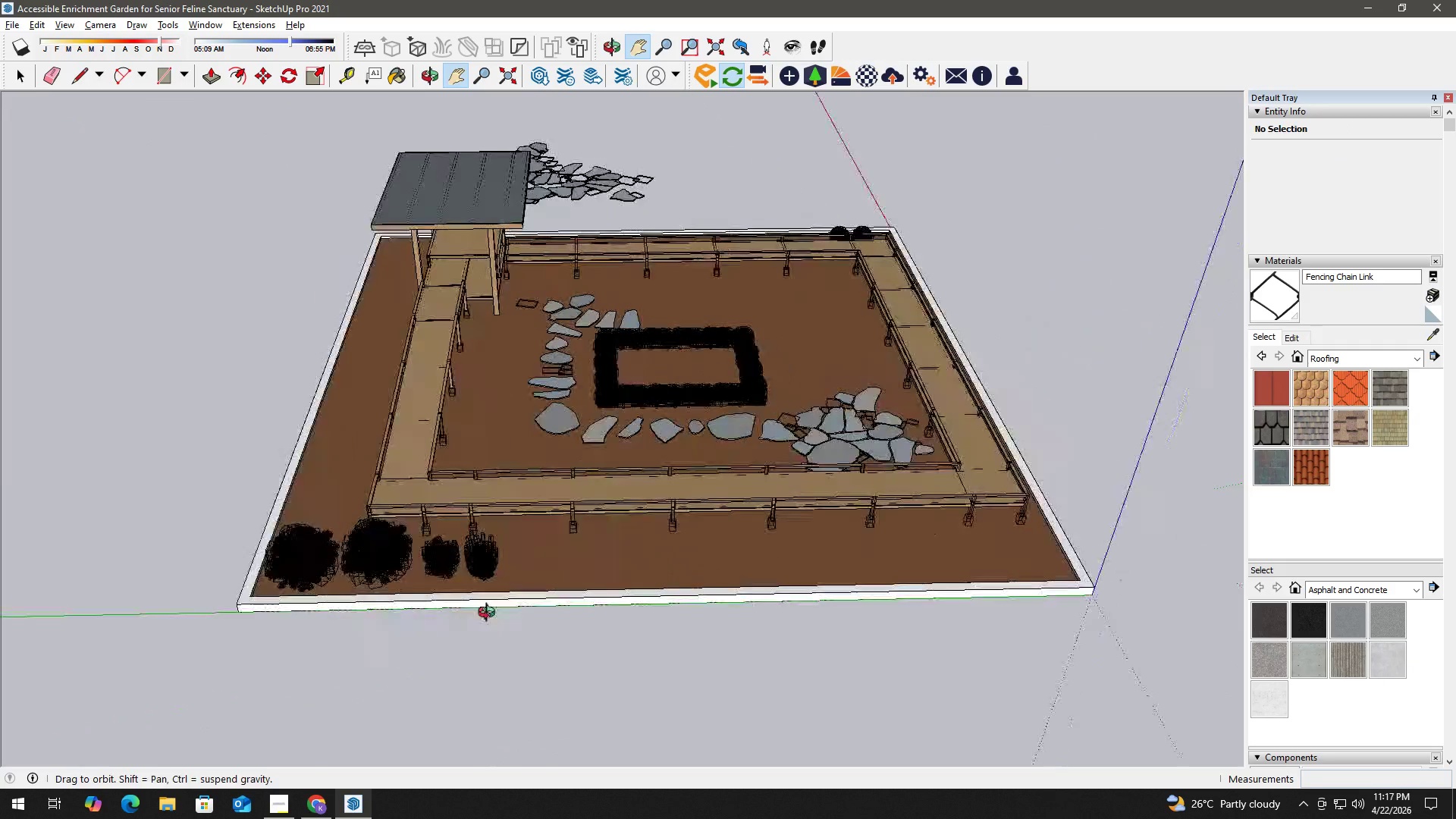 
scroll: coordinate [1064, 542], scroll_direction: down, amount: 3.0
 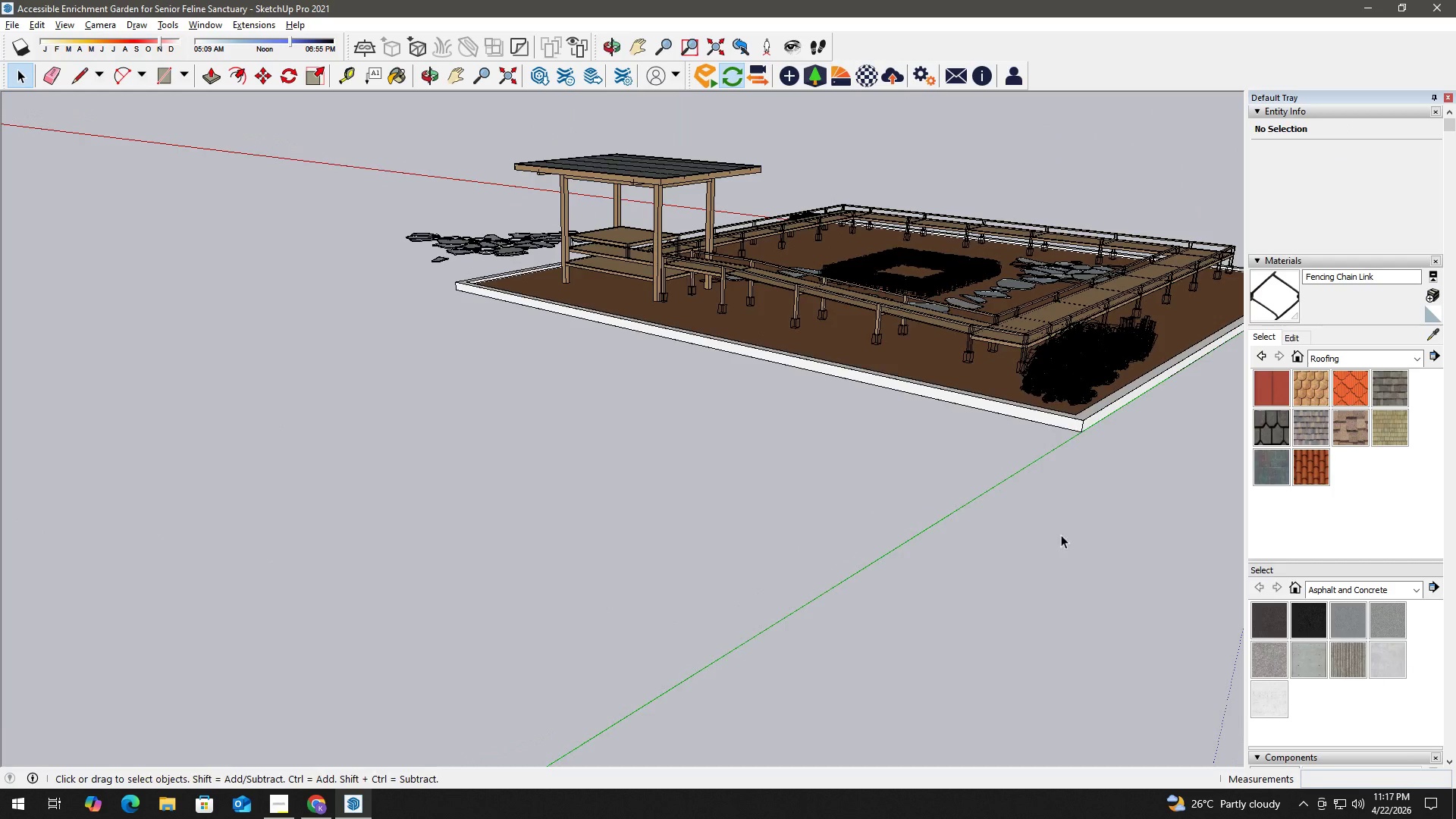 
scroll: coordinate [503, 598], scroll_direction: up, amount: 3.0
 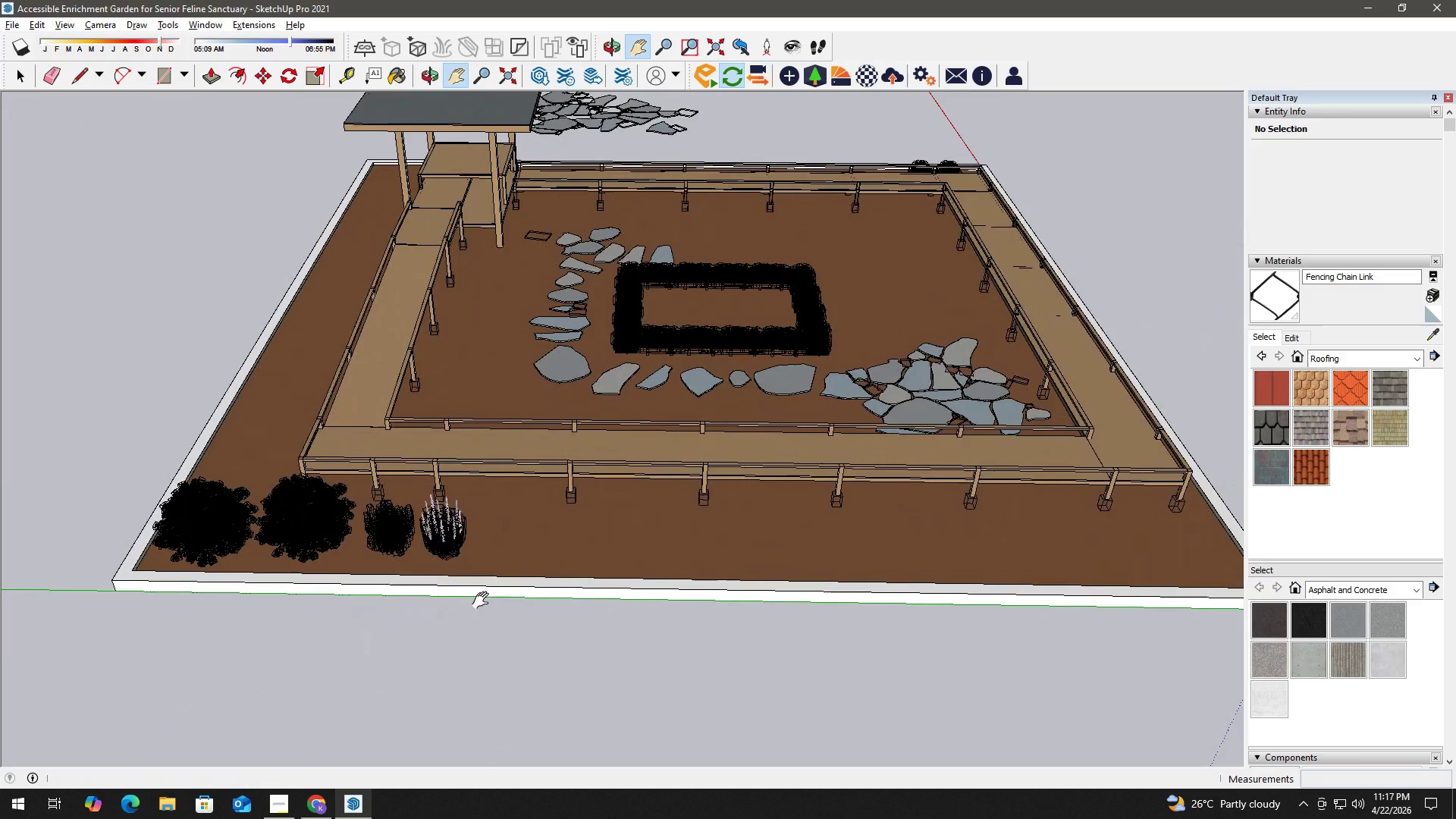 
key(Space)
 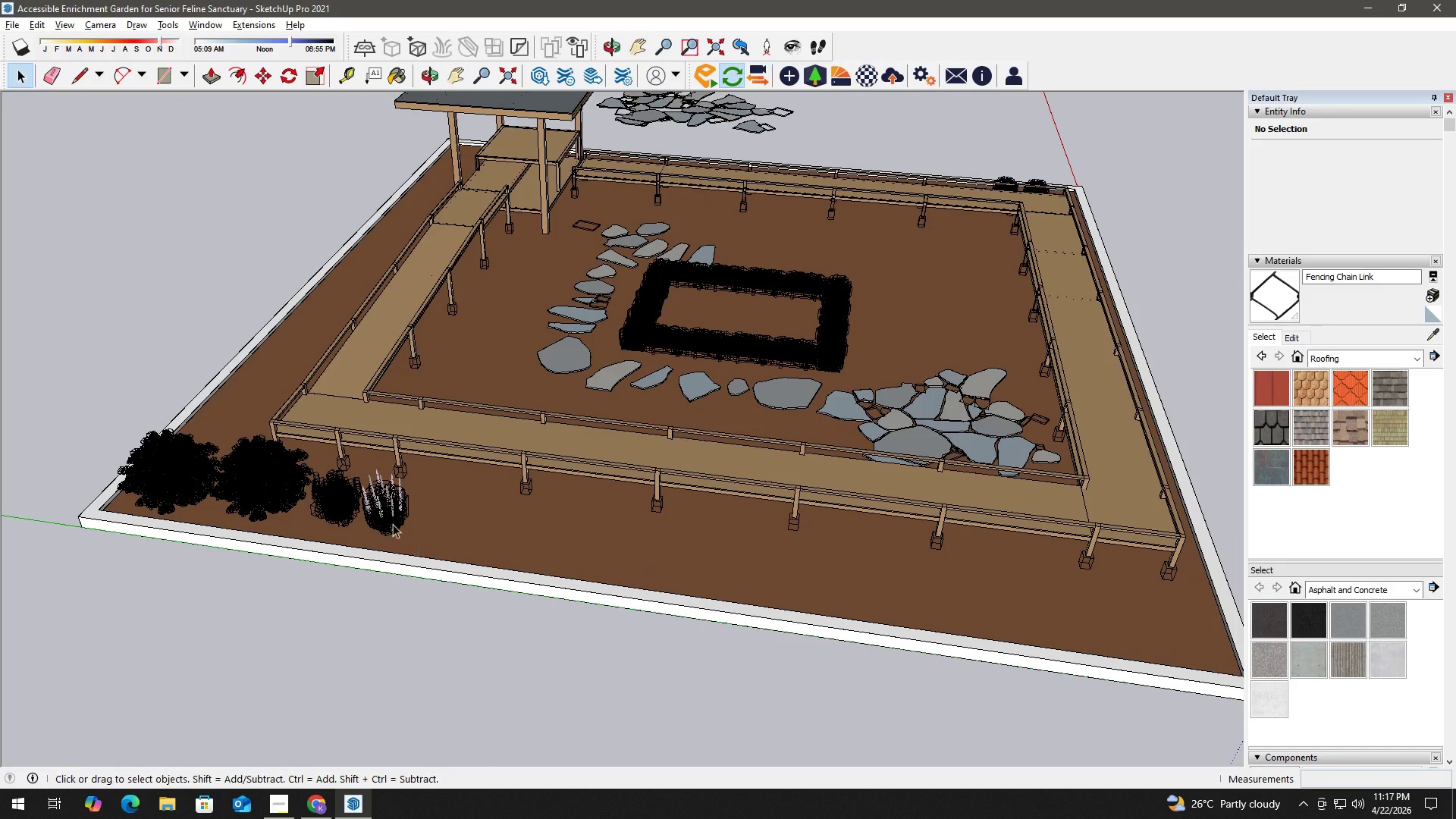 
scroll: coordinate [484, 598], scroll_direction: none, amount: 0.0
 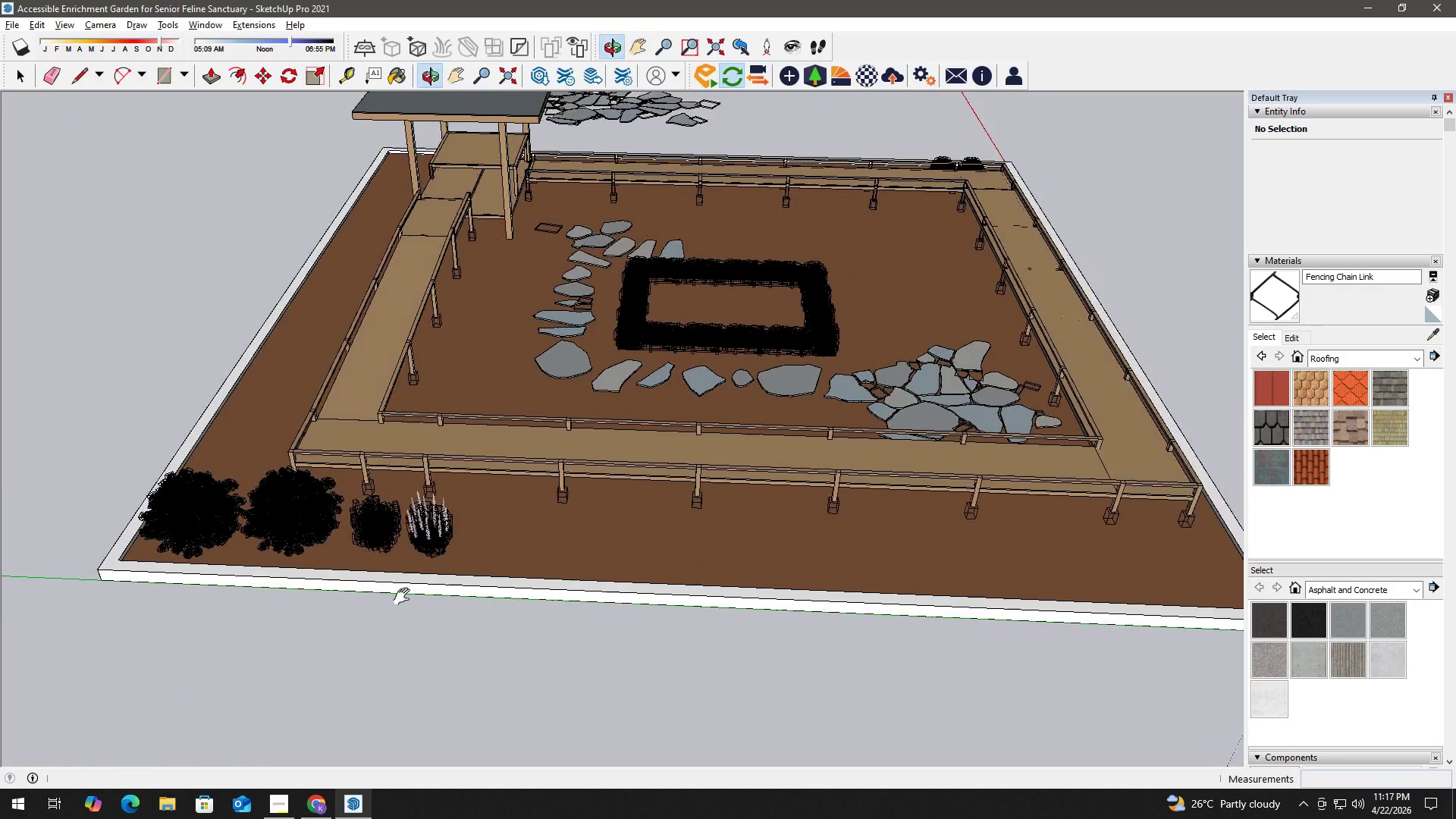 
left_click([382, 520])
 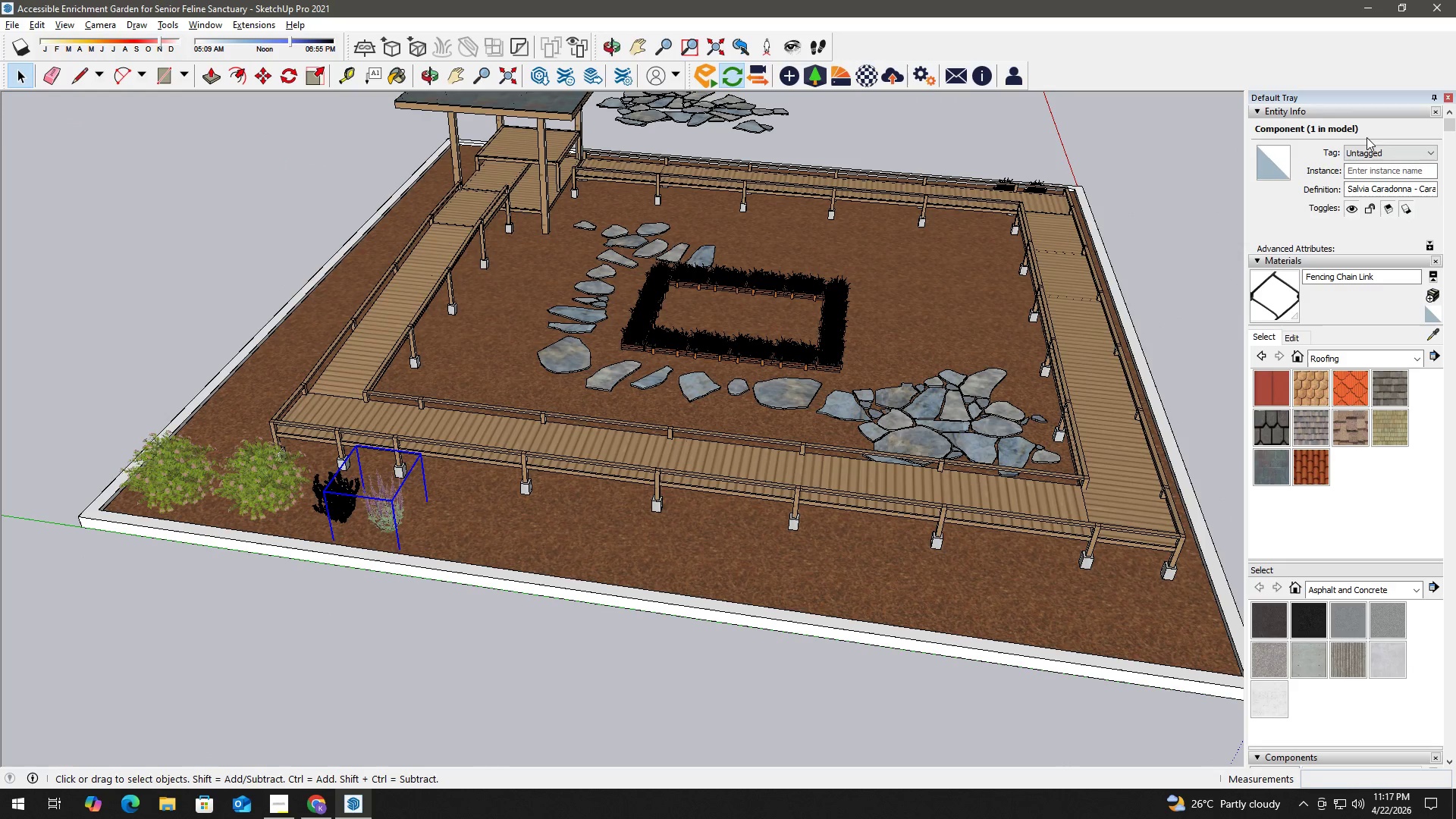 
left_click([1382, 152])
 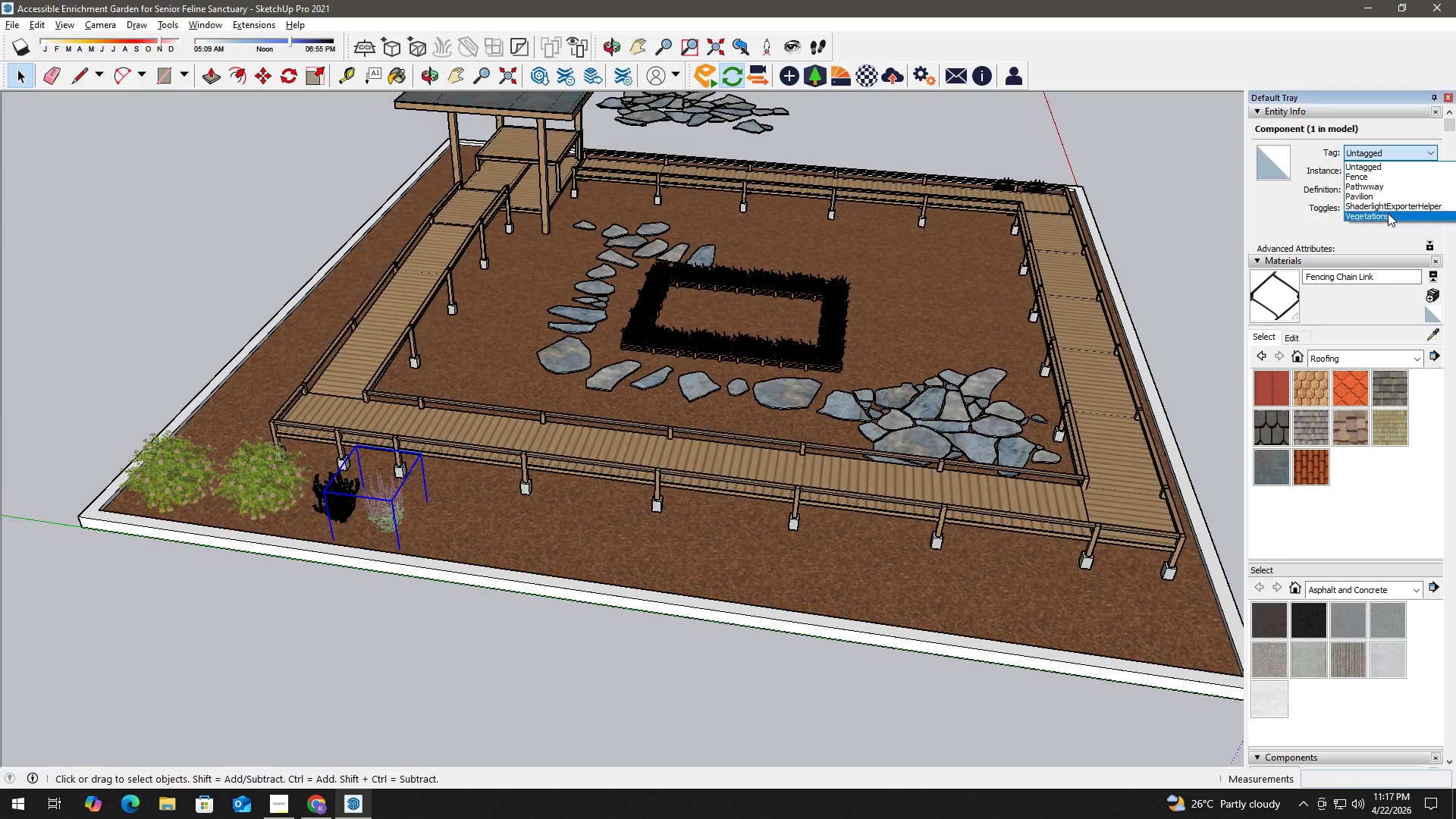 
left_click([1388, 213])
 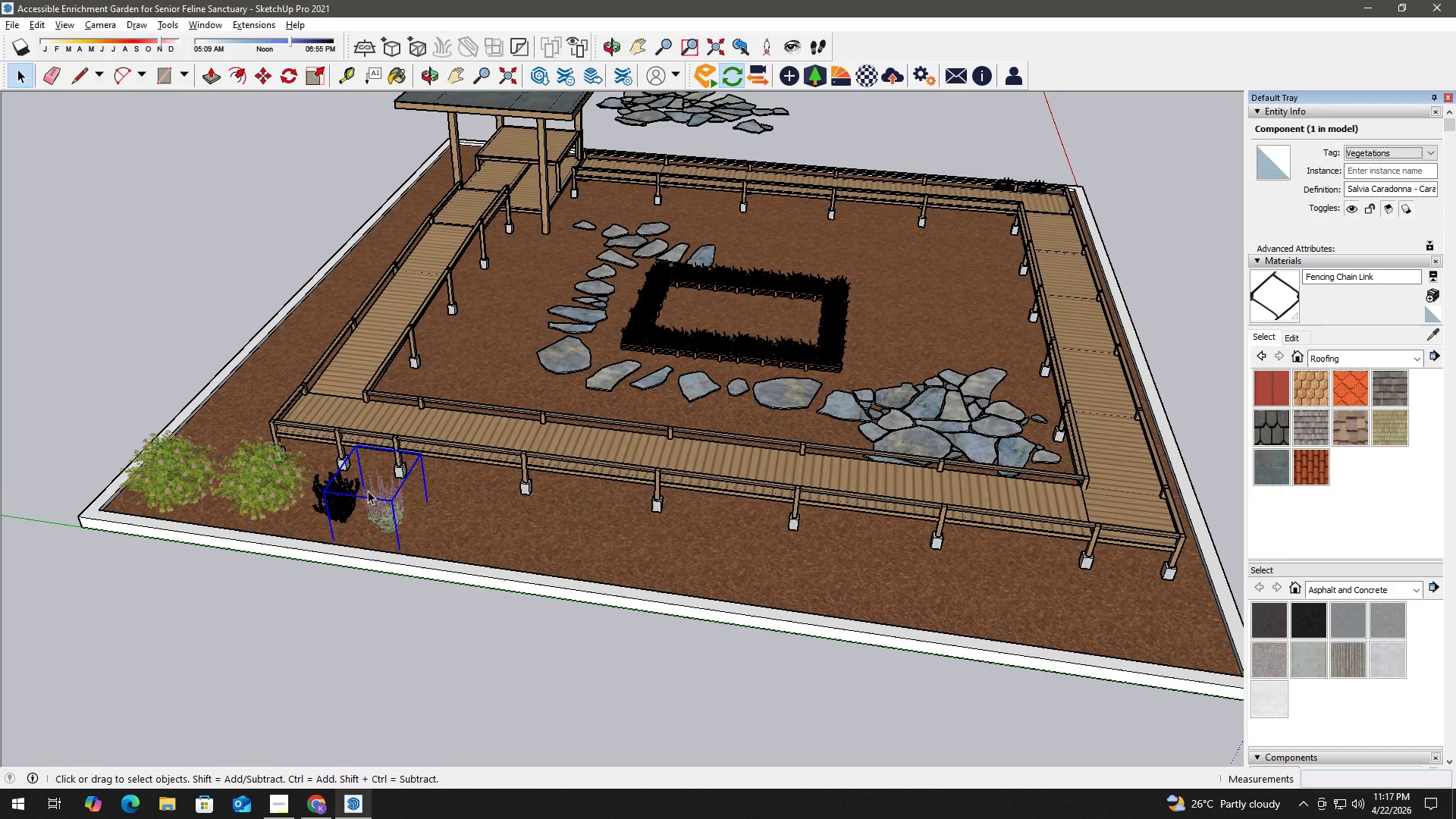 
left_click([328, 497])
 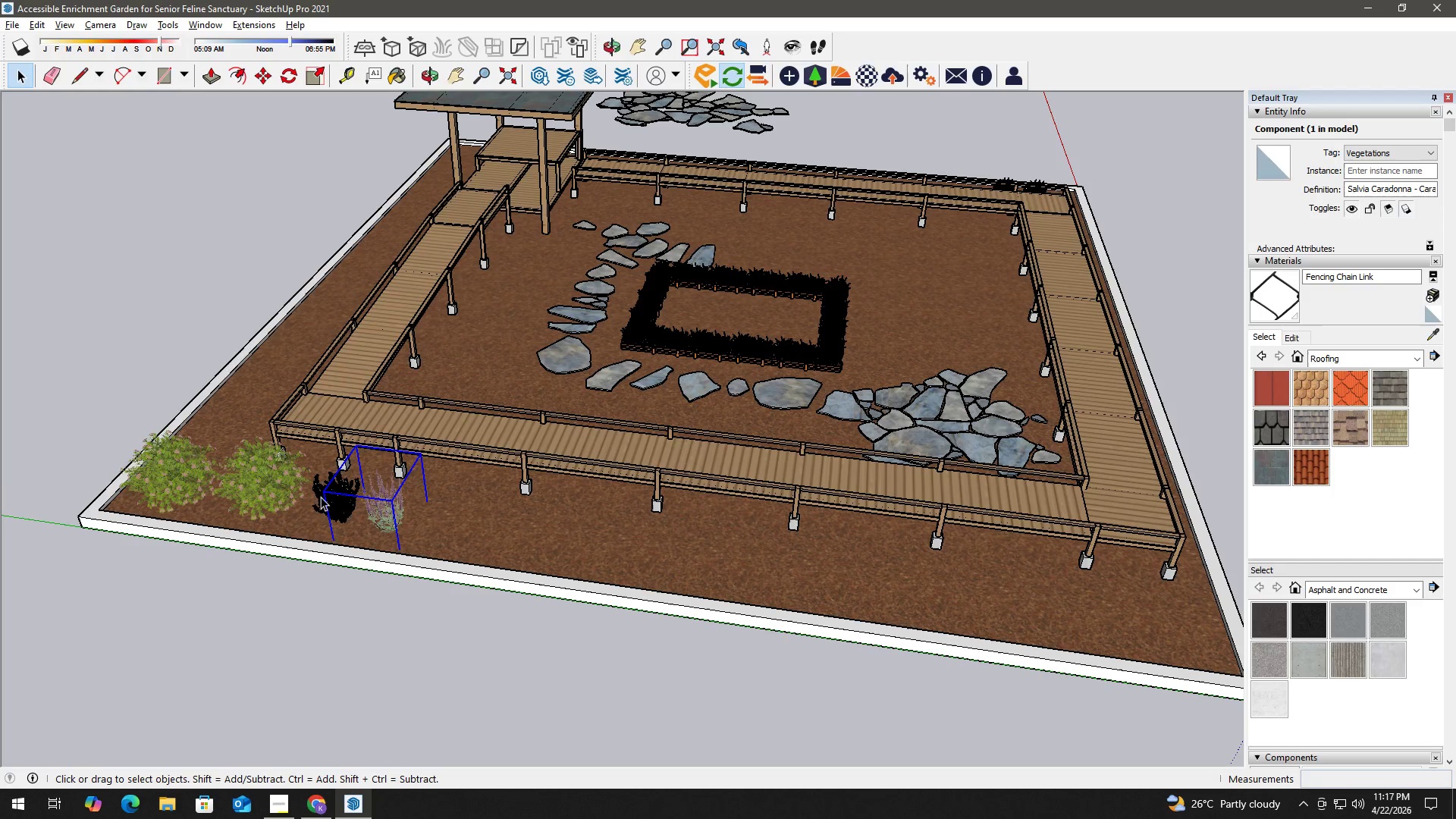 
left_click([319, 495])
 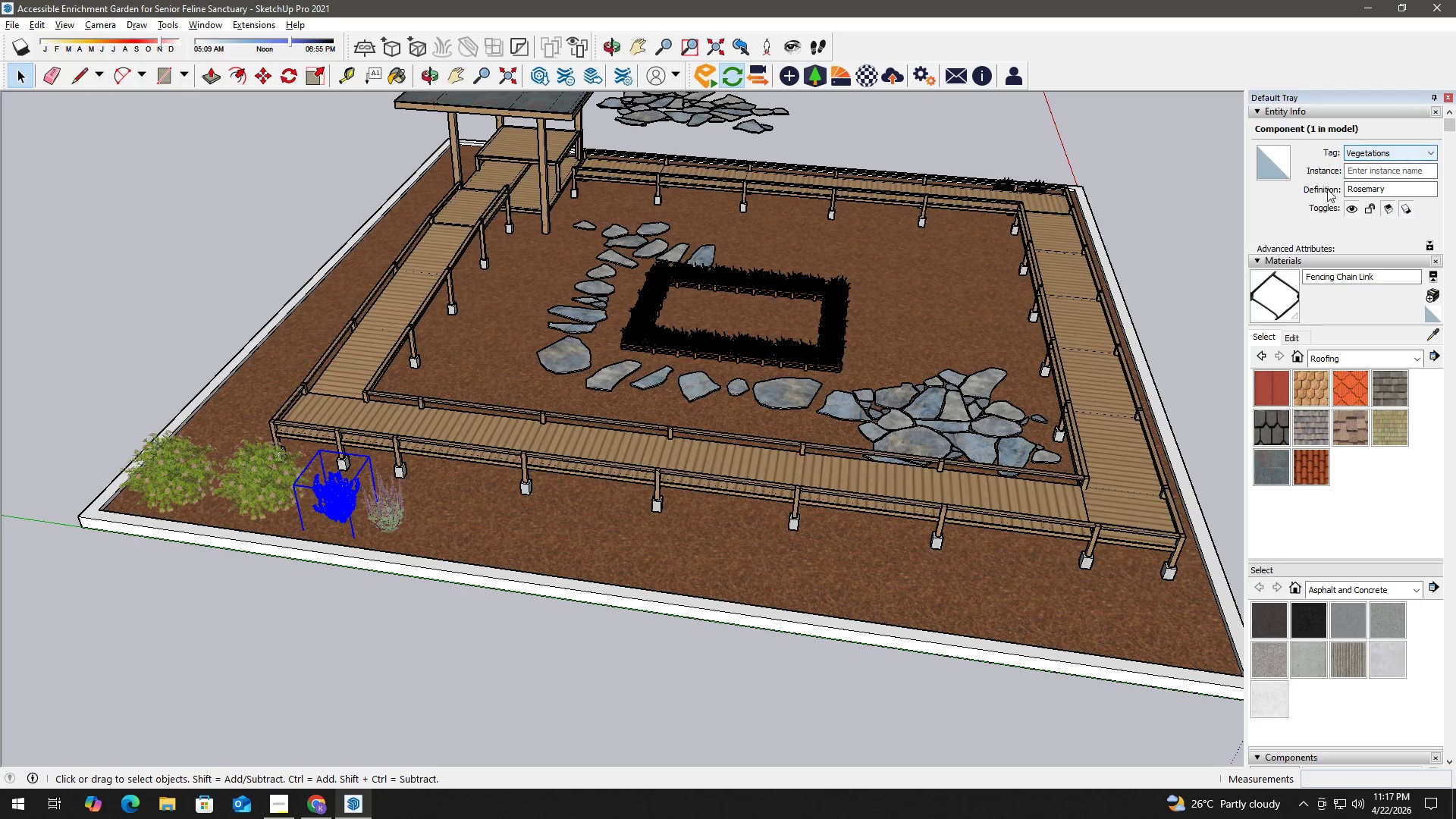 
key(Escape)
 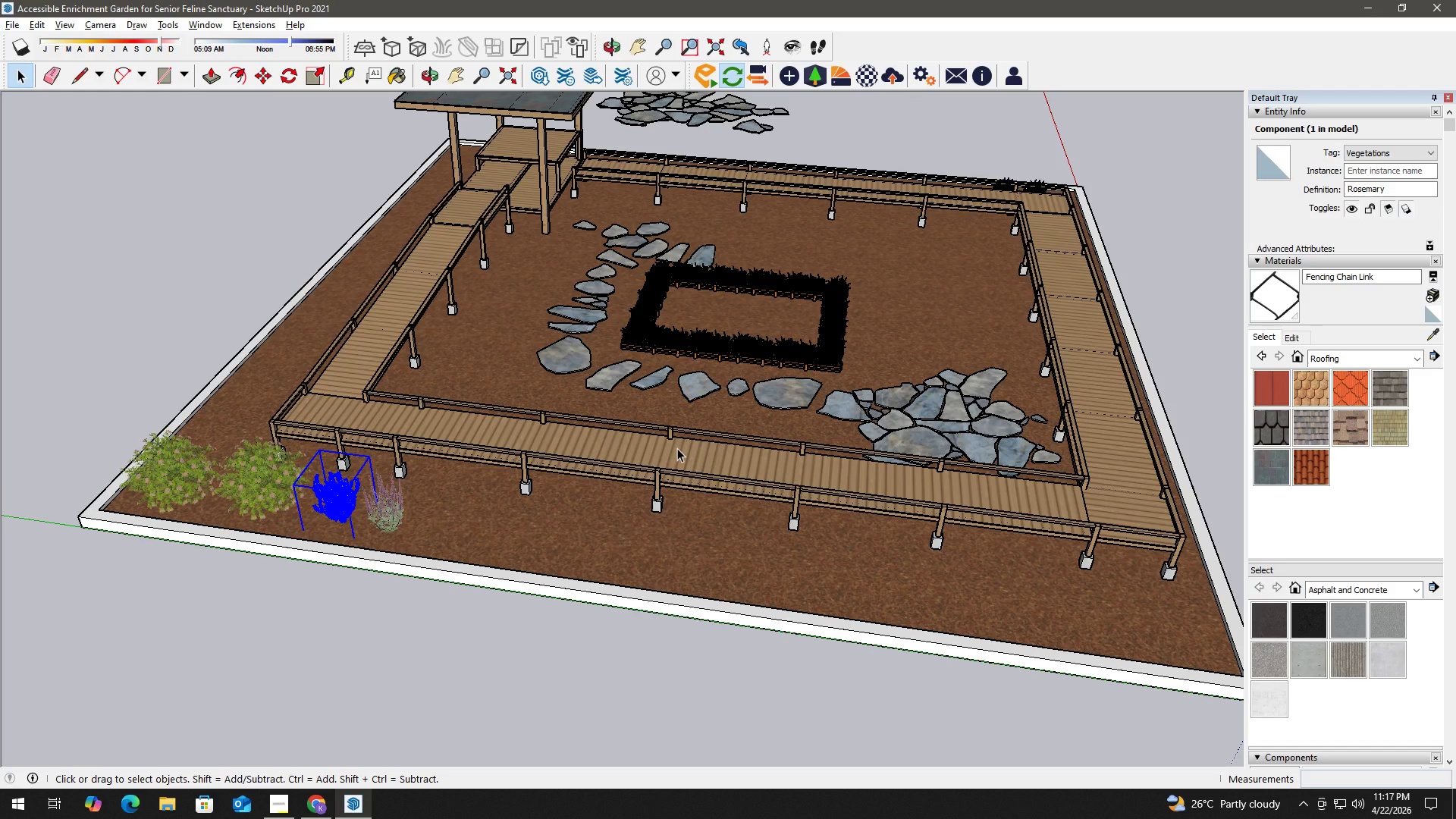 
wait(19.38)
 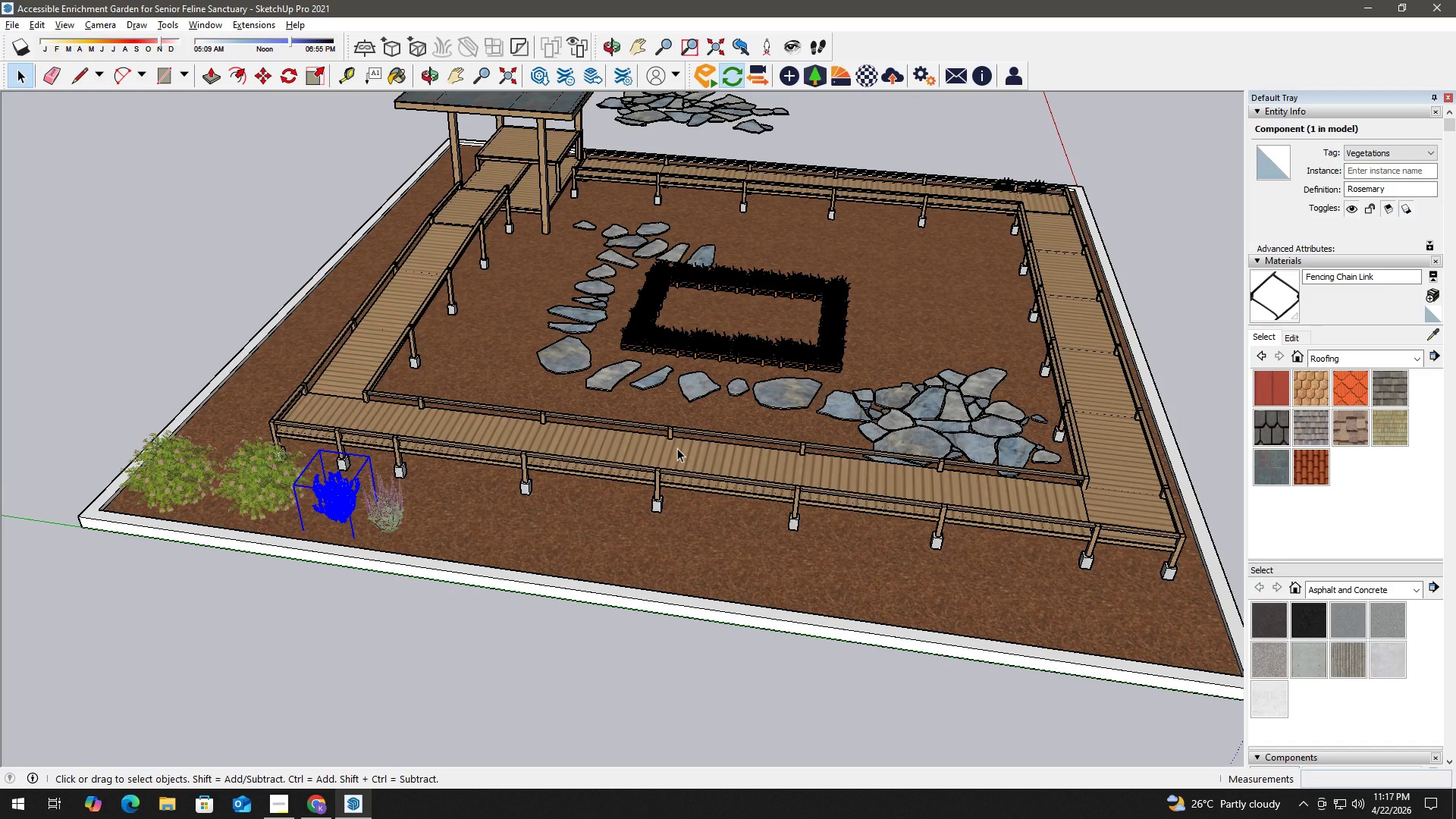 
scroll: coordinate [650, 501], scroll_direction: up, amount: 3.0
 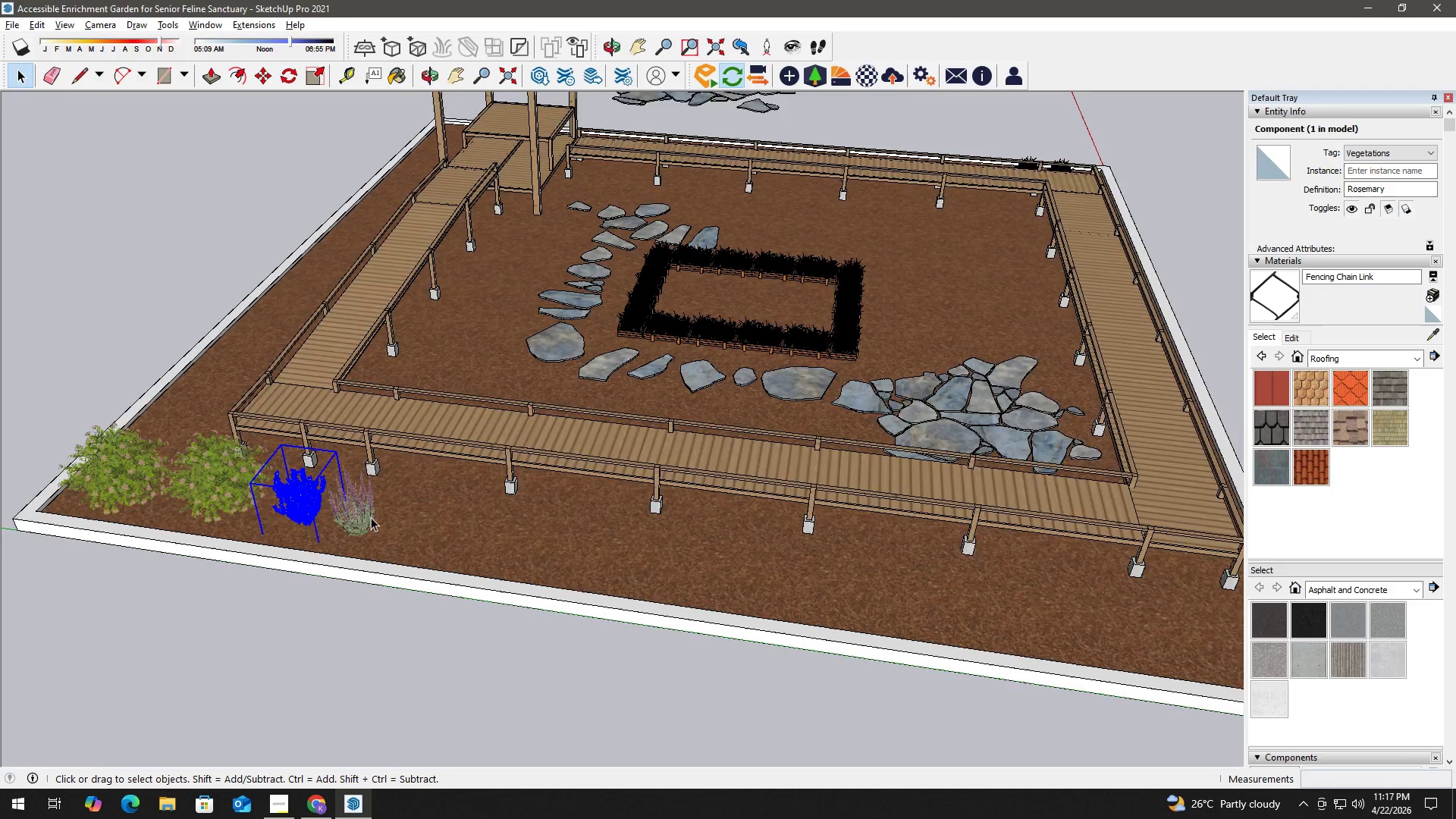 
left_click([347, 519])
 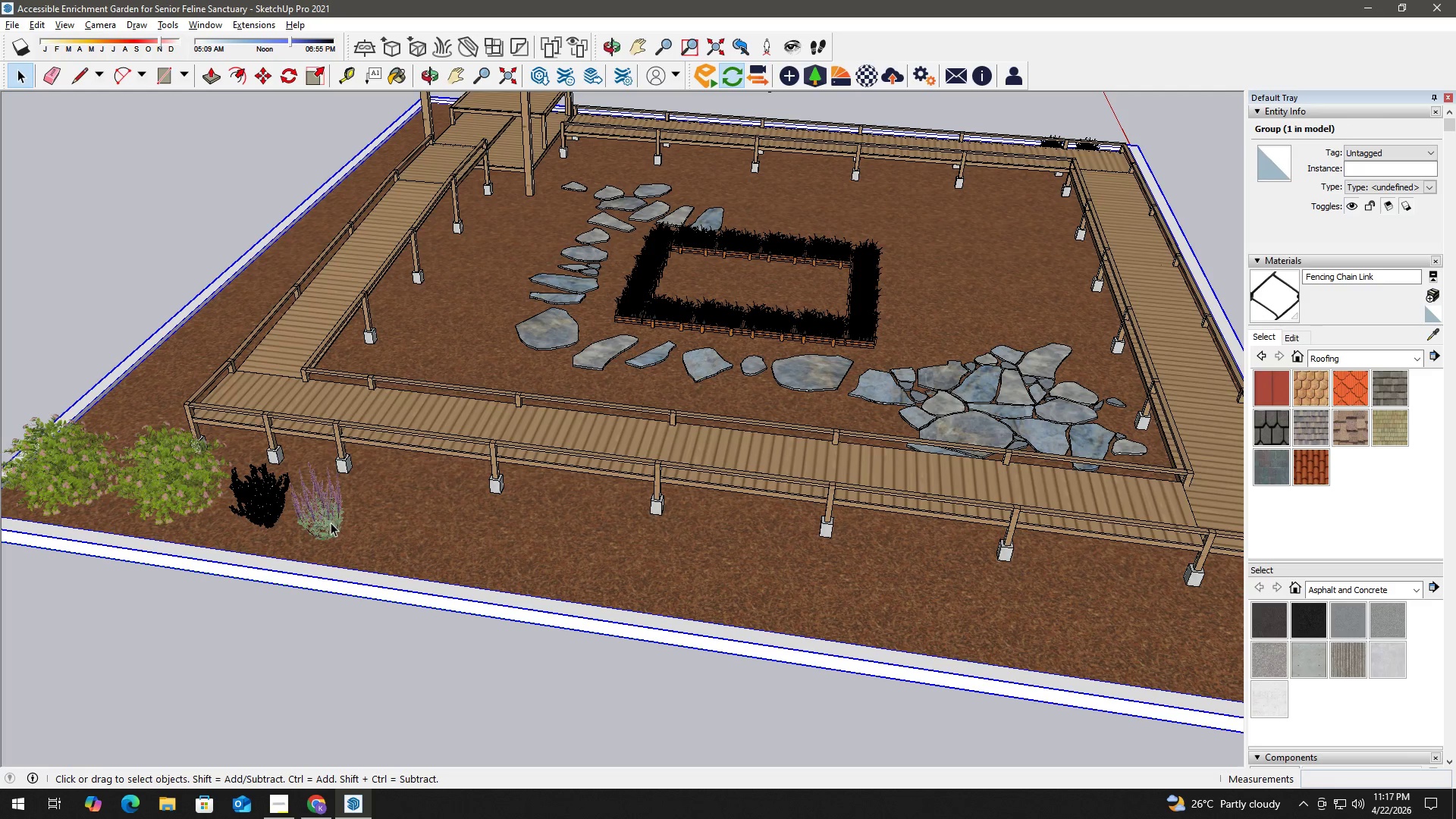 
left_click([331, 522])
 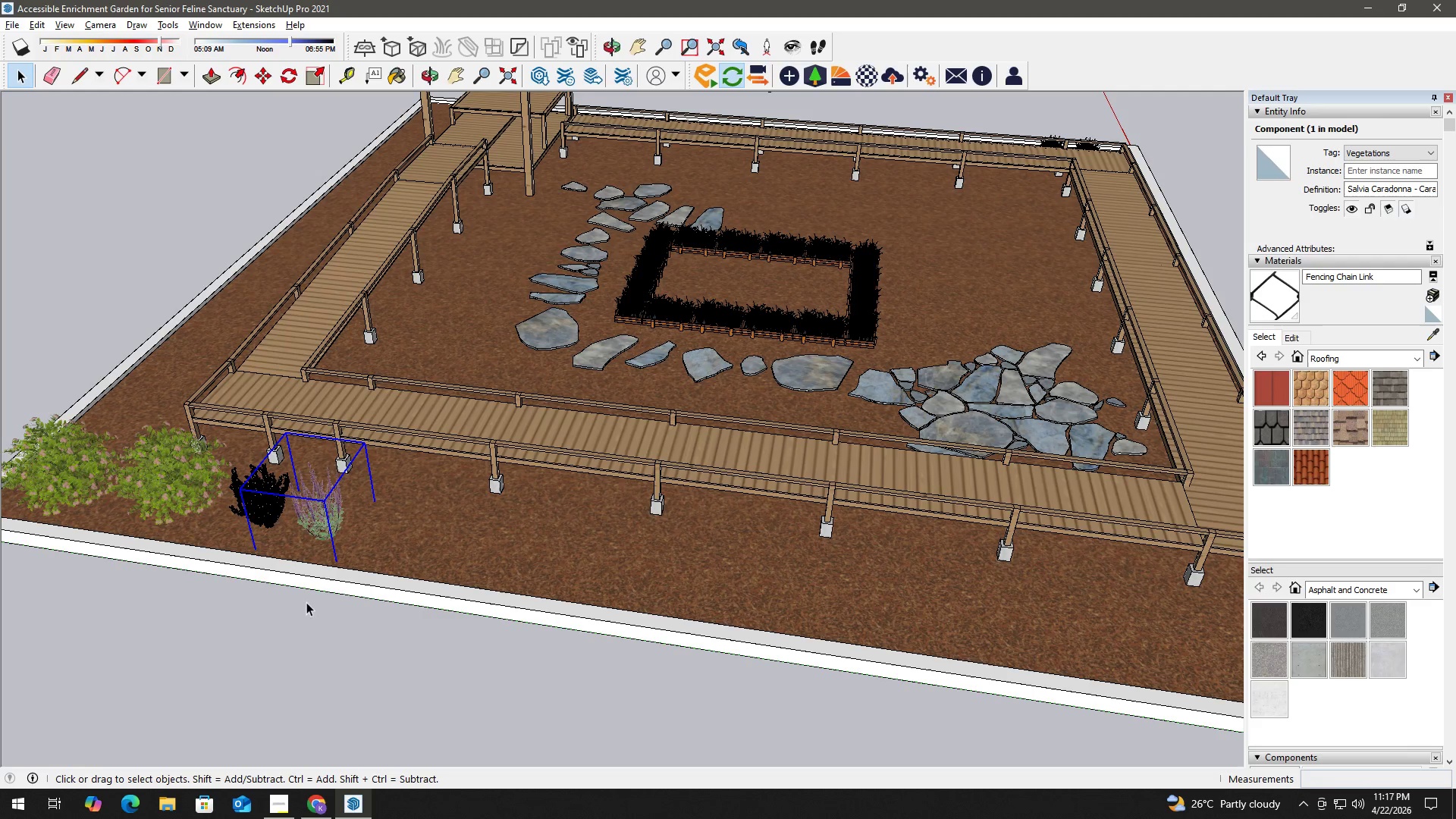 
key(M)
 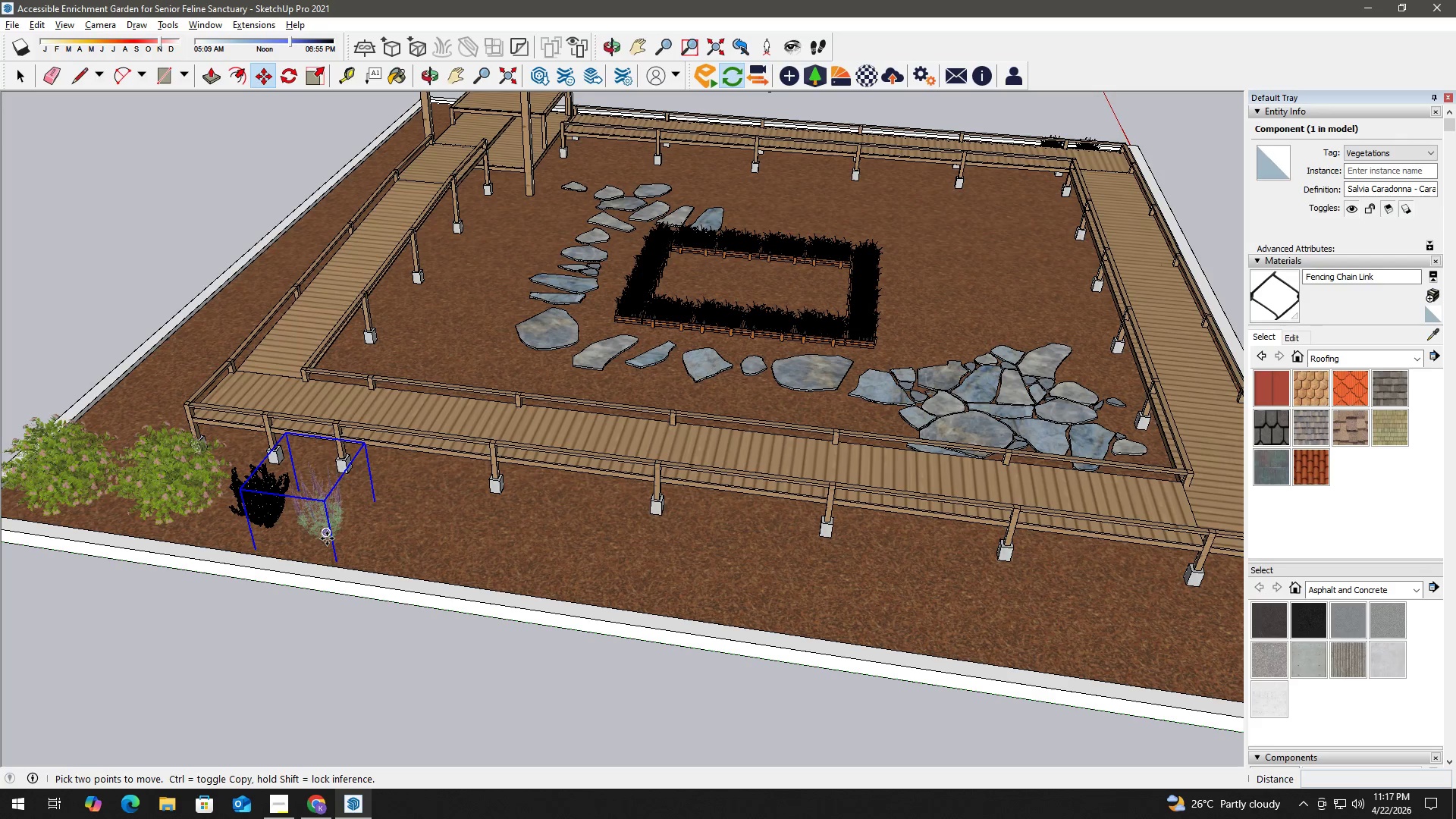 
scroll: coordinate [300, 505], scroll_direction: up, amount: 13.0
 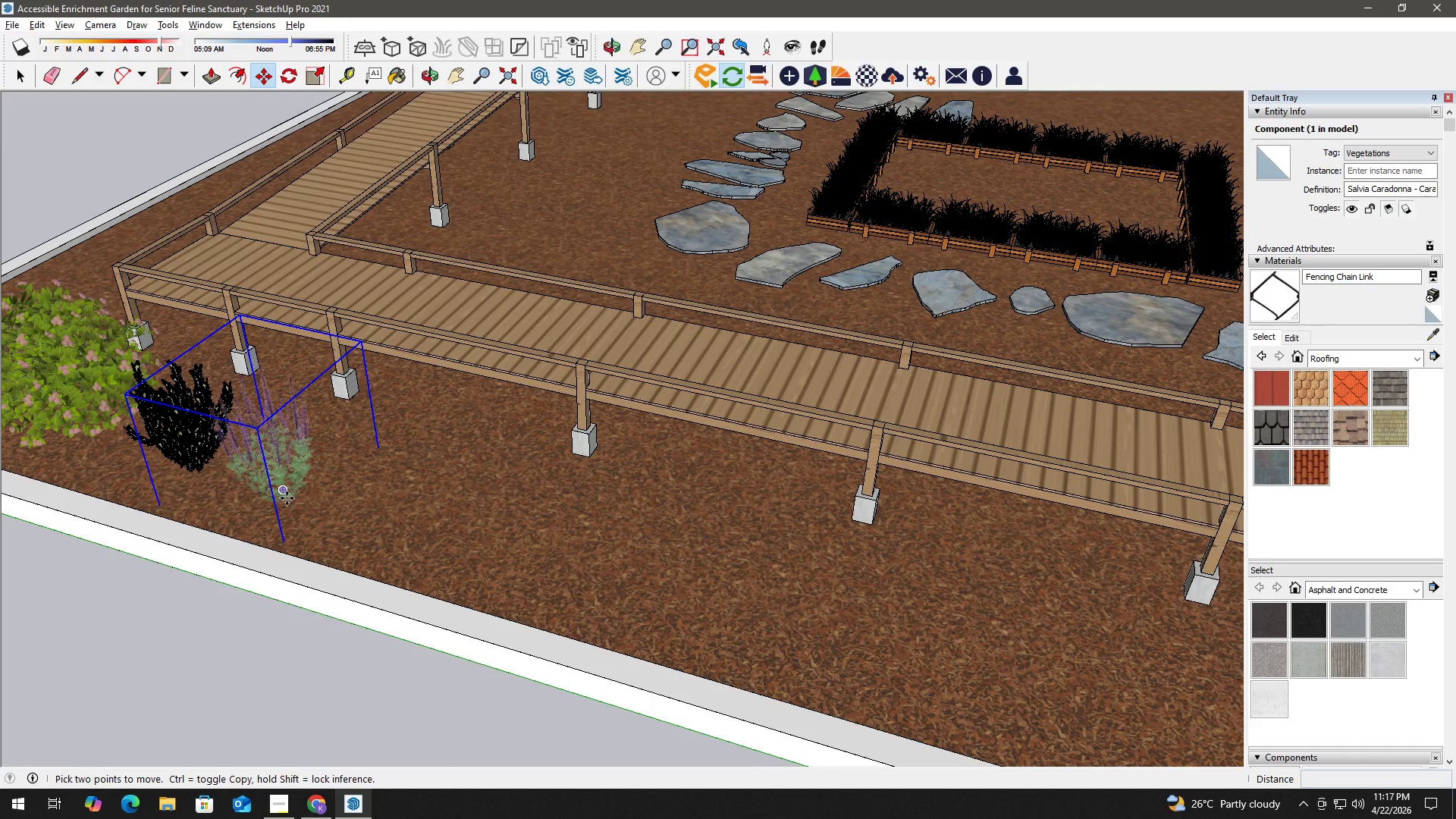 
left_click([287, 493])
 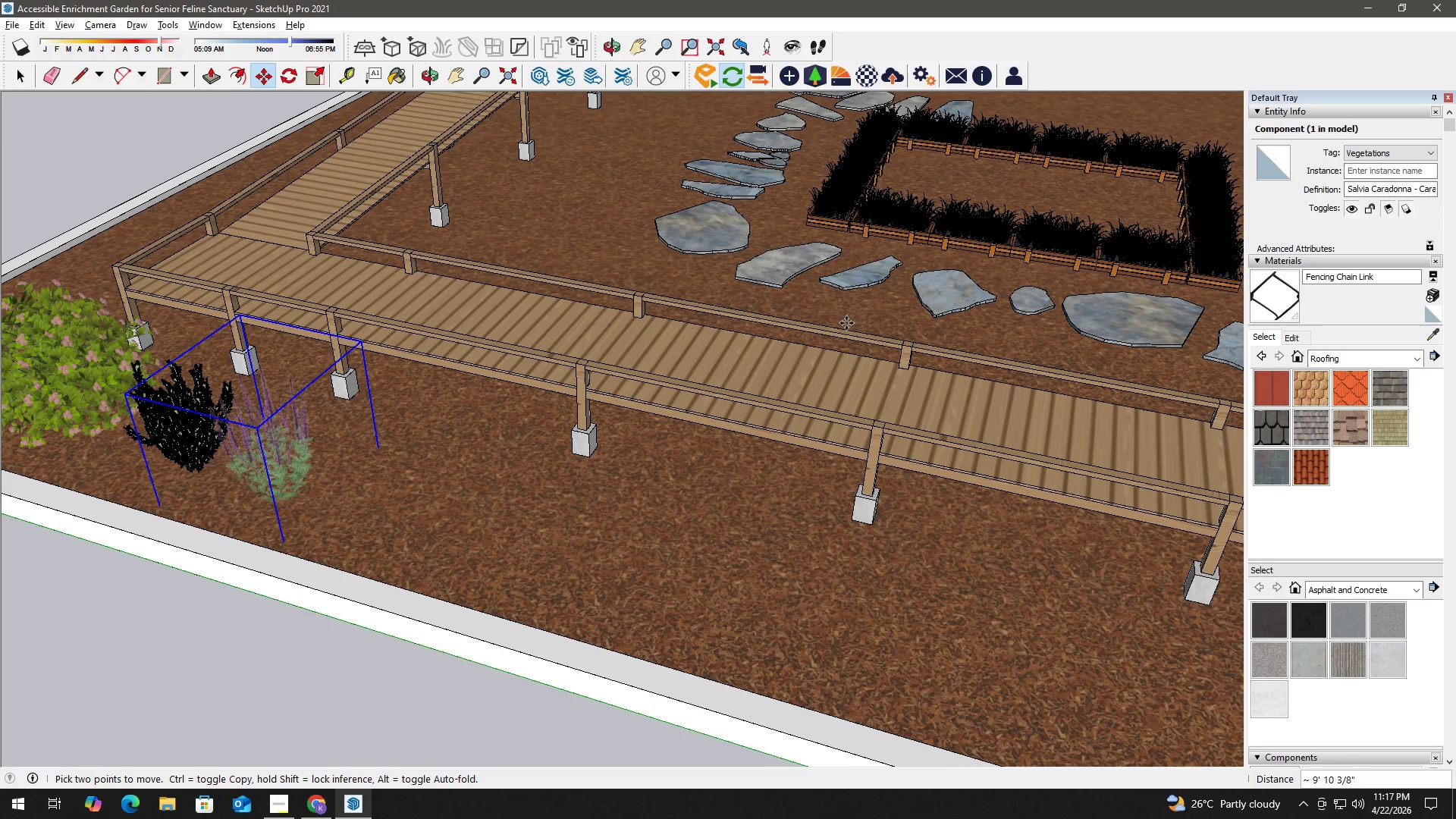 
hold_key(key=ShiftLeft, duration=0.95)
 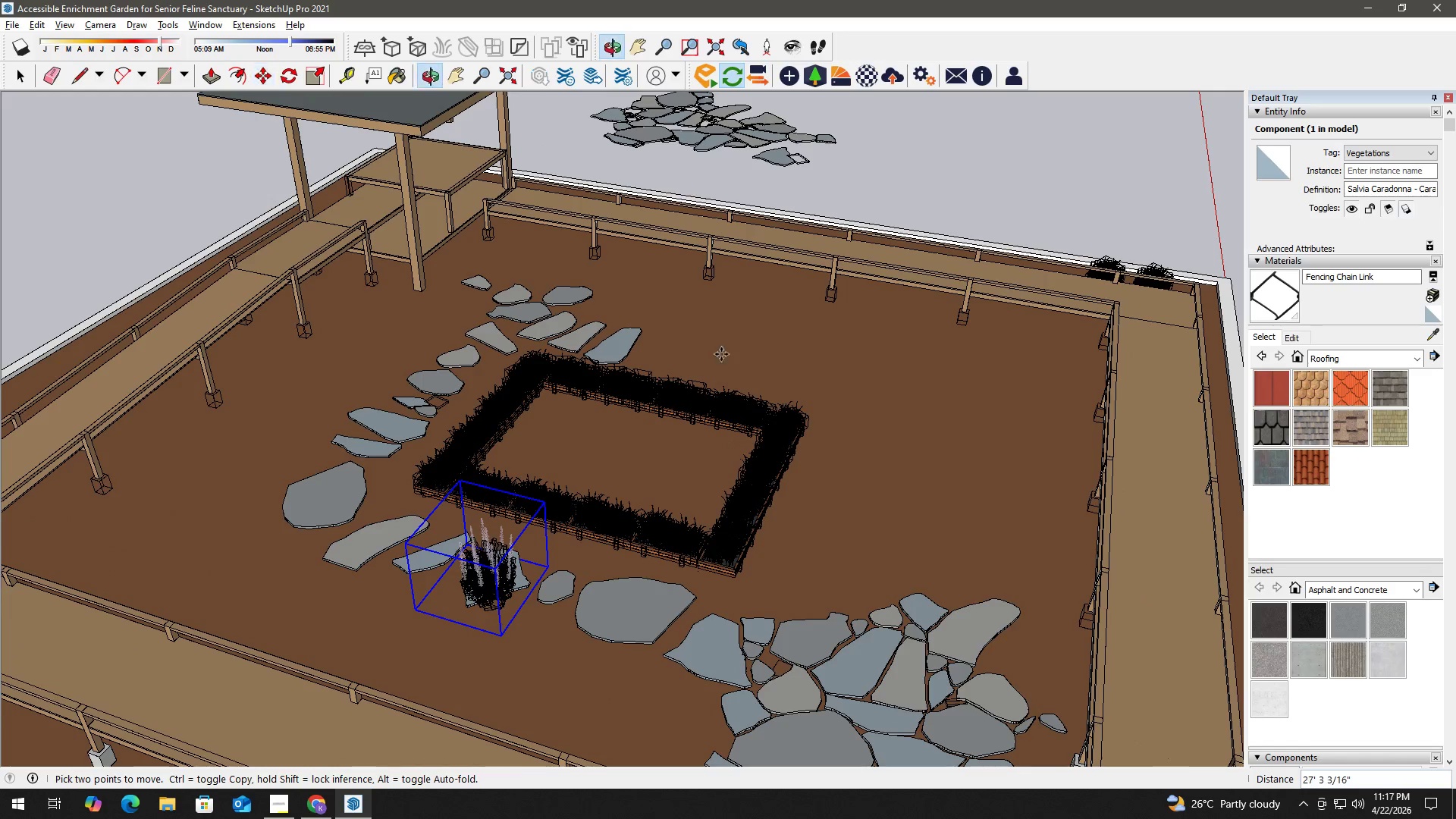 
scroll: coordinate [908, 308], scroll_direction: down, amount: 3.0
 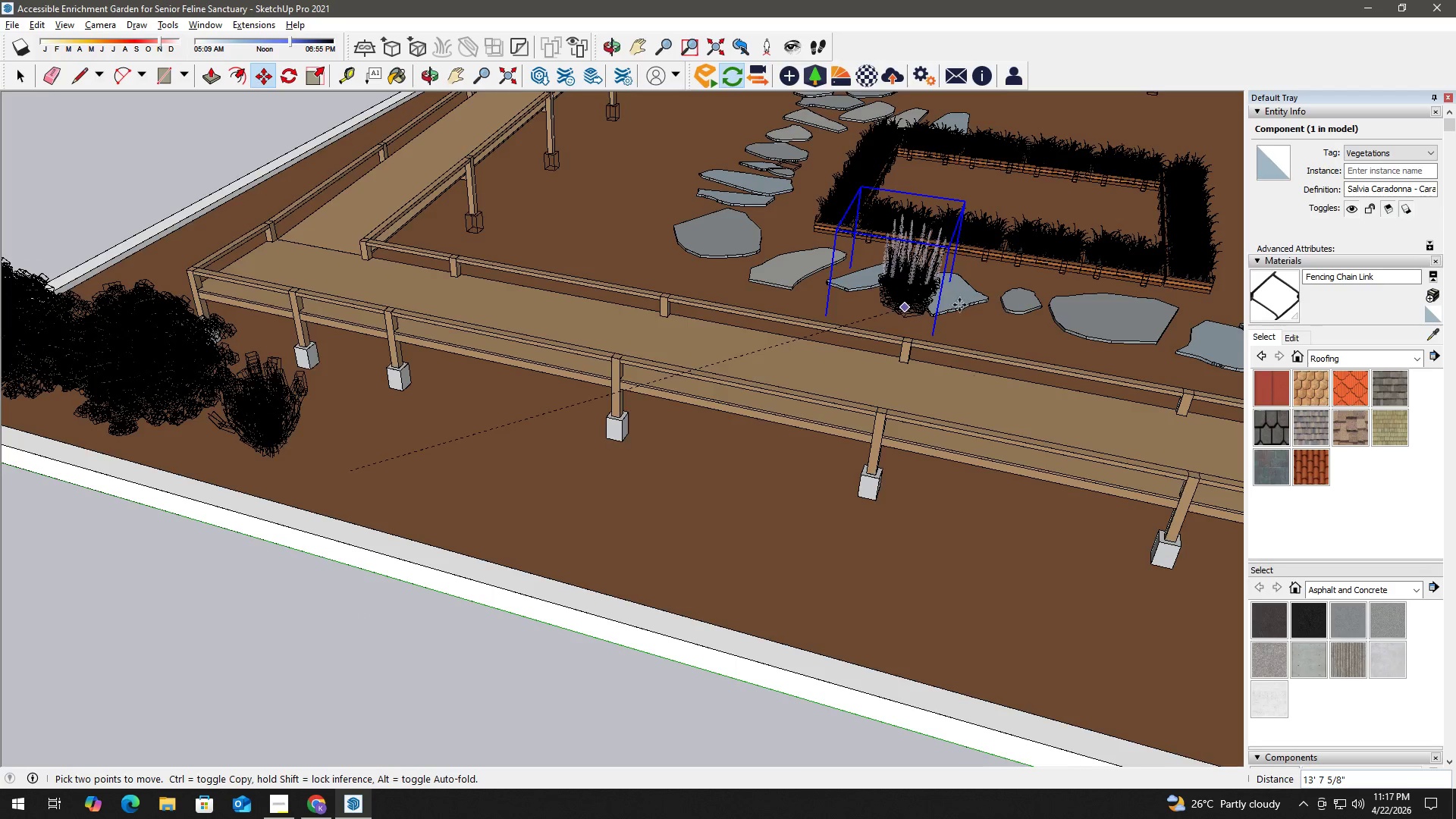 
scroll: coordinate [726, 344], scroll_direction: up, amount: 2.0
 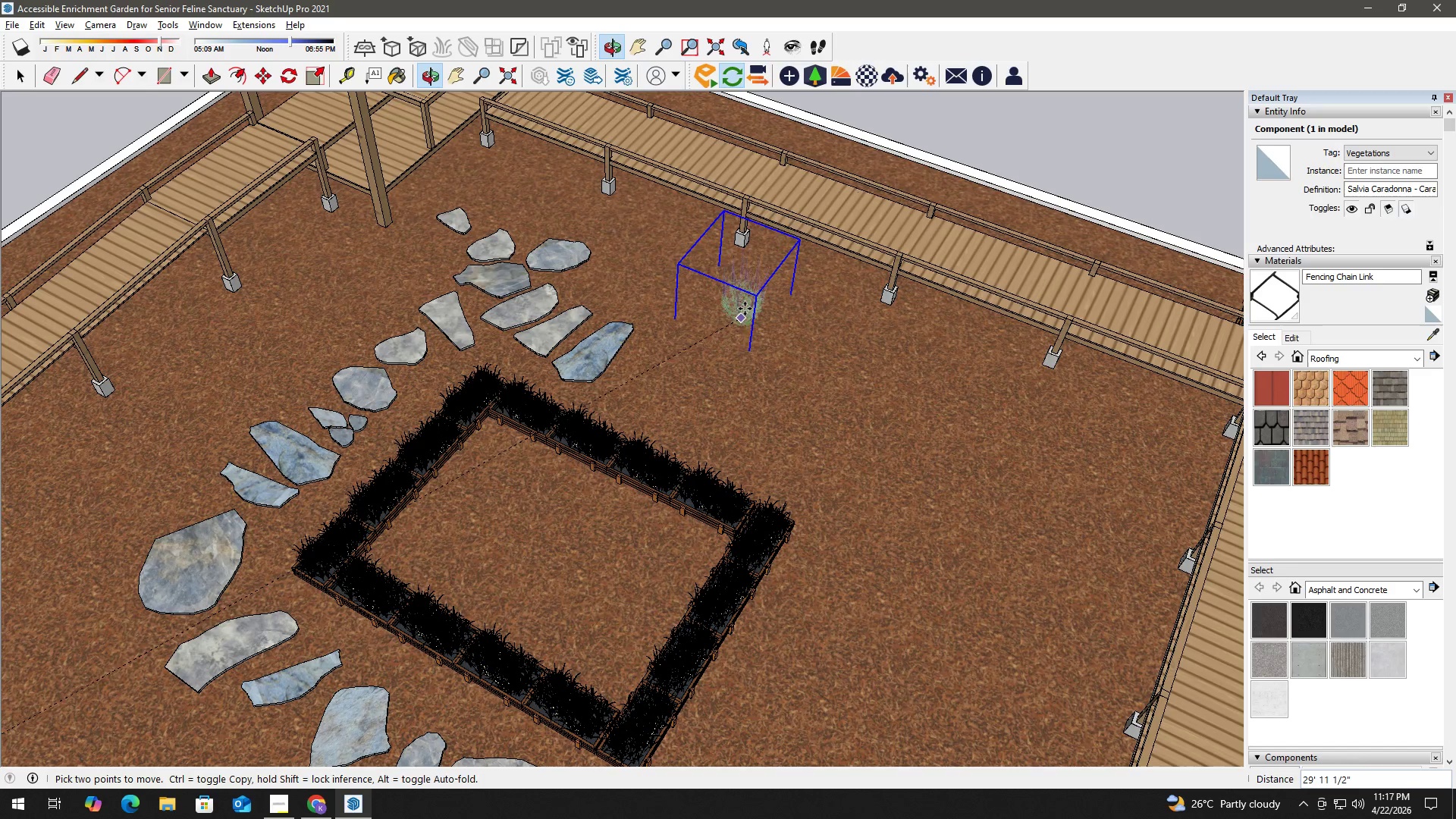 
left_click([747, 305])
 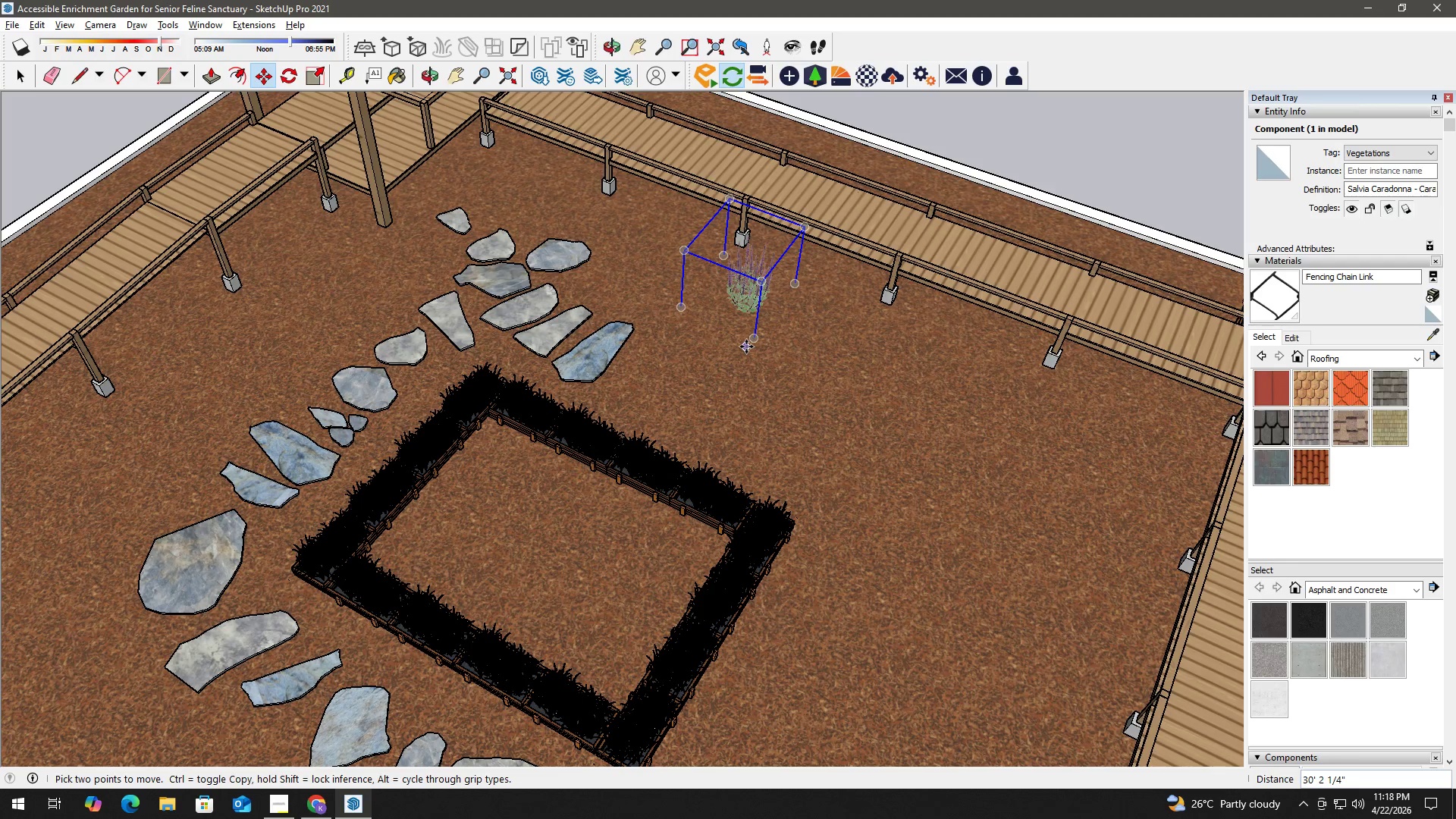 
wait(15.97)
 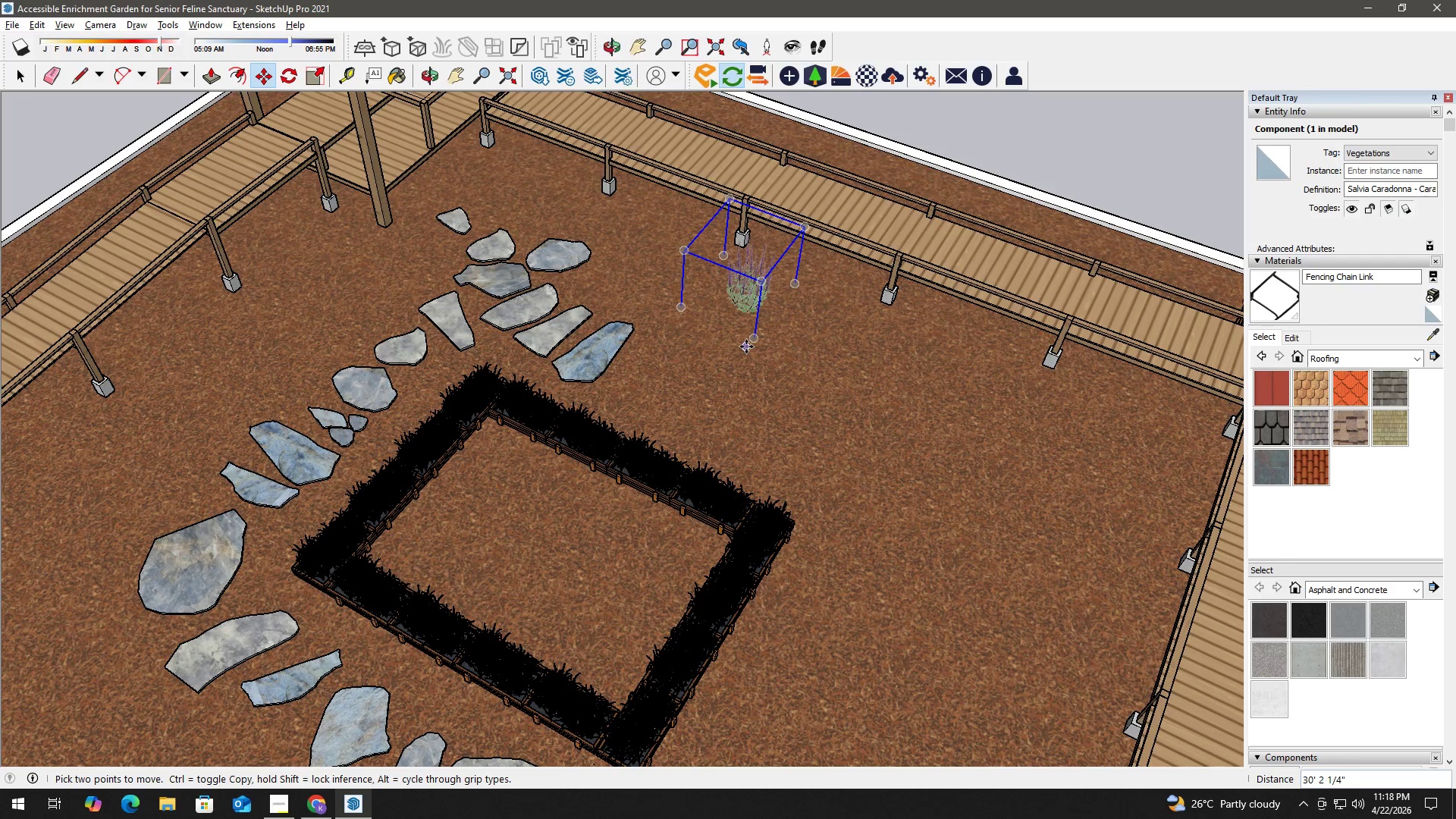 
scroll: coordinate [742, 322], scroll_direction: up, amount: 4.0
 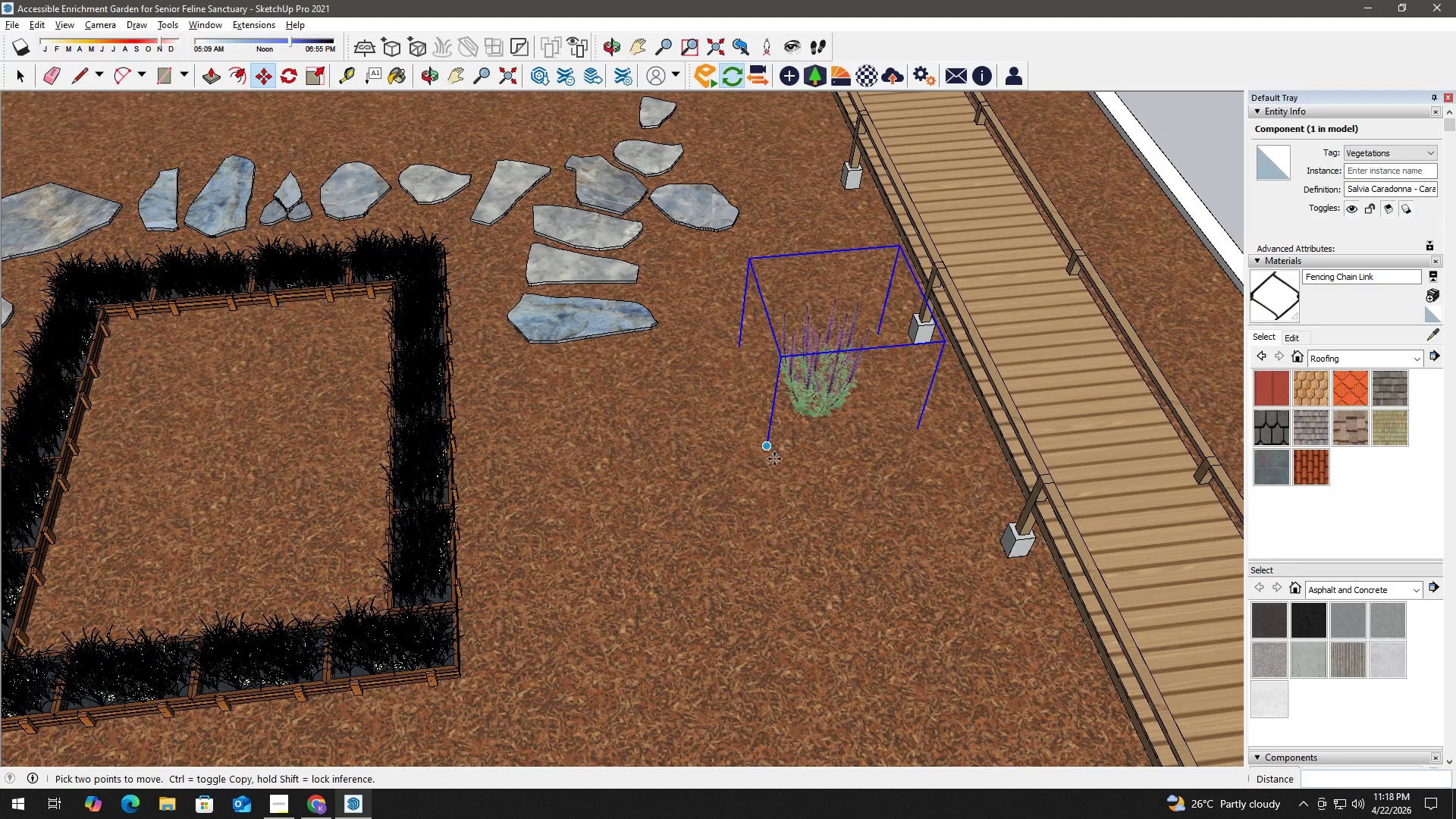 
left_click([724, 408])
 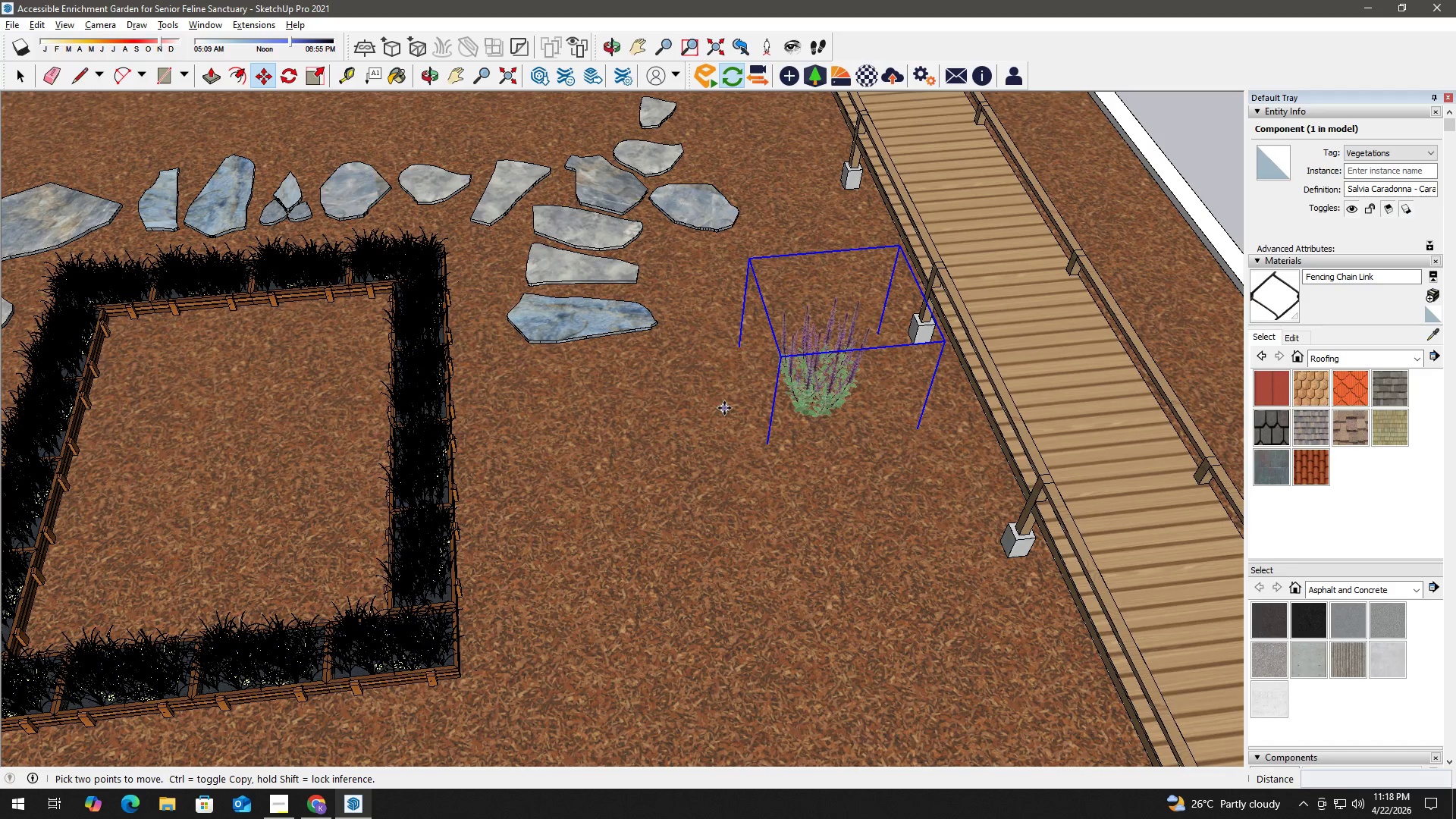 
key(Control+ControlLeft)
 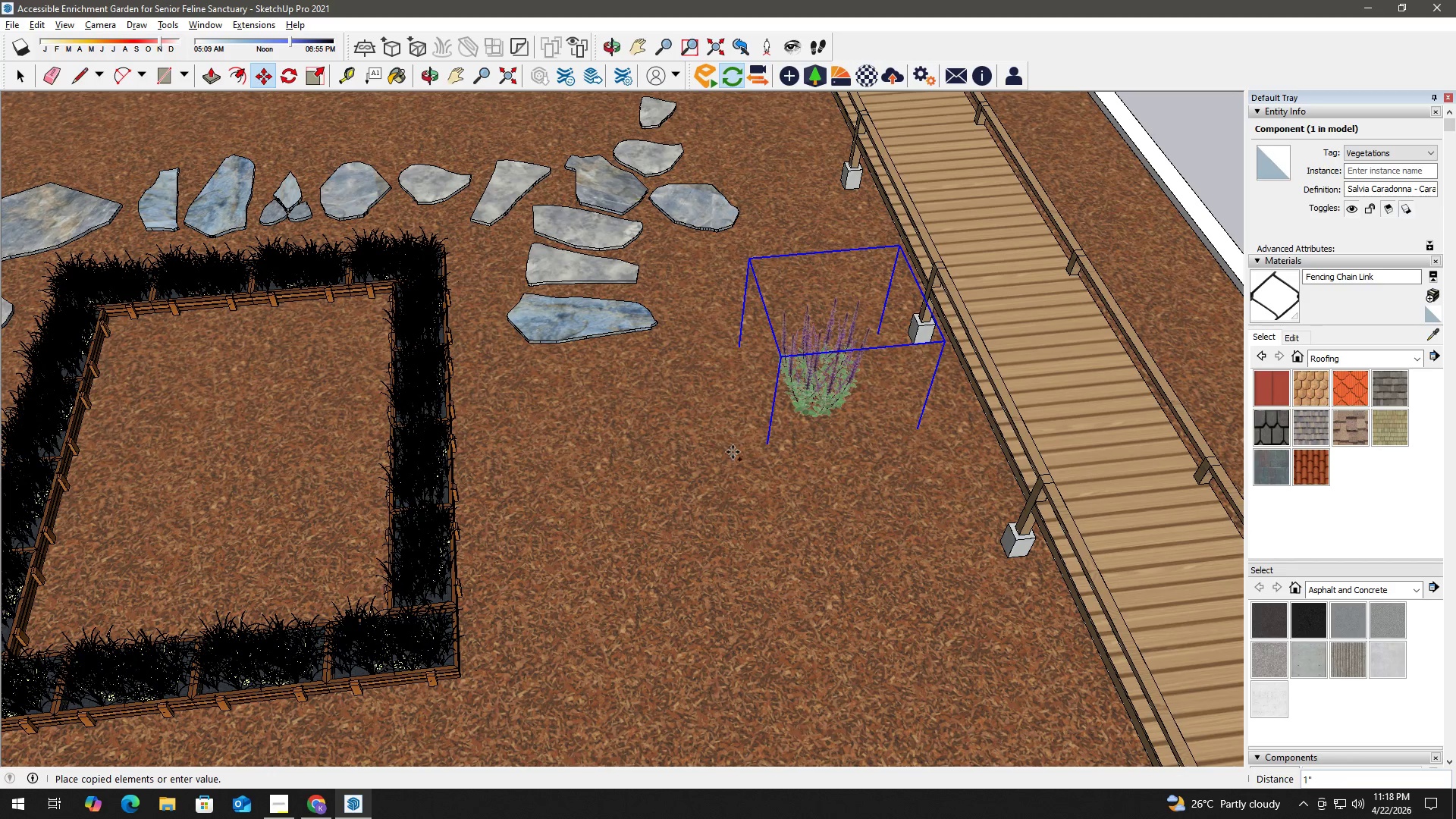 
scroll: coordinate [739, 465], scroll_direction: down, amount: 1.0
 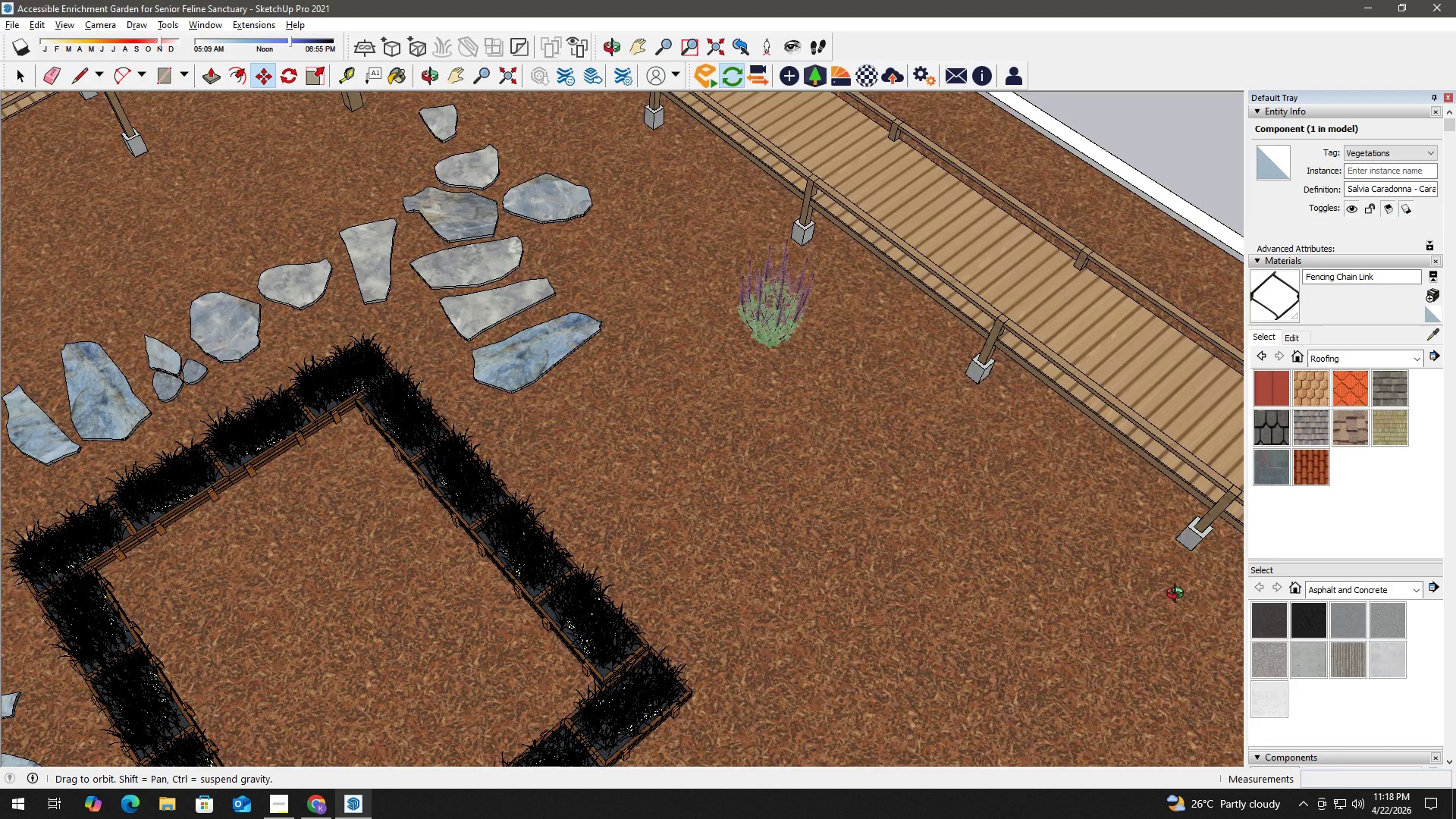 
hold_key(key=ShiftLeft, duration=0.95)
 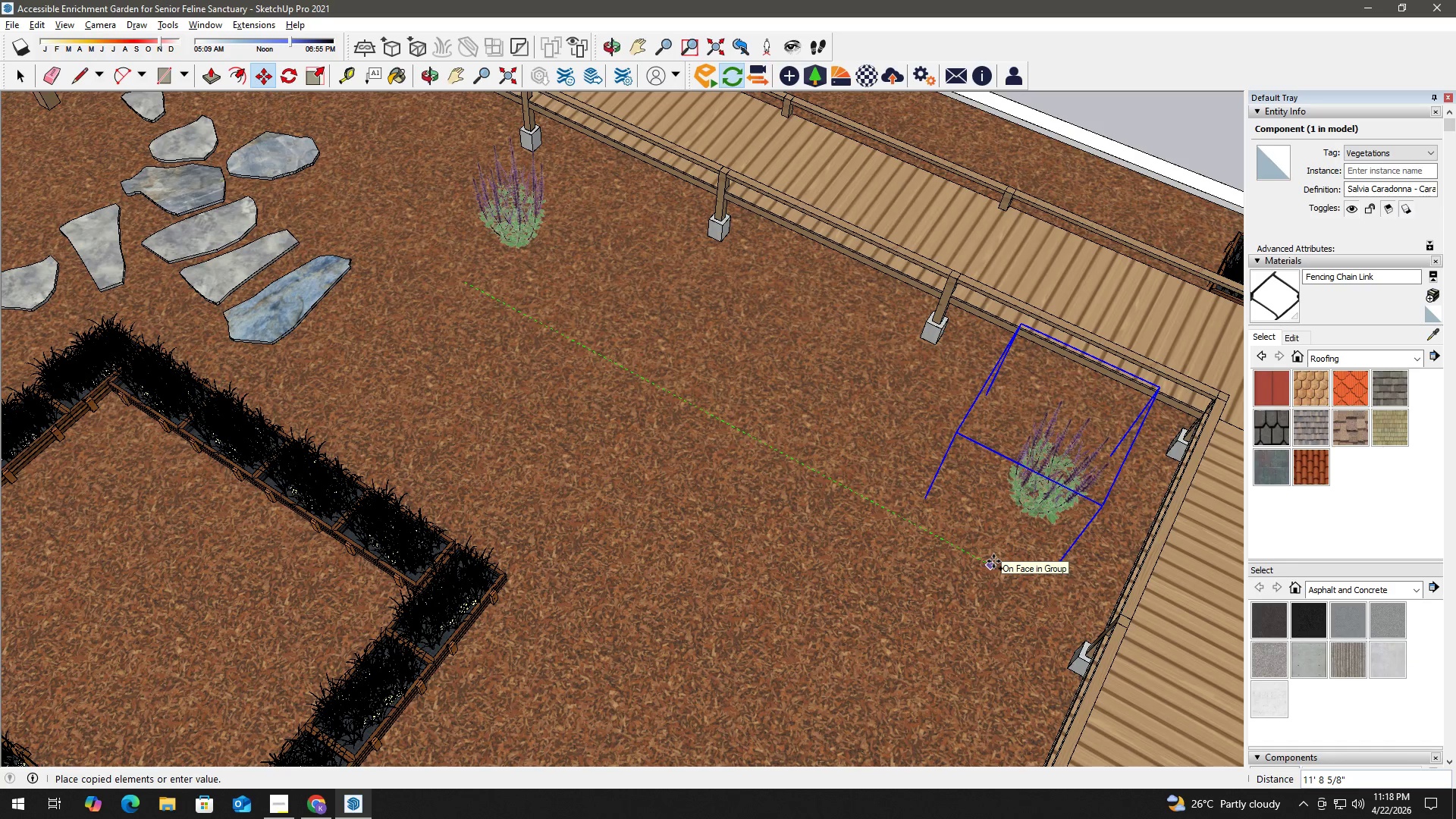 
left_click([993, 561])
 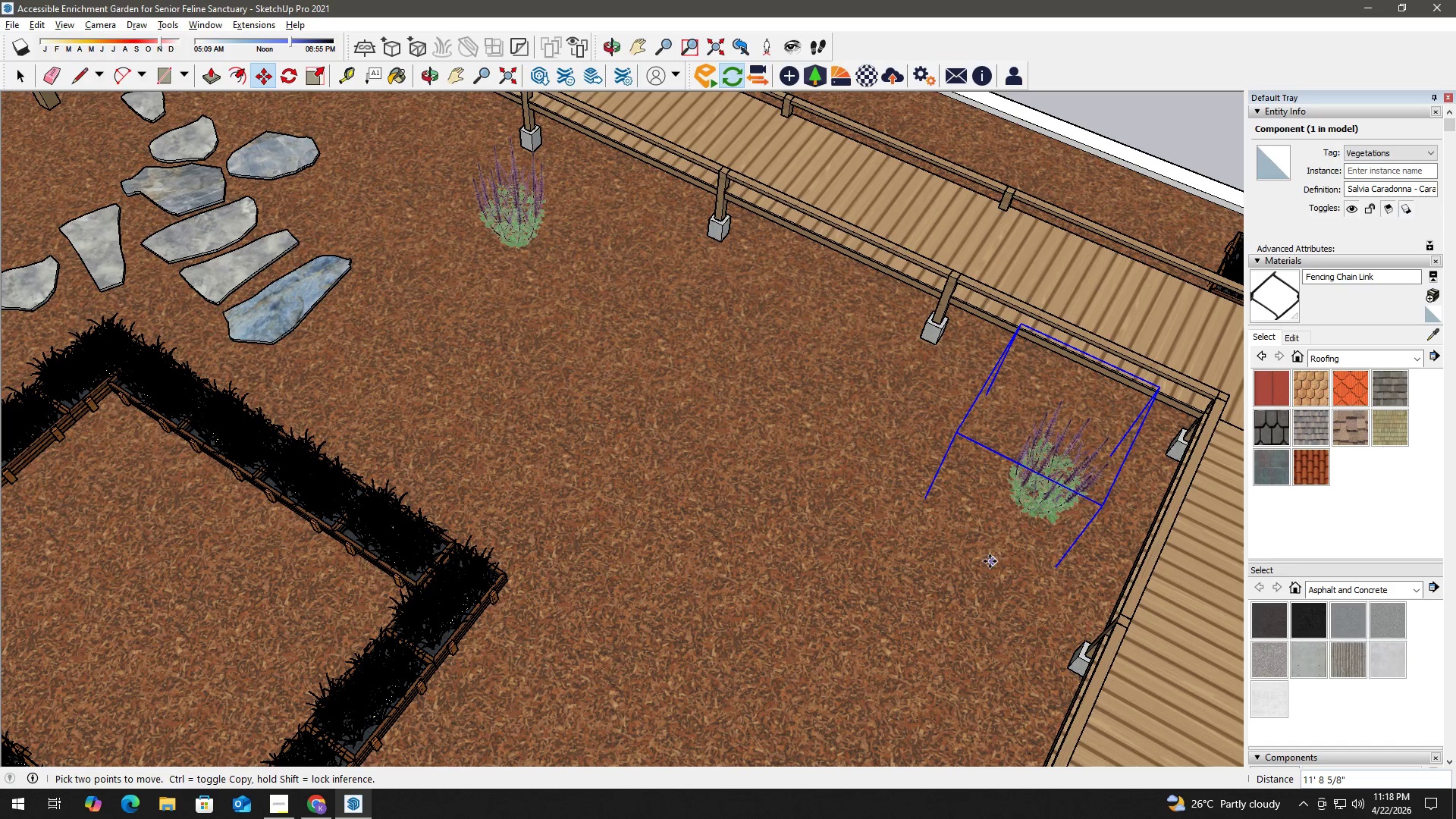 
key(NumpadDivide)
 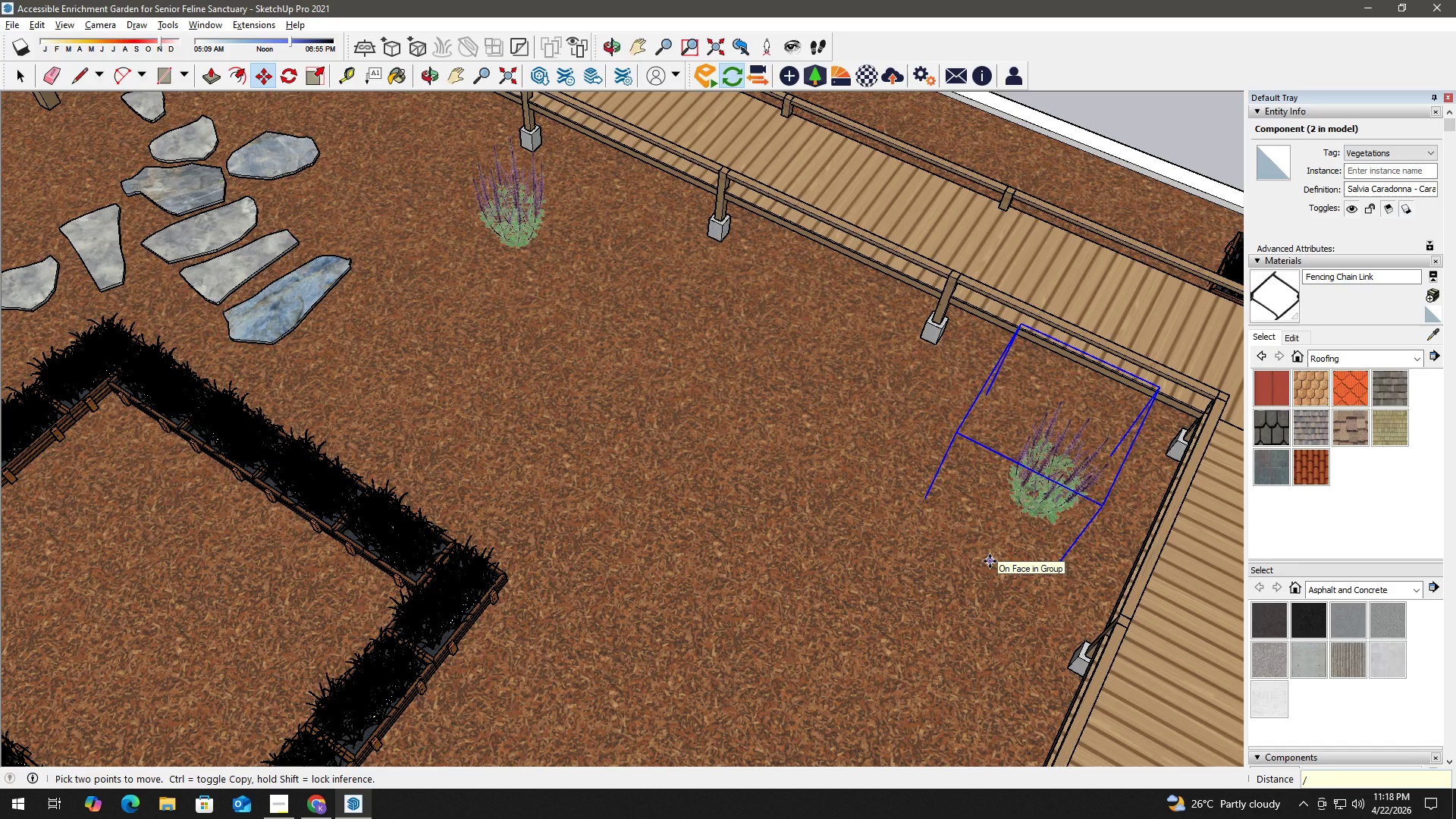 
key(Numpad8)
 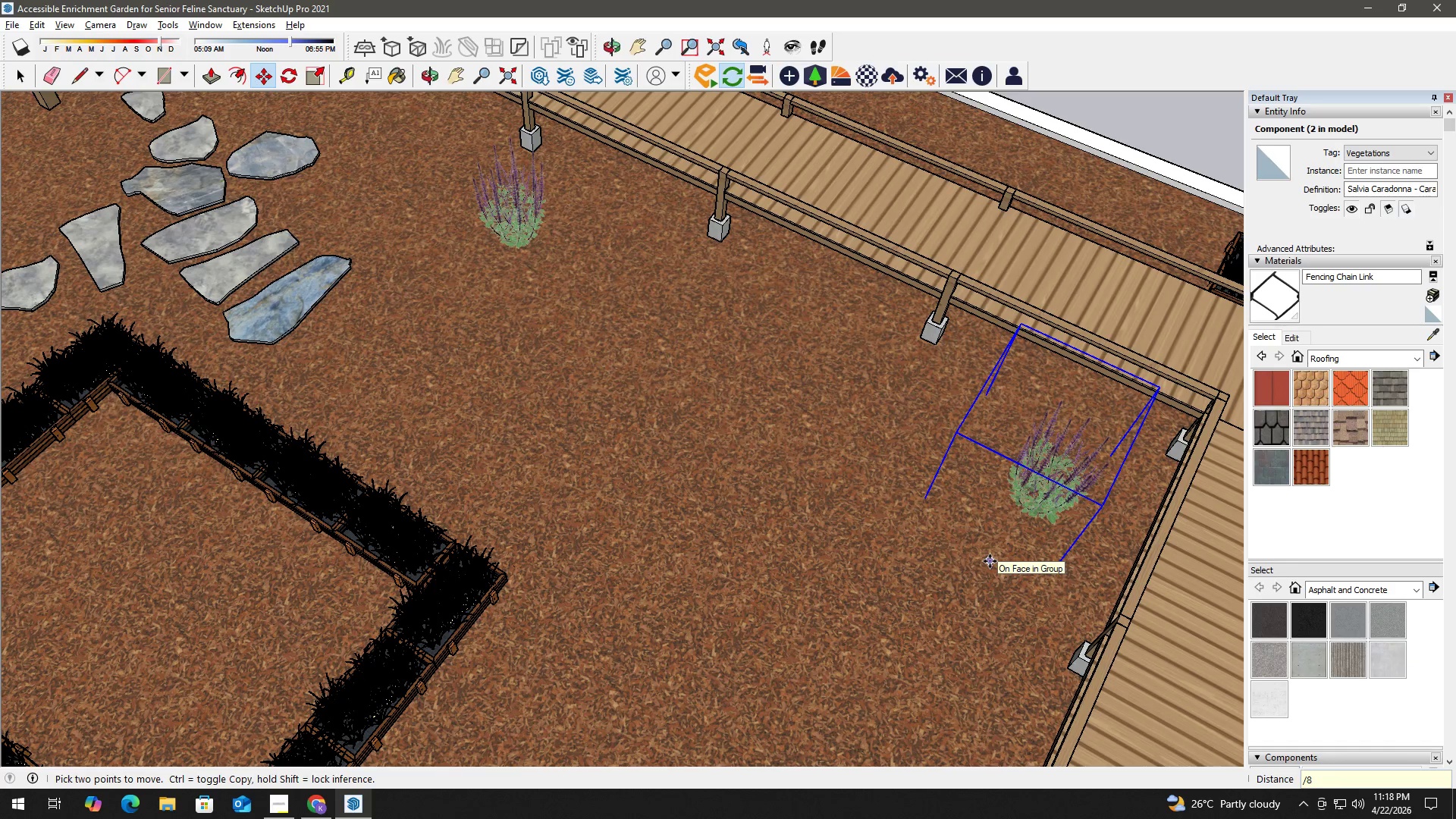 
key(NumpadEnter)
 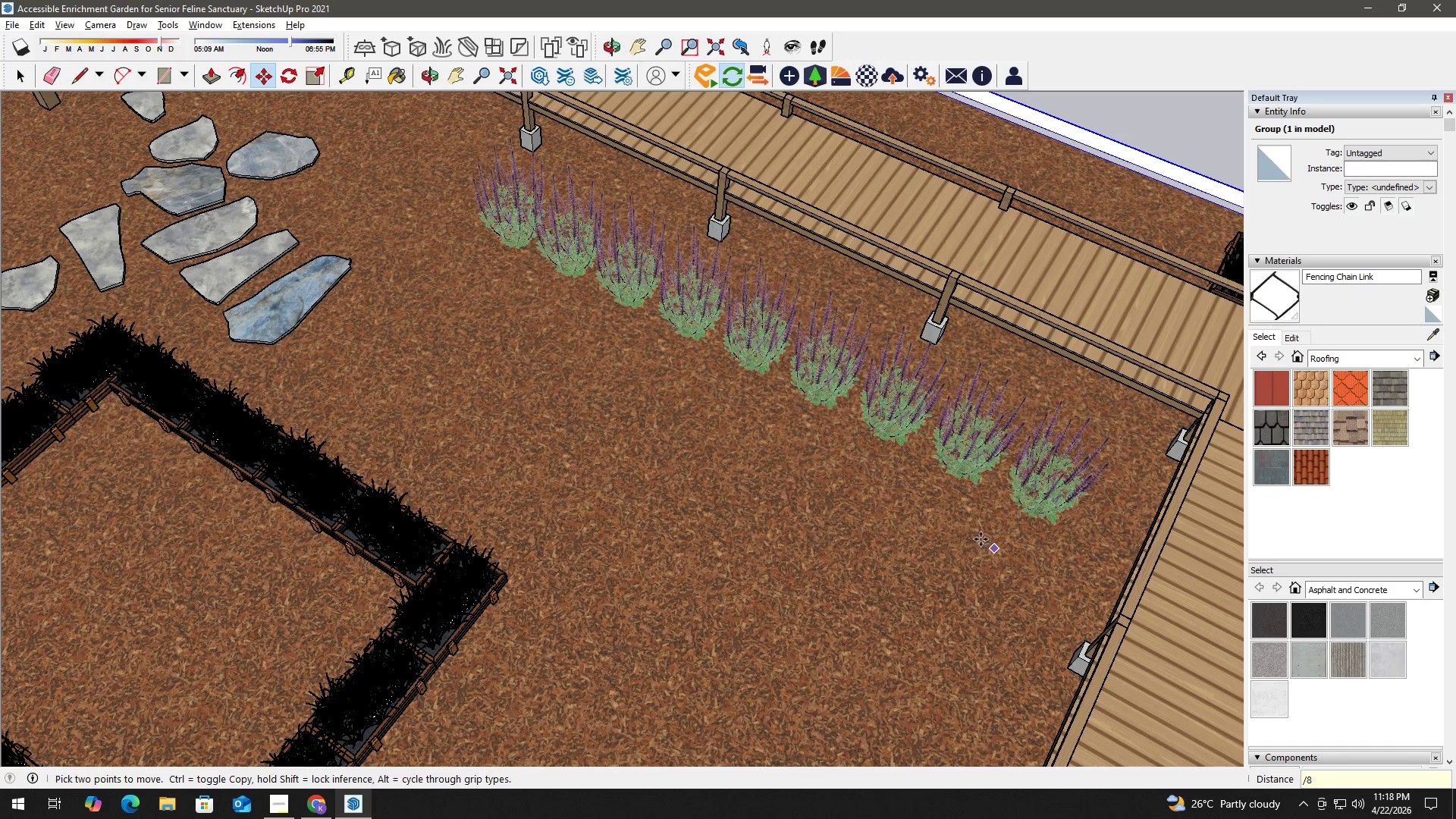 
key(Space)
 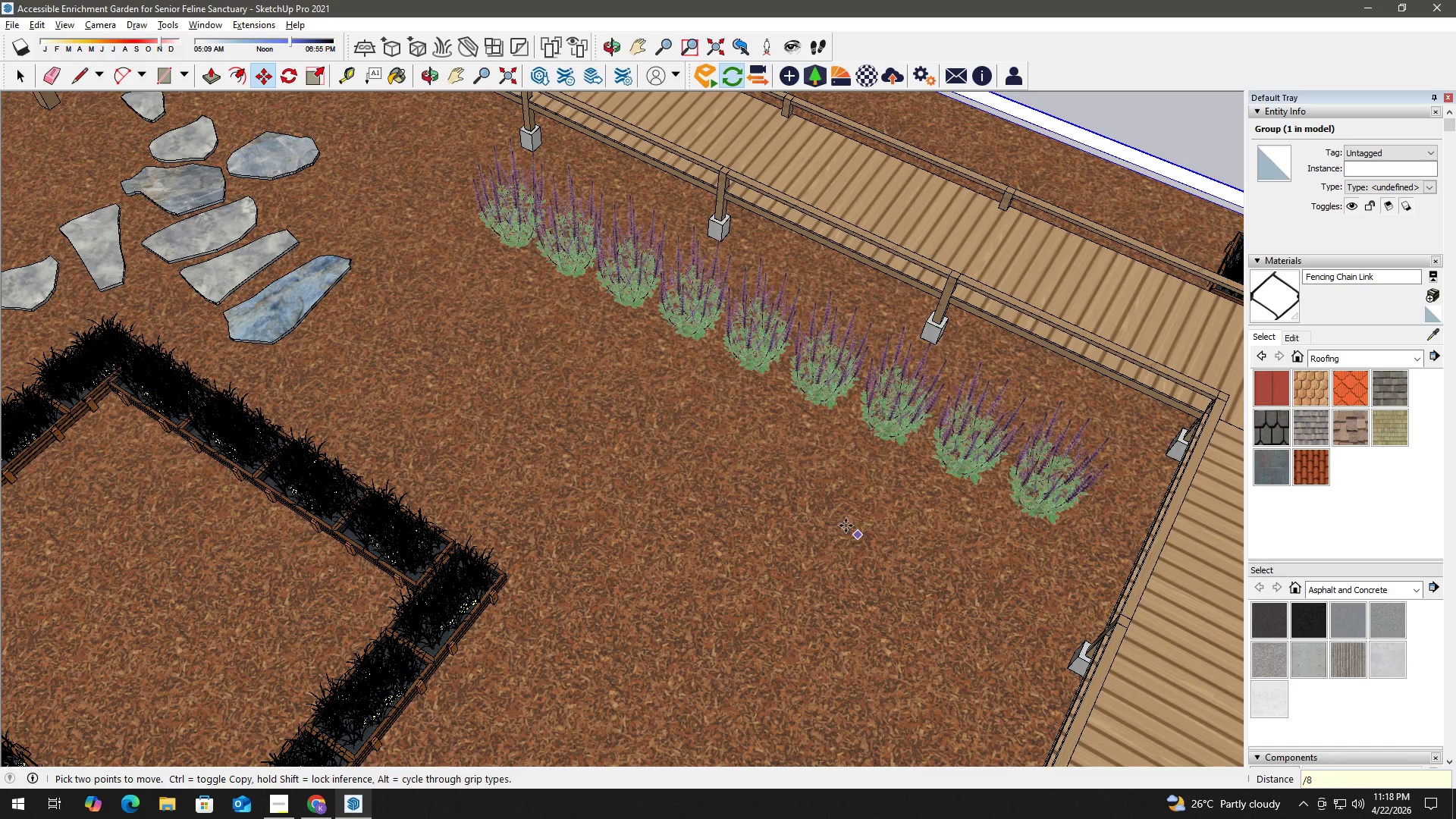 
scroll: coordinate [851, 507], scroll_direction: down, amount: 10.0
 